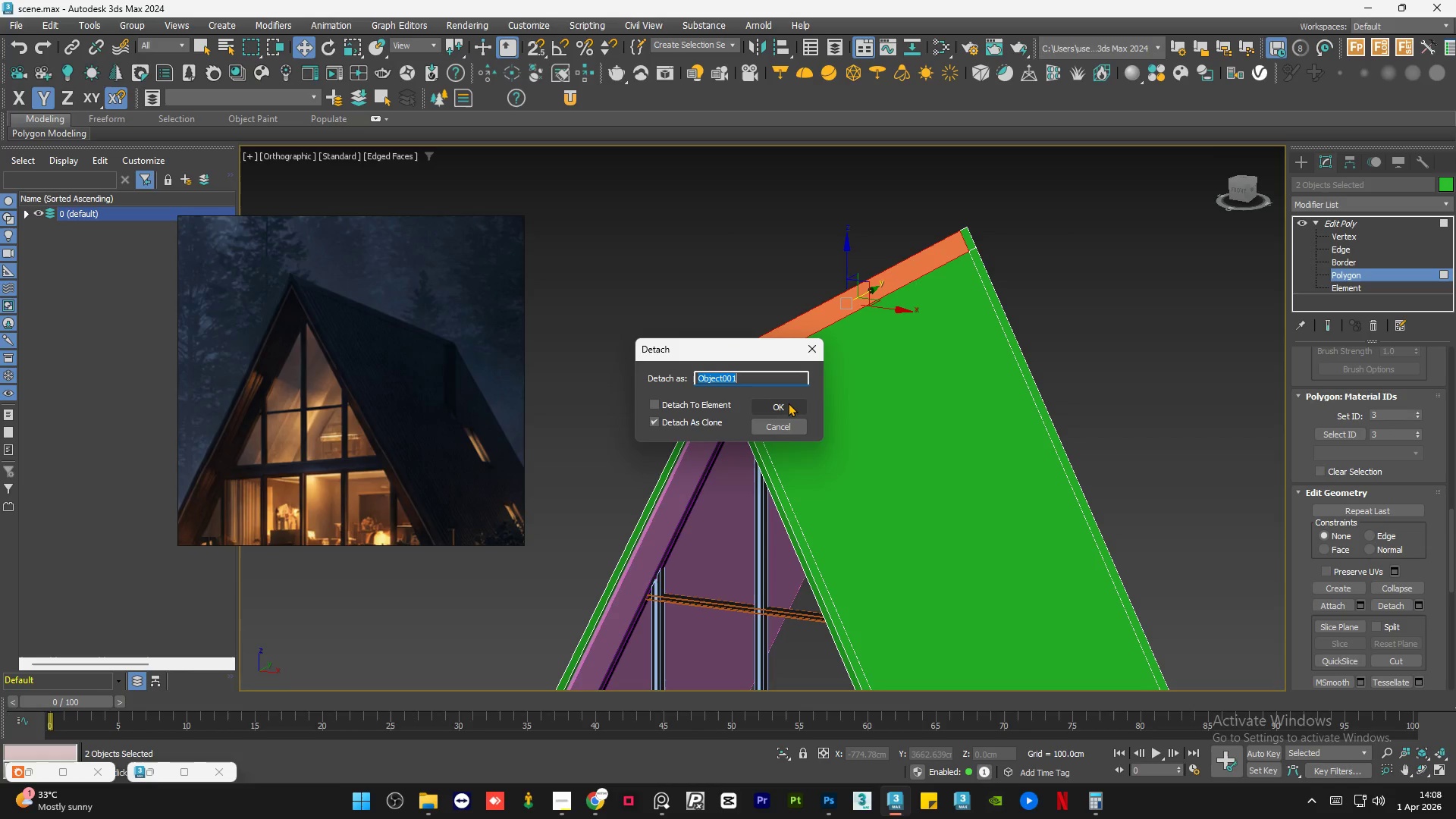 
wait(9.31)
 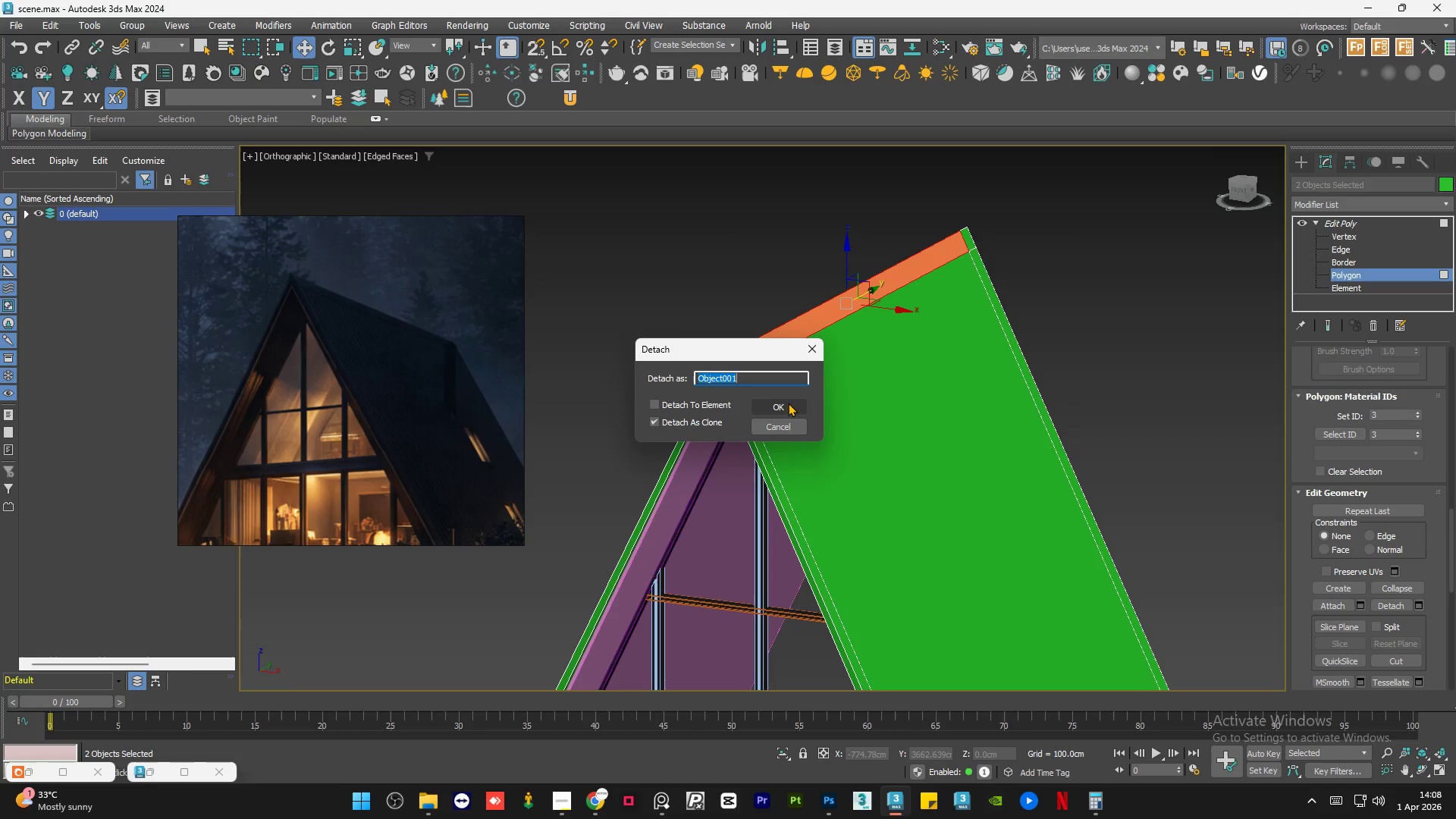 
left_click([788, 403])
 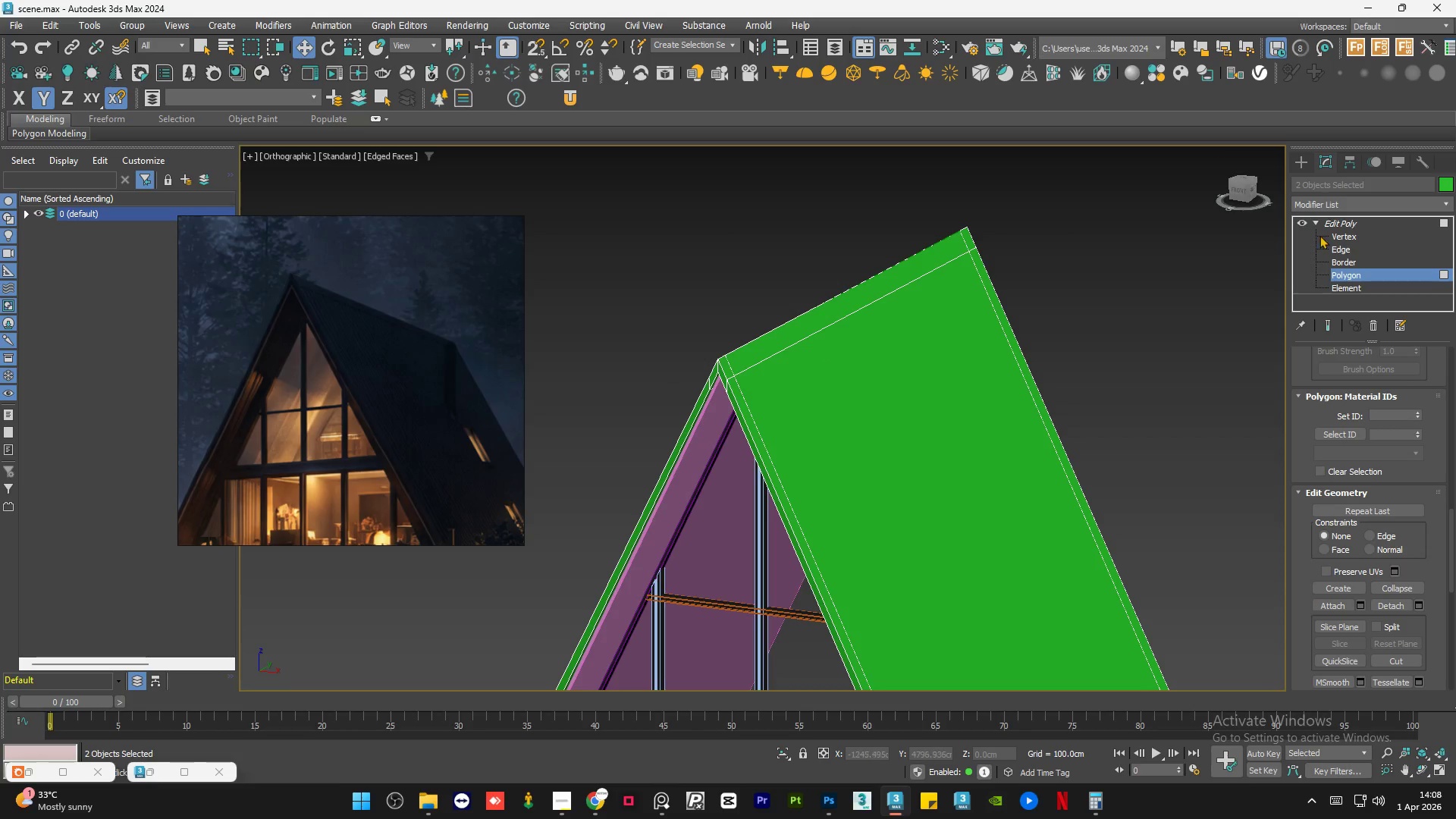 
left_click([1376, 223])
 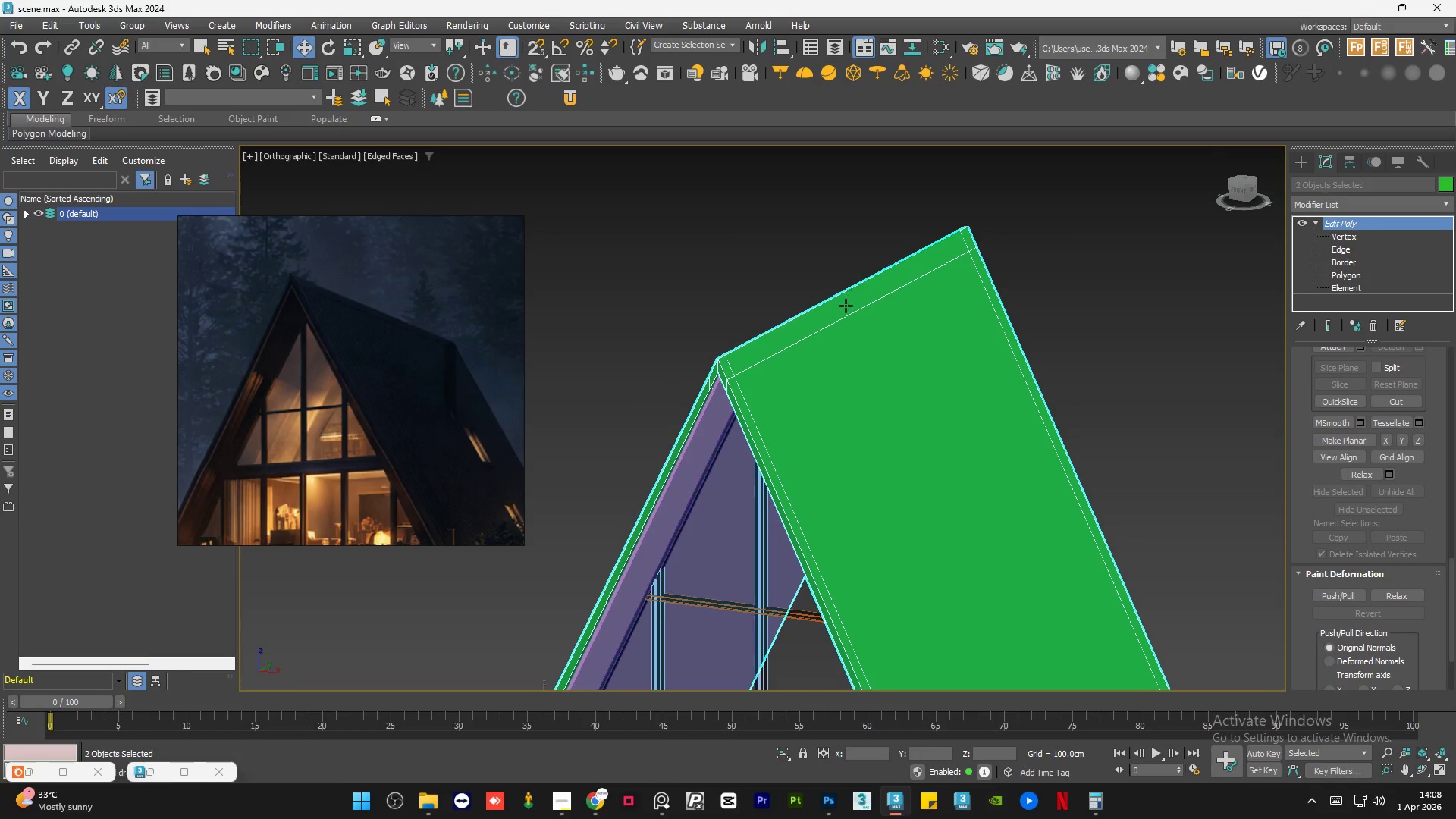 
left_click([836, 322])
 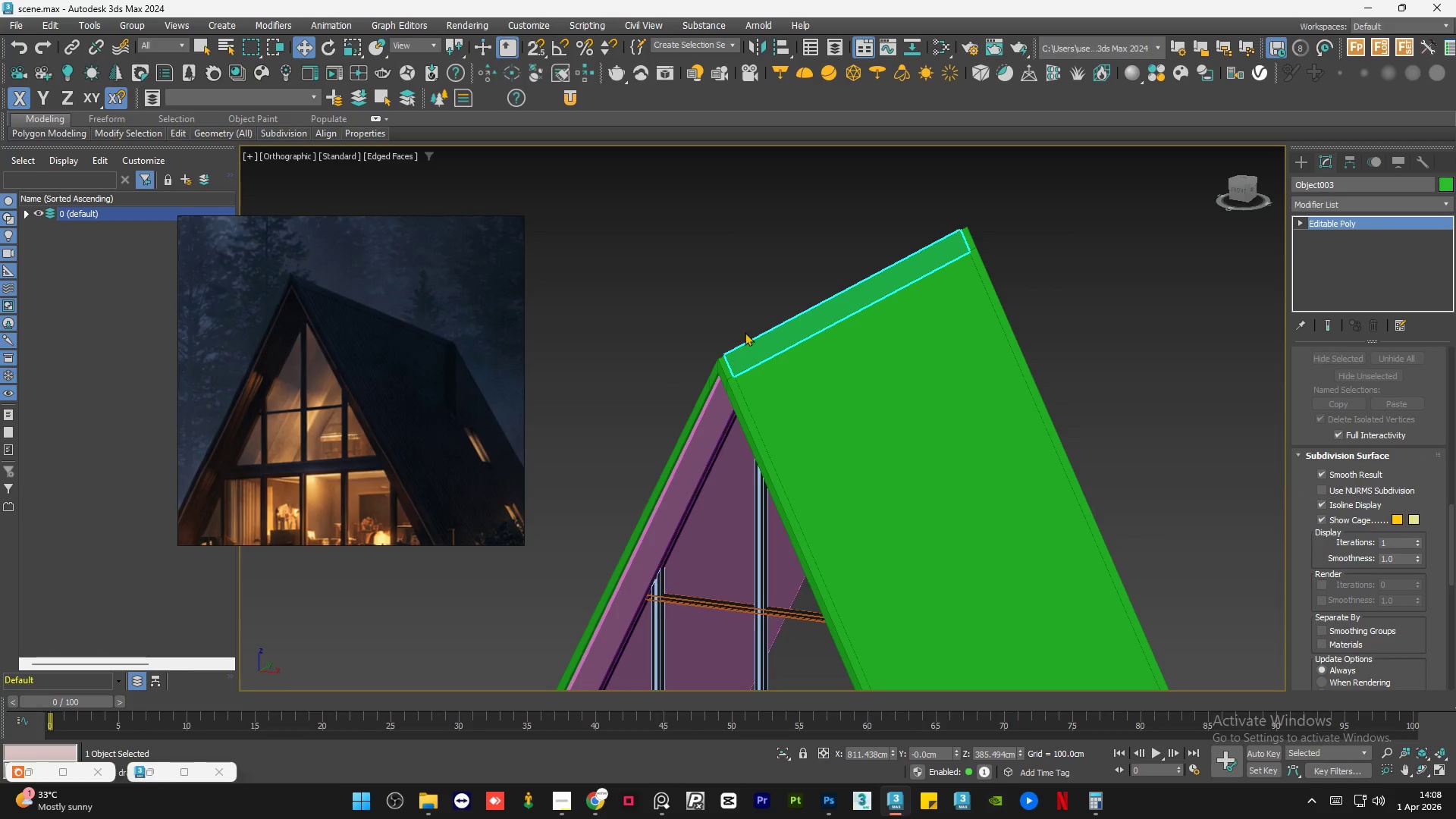 
scroll: coordinate [715, 363], scroll_direction: down, amount: 1.0
 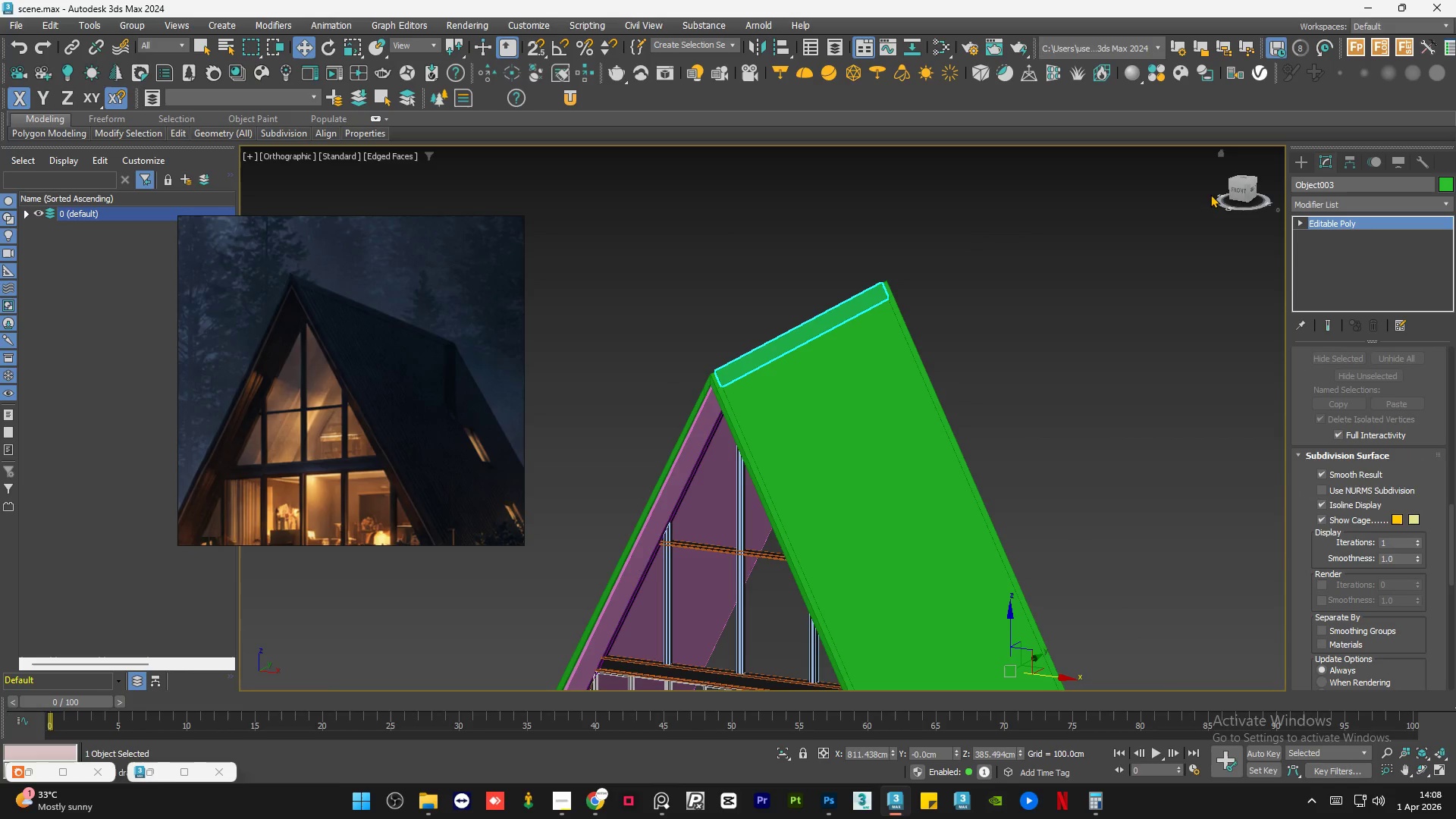 
left_click([1237, 192])
 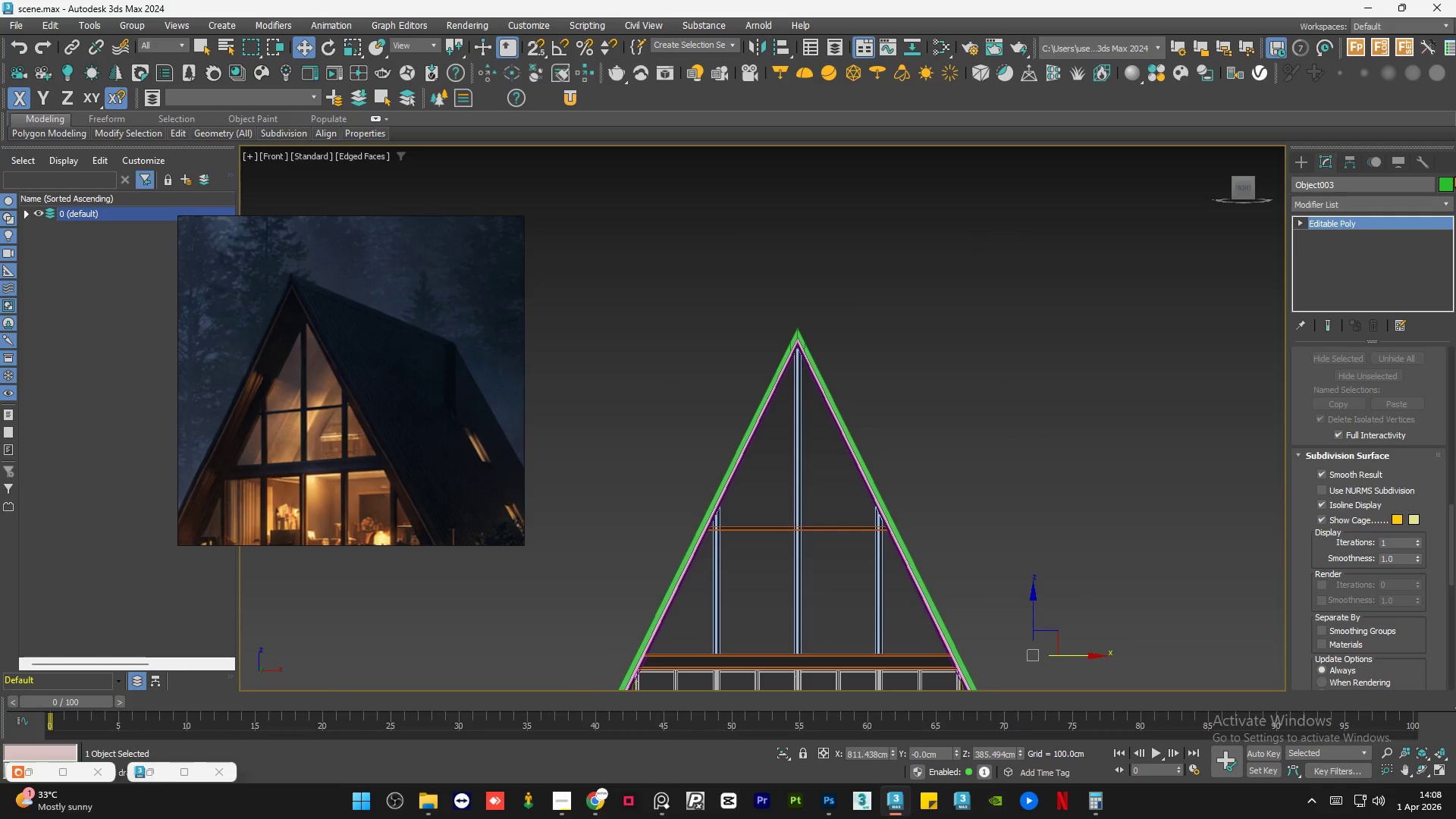 
left_click([1441, 180])
 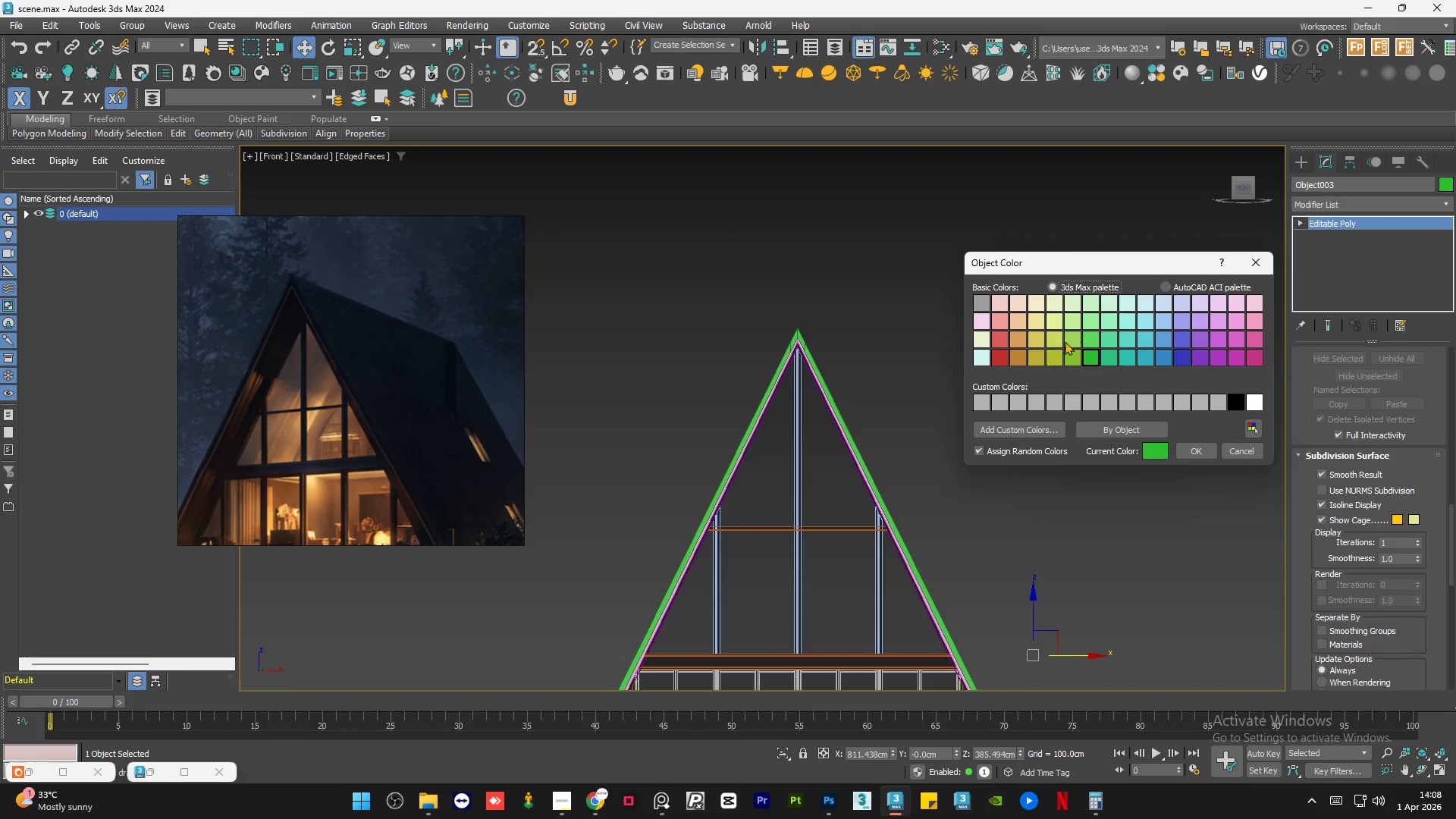 
left_click([1054, 354])
 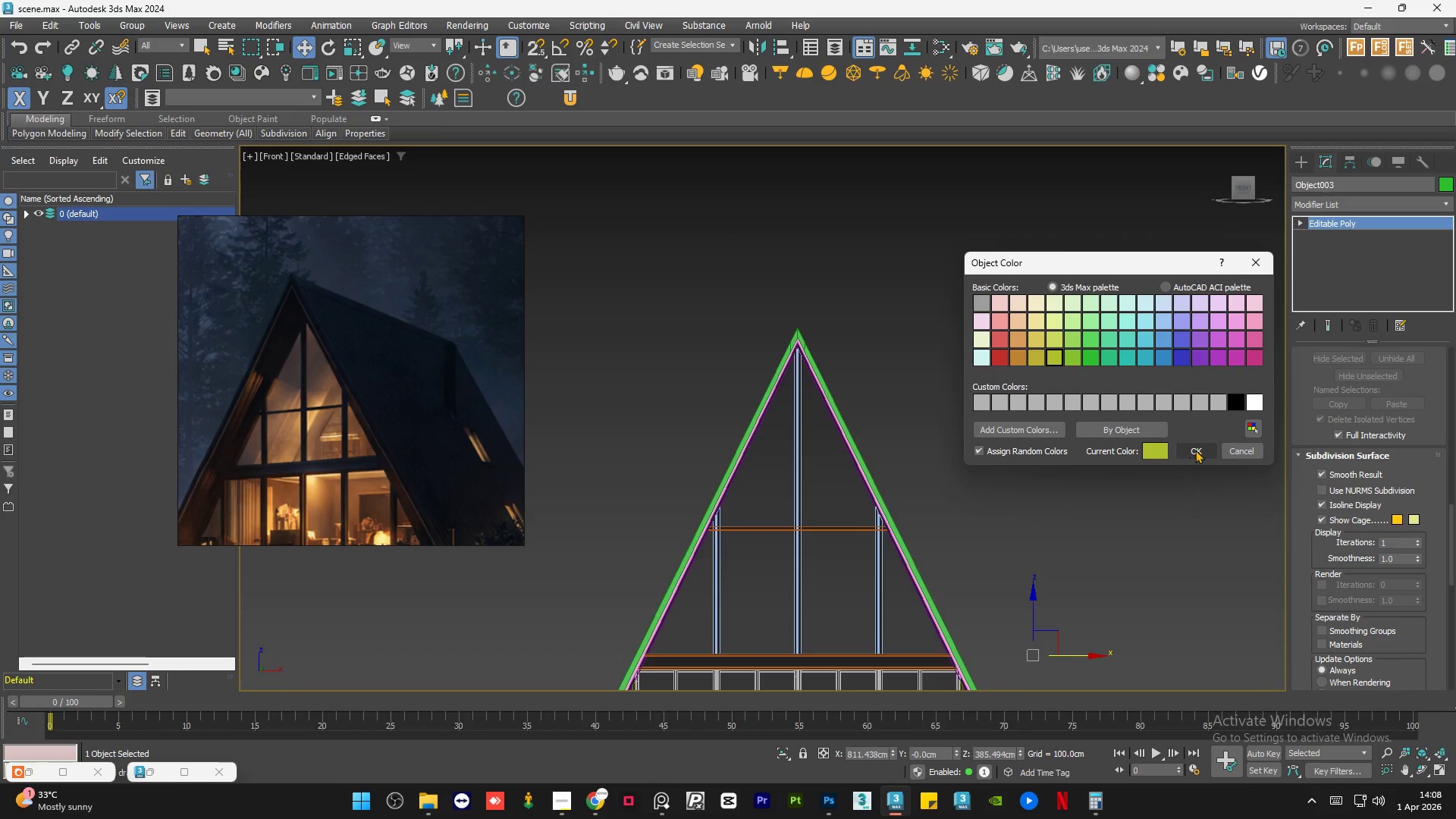 
left_click([1198, 450])
 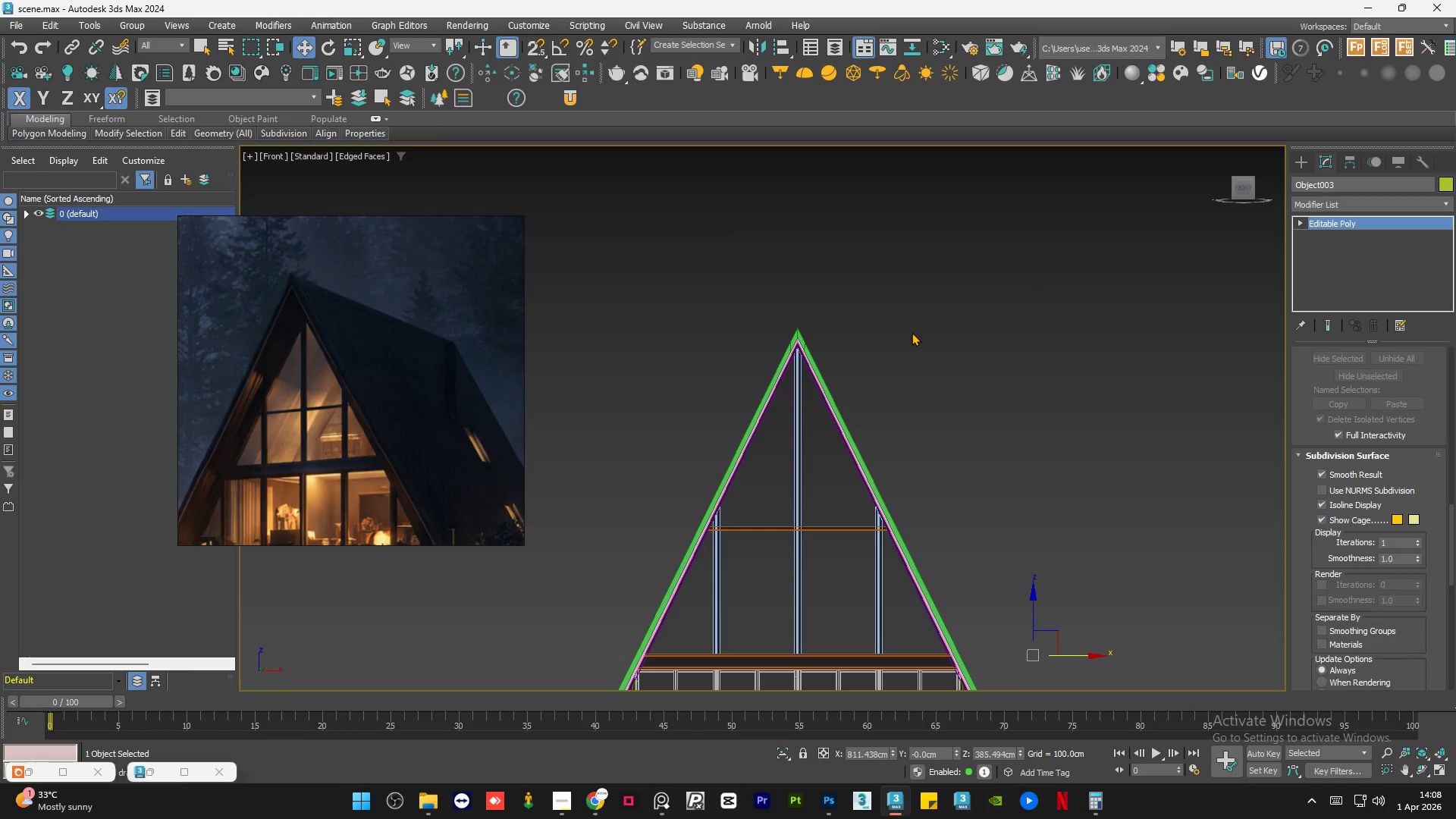 
hold_key(key=AltLeft, duration=0.55)
 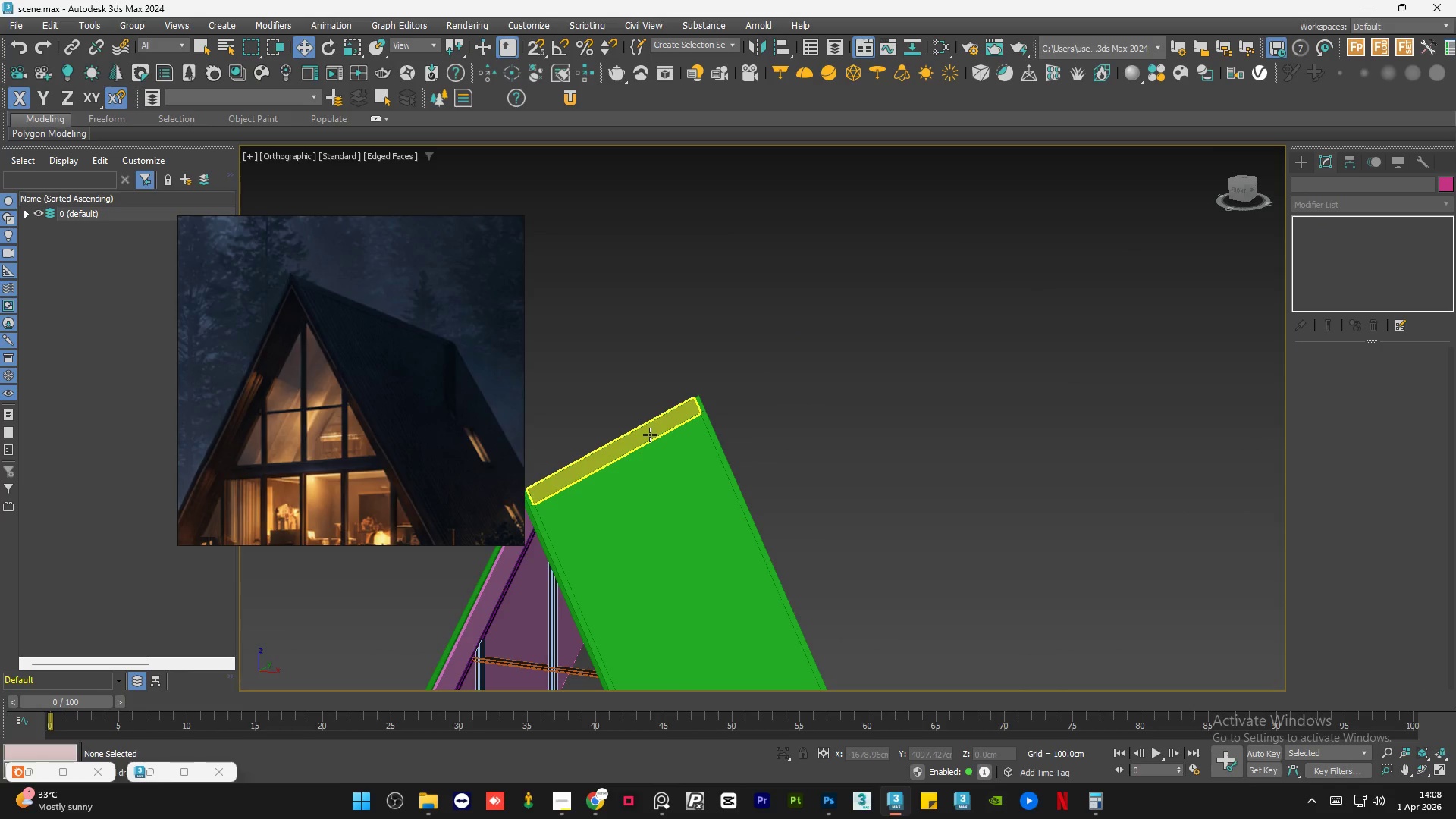 
left_click([651, 434])
 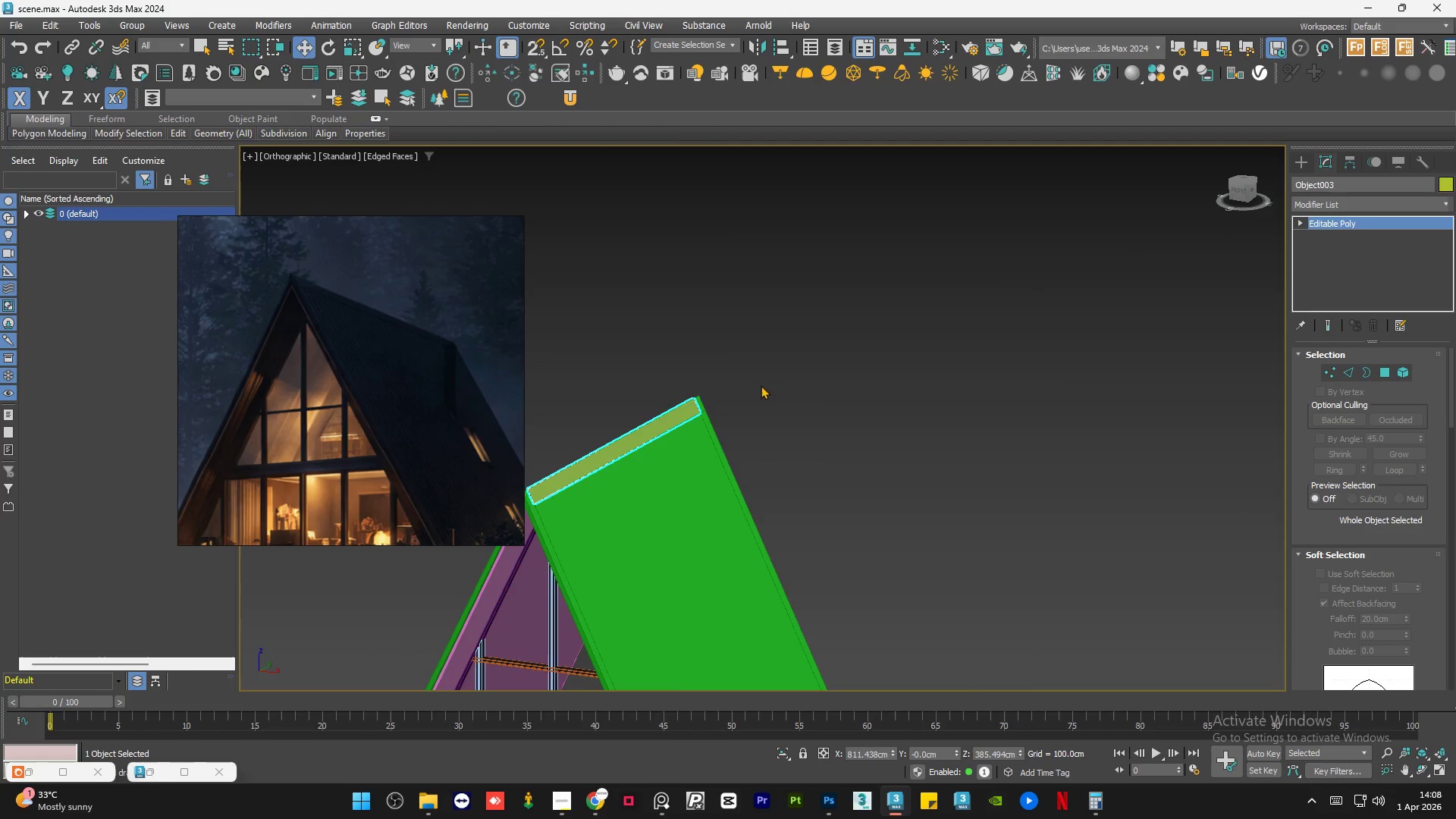 
scroll: coordinate [871, 367], scroll_direction: down, amount: 2.0
 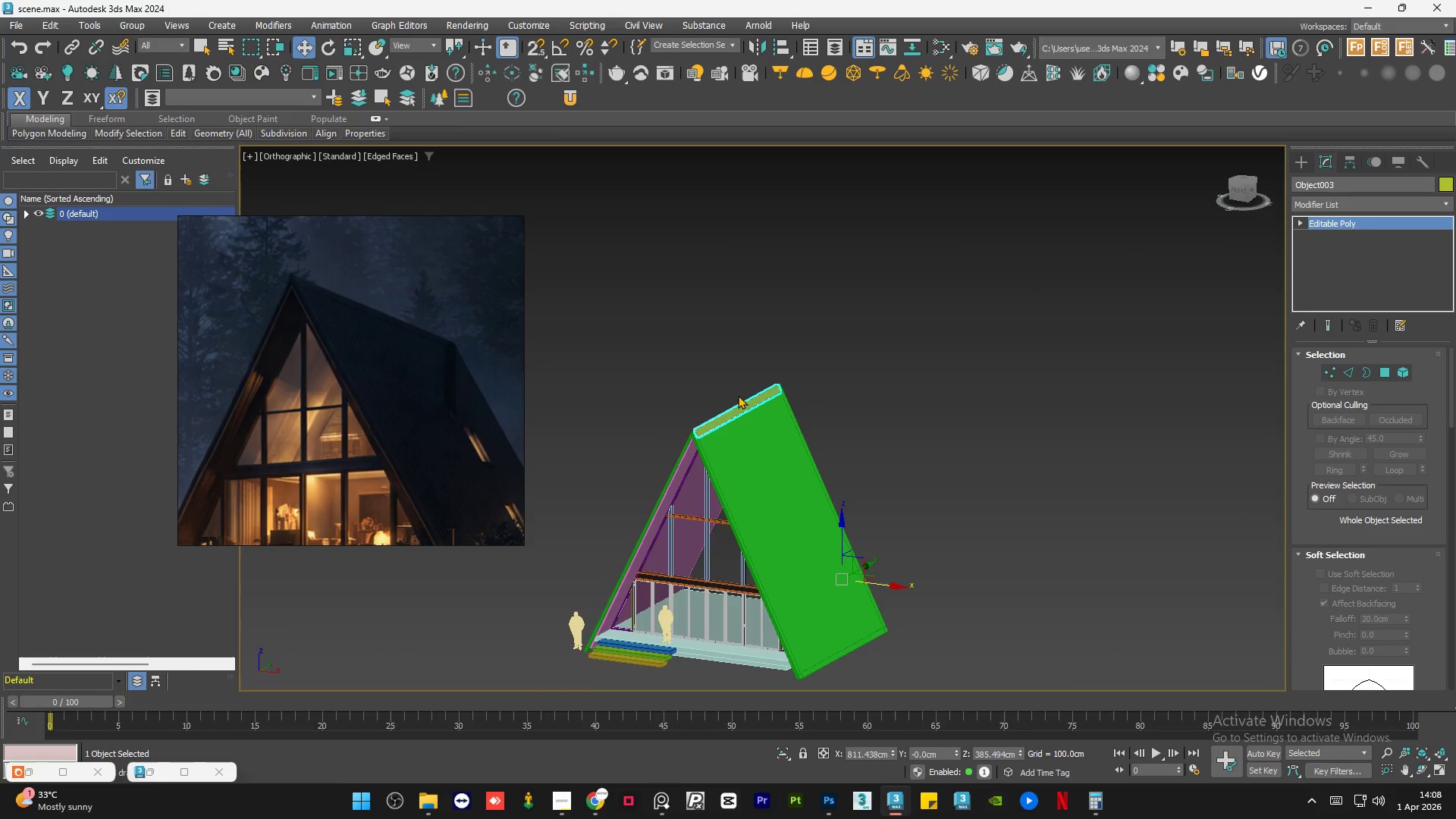 
scroll: coordinate [682, 444], scroll_direction: up, amount: 7.0
 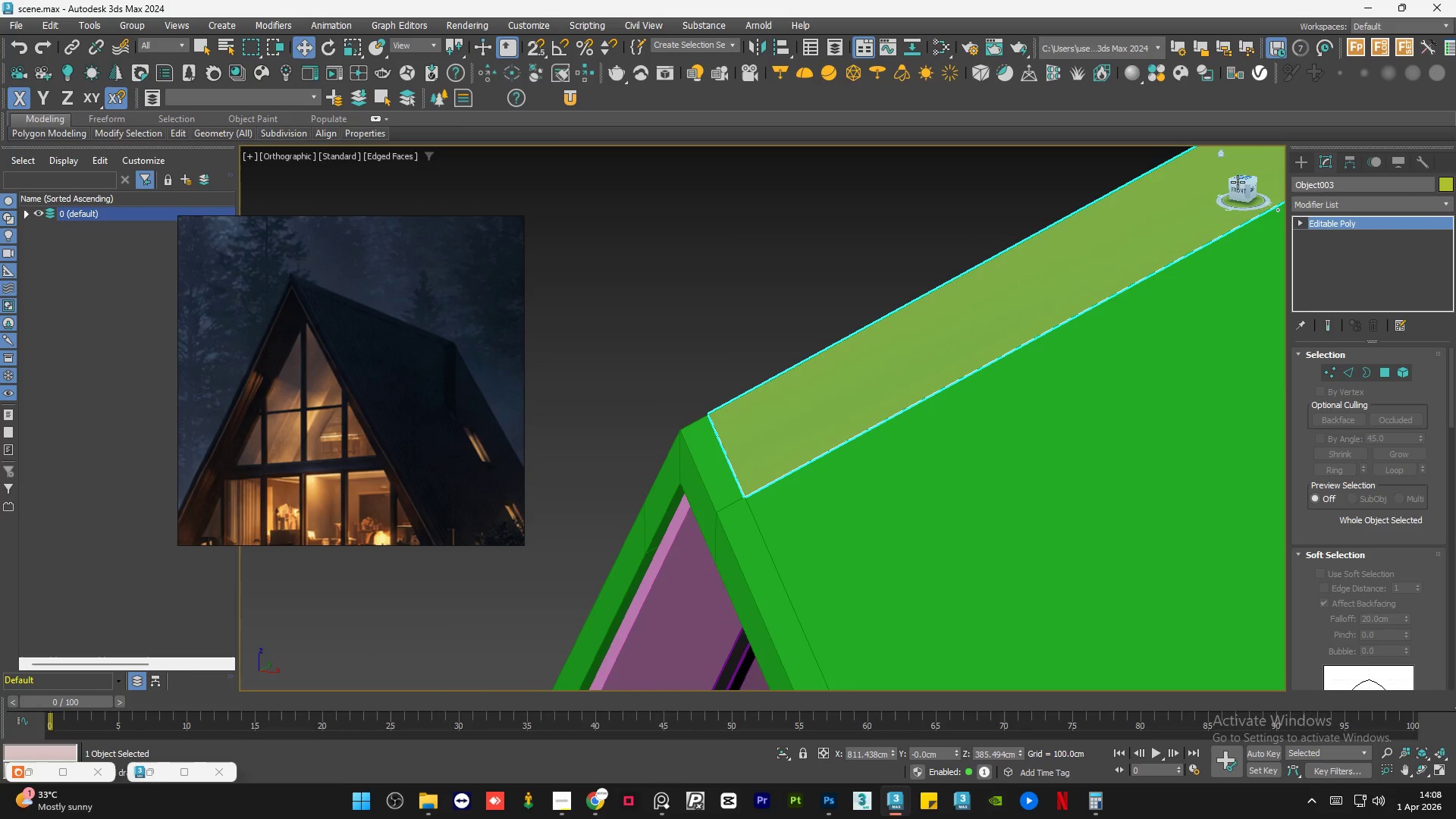 
left_click([1235, 190])
 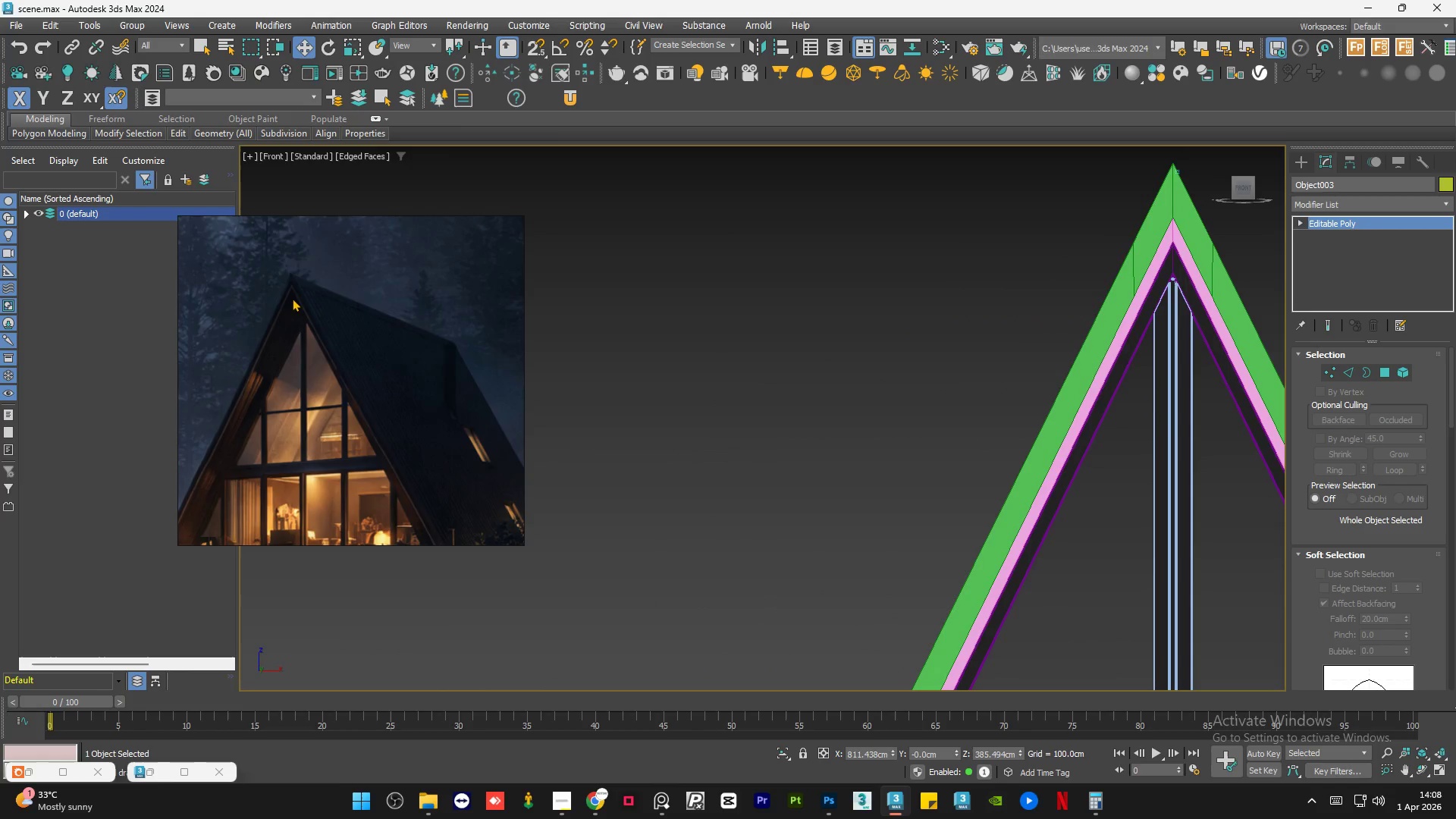 
scroll: coordinate [837, 331], scroll_direction: down, amount: 3.0
 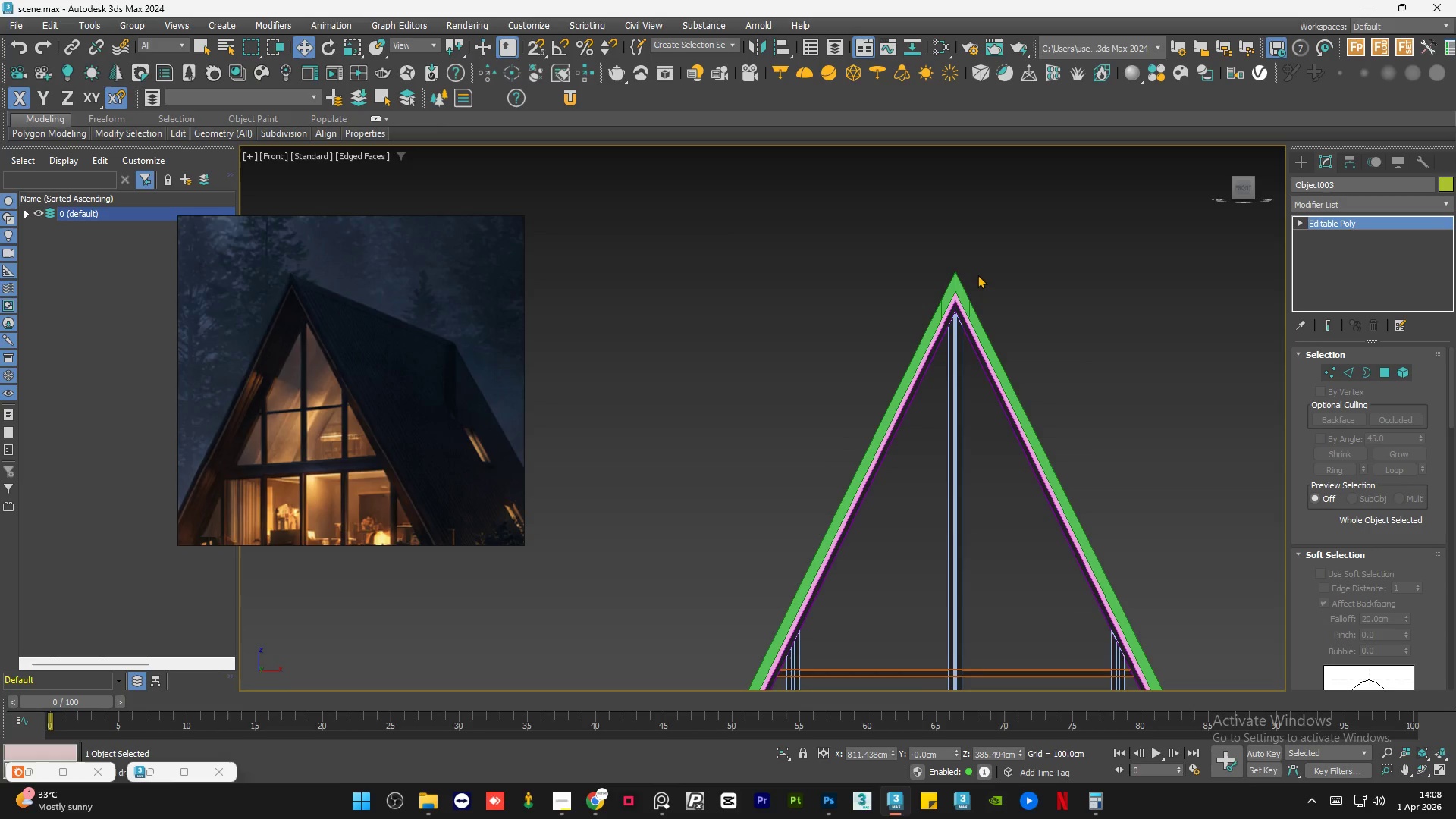 
scroll: coordinate [861, 257], scroll_direction: up, amount: 6.0
 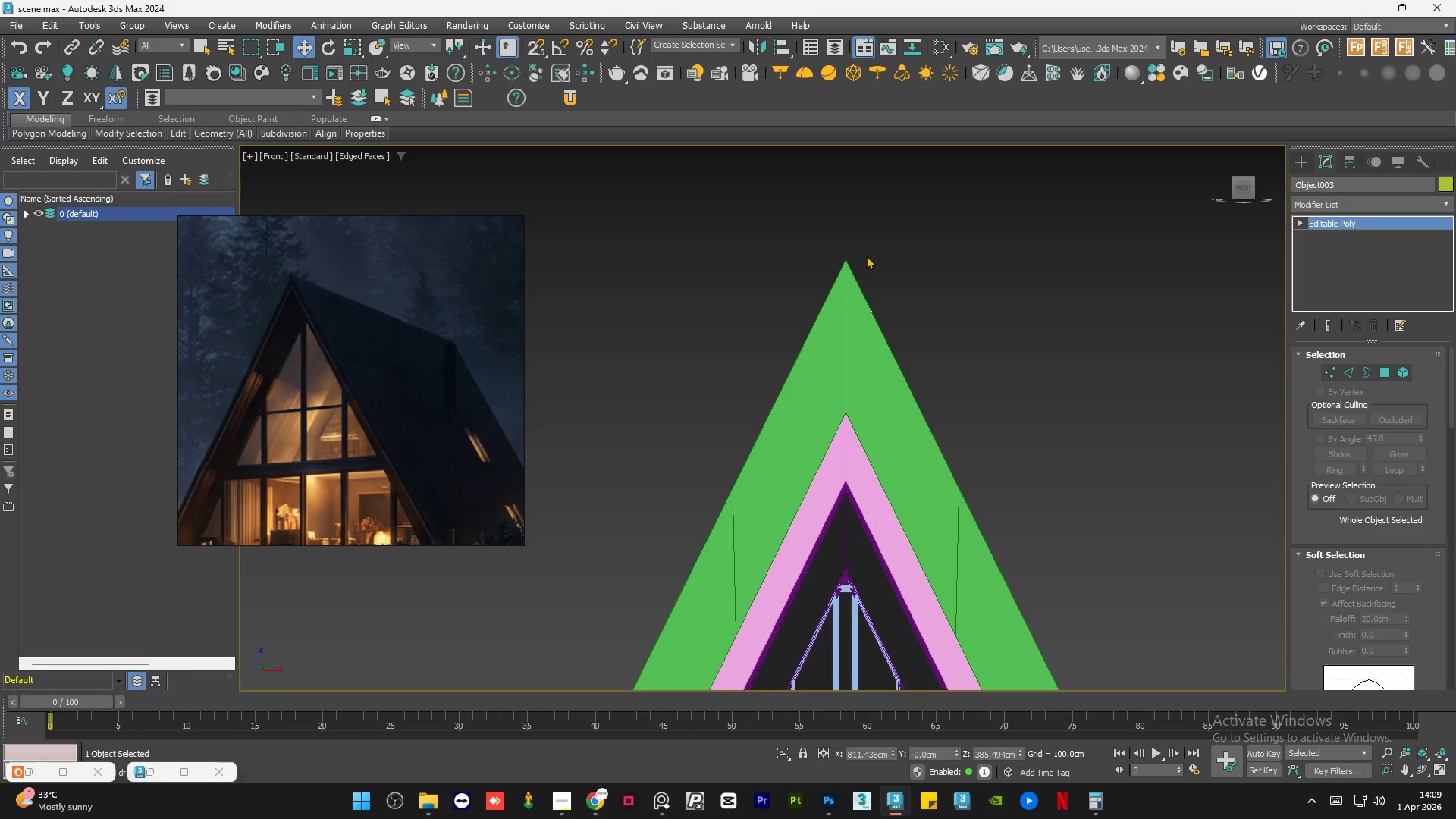 
scroll: coordinate [875, 350], scroll_direction: none, amount: 0.0
 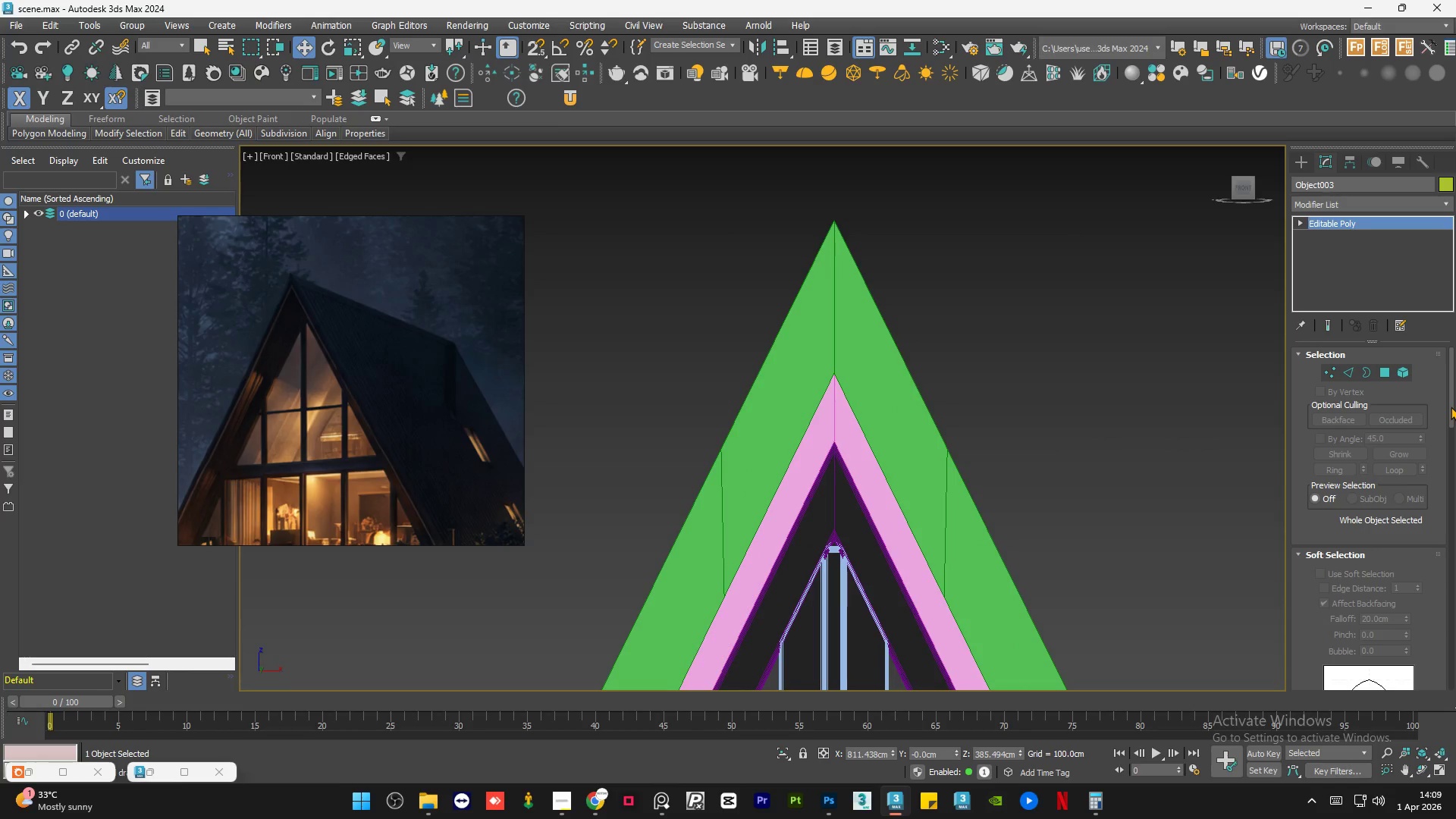 
left_click_drag(start_coordinate=[1451, 406], to_coordinate=[1451, 396])
 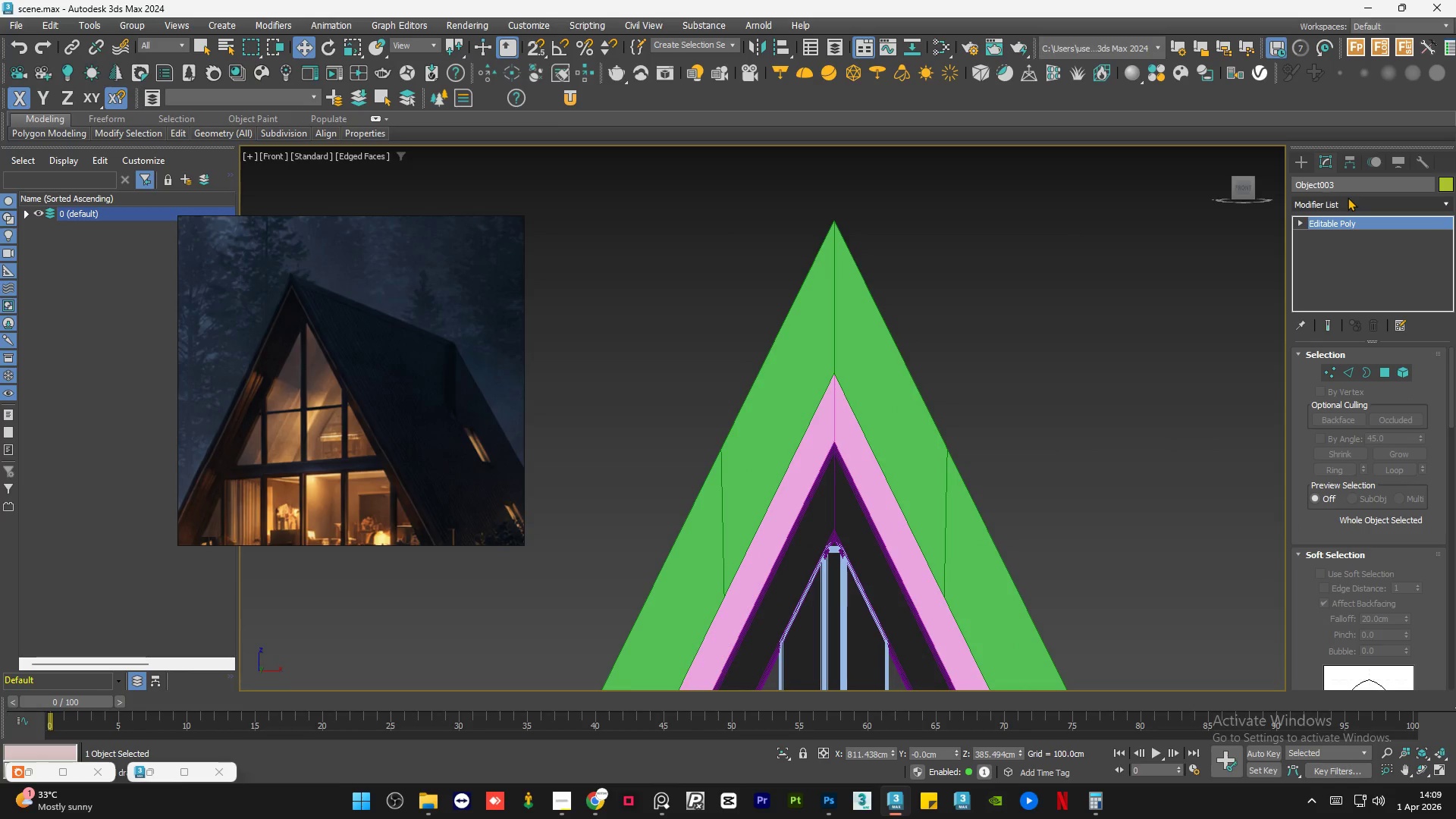 
left_click([1348, 197])
 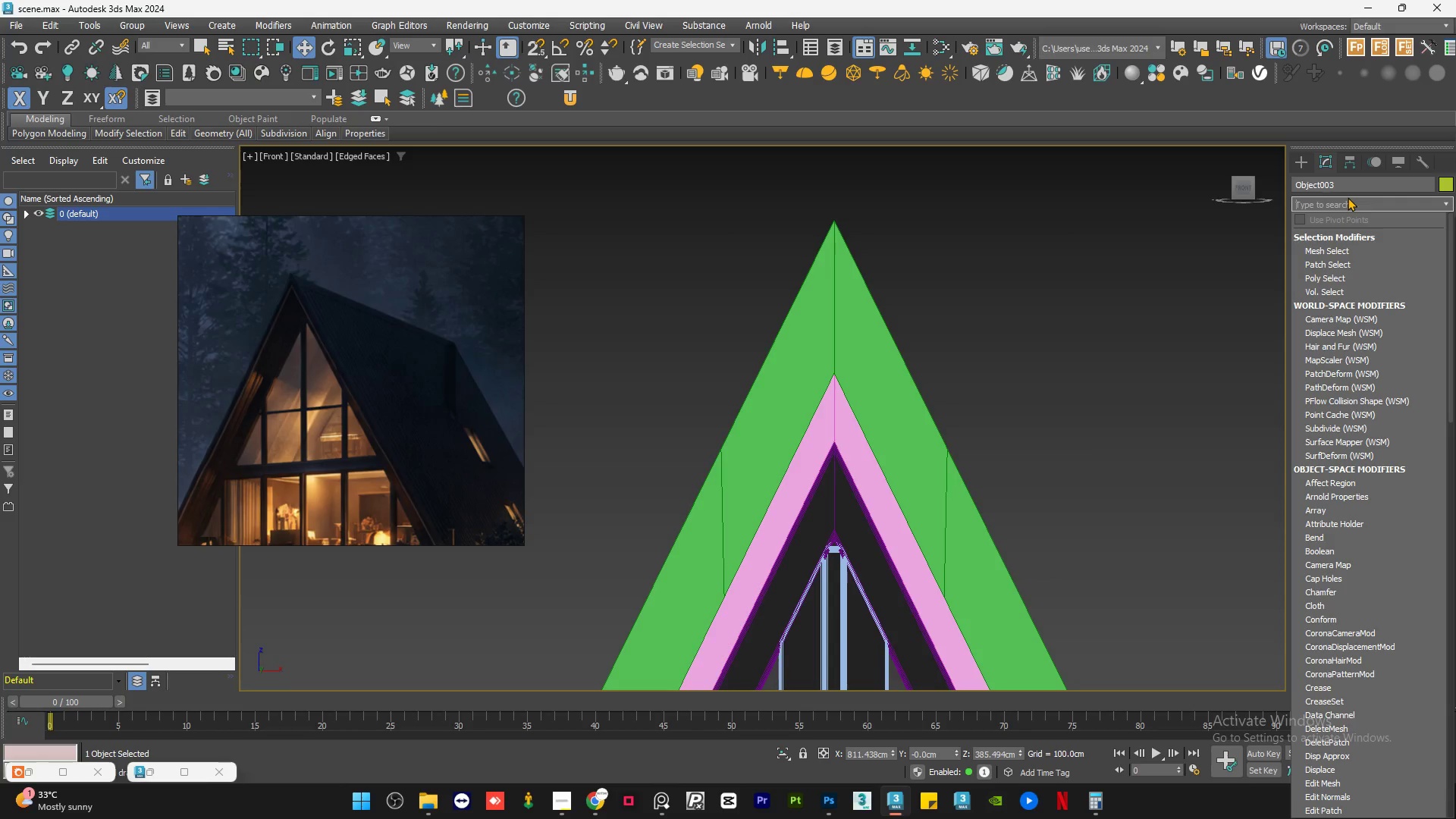 
type(she)
 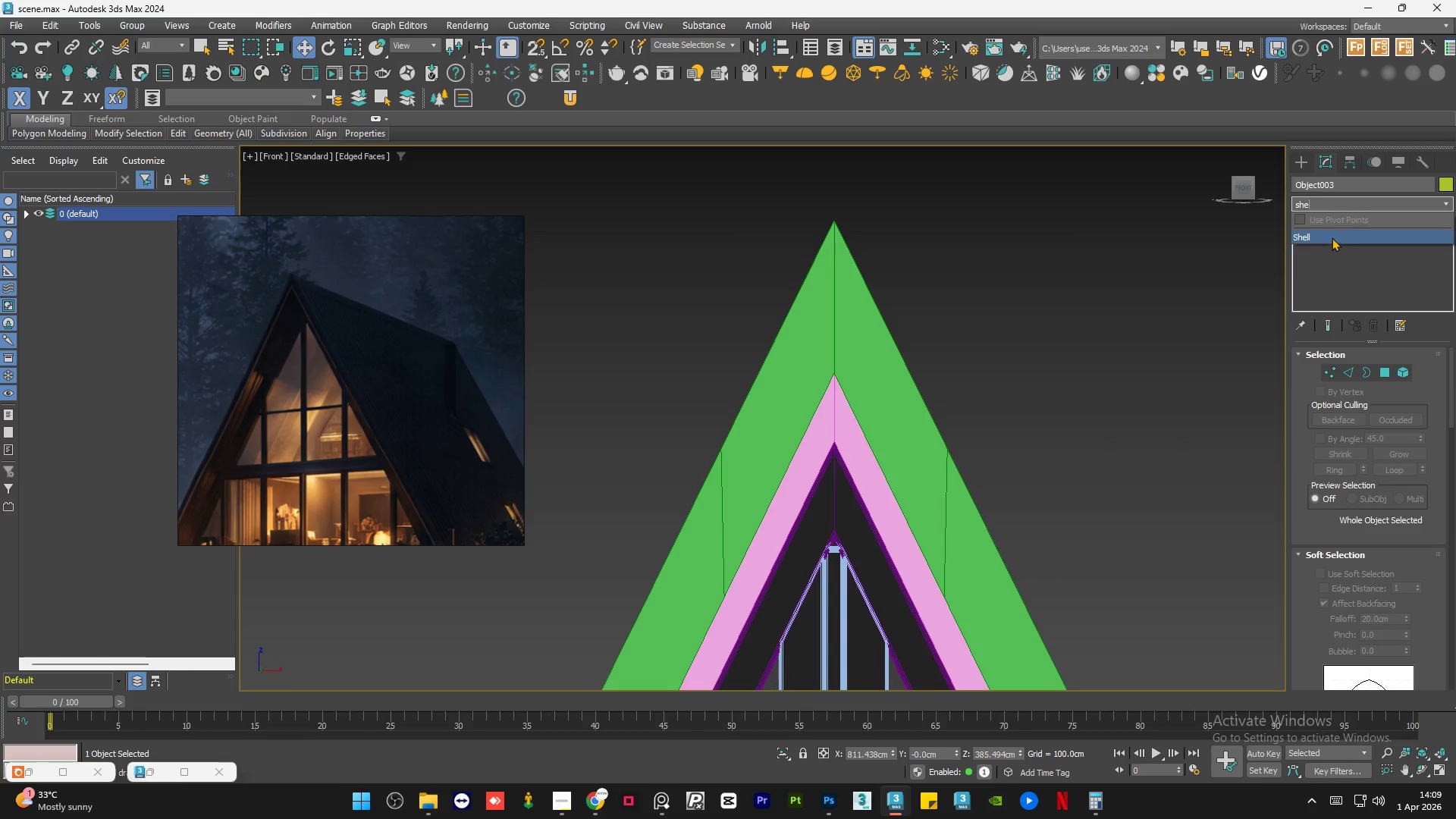 
left_click([1332, 234])
 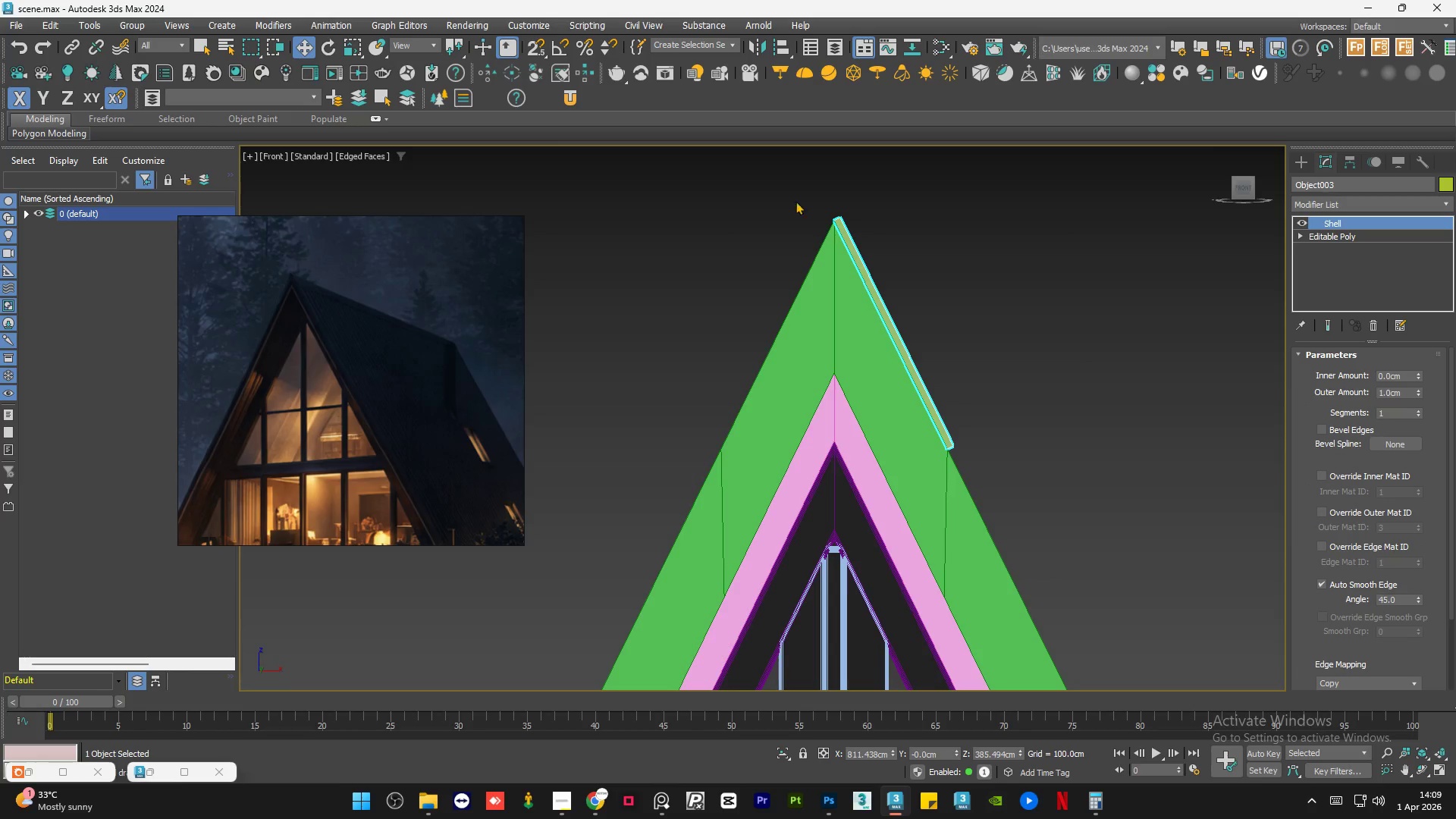 
hold_key(key=AltLeft, duration=0.52)
 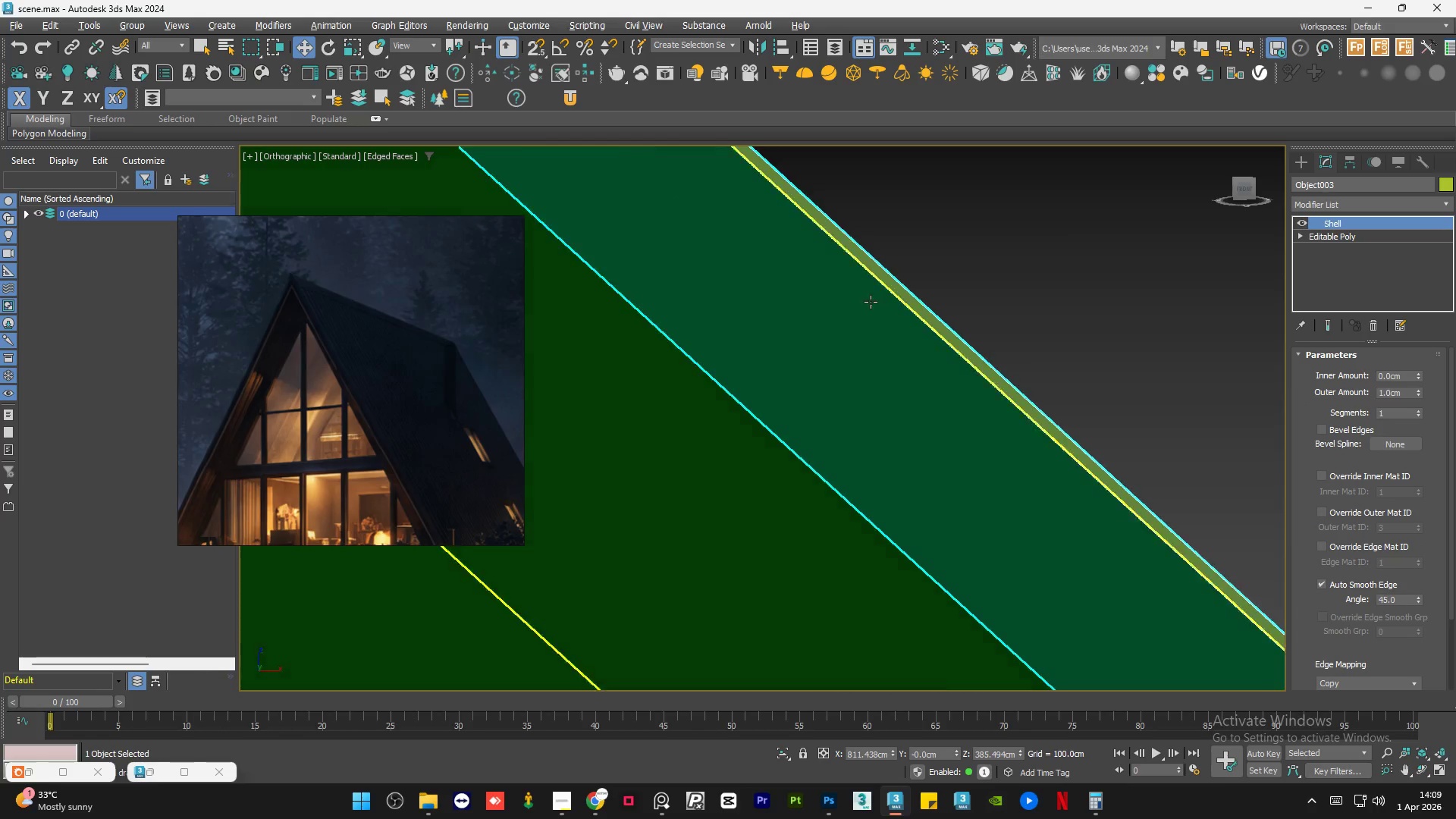 
scroll: coordinate [852, 224], scroll_direction: up, amount: 2.0
 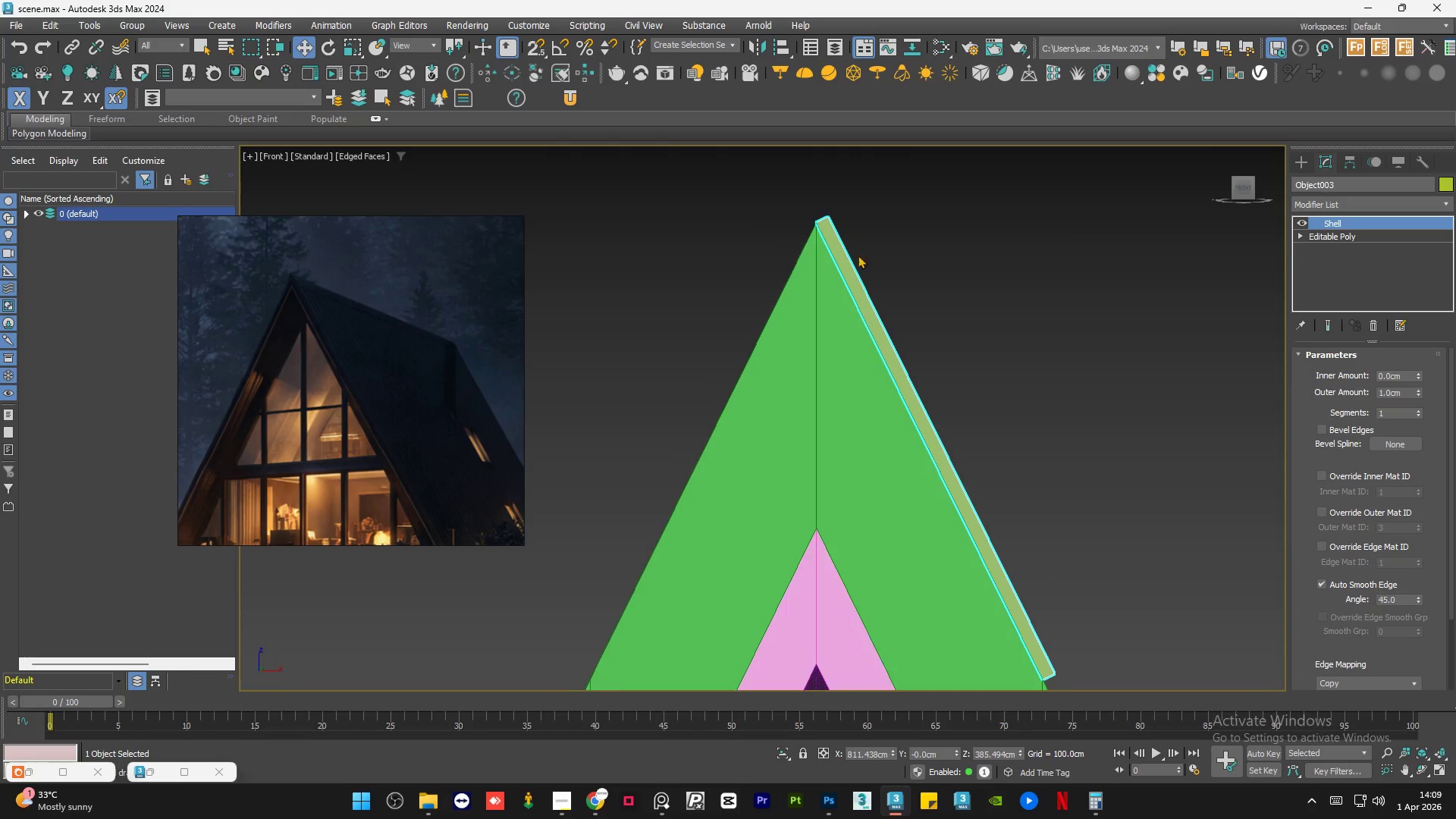 
hold_key(key=AltLeft, duration=1.12)
 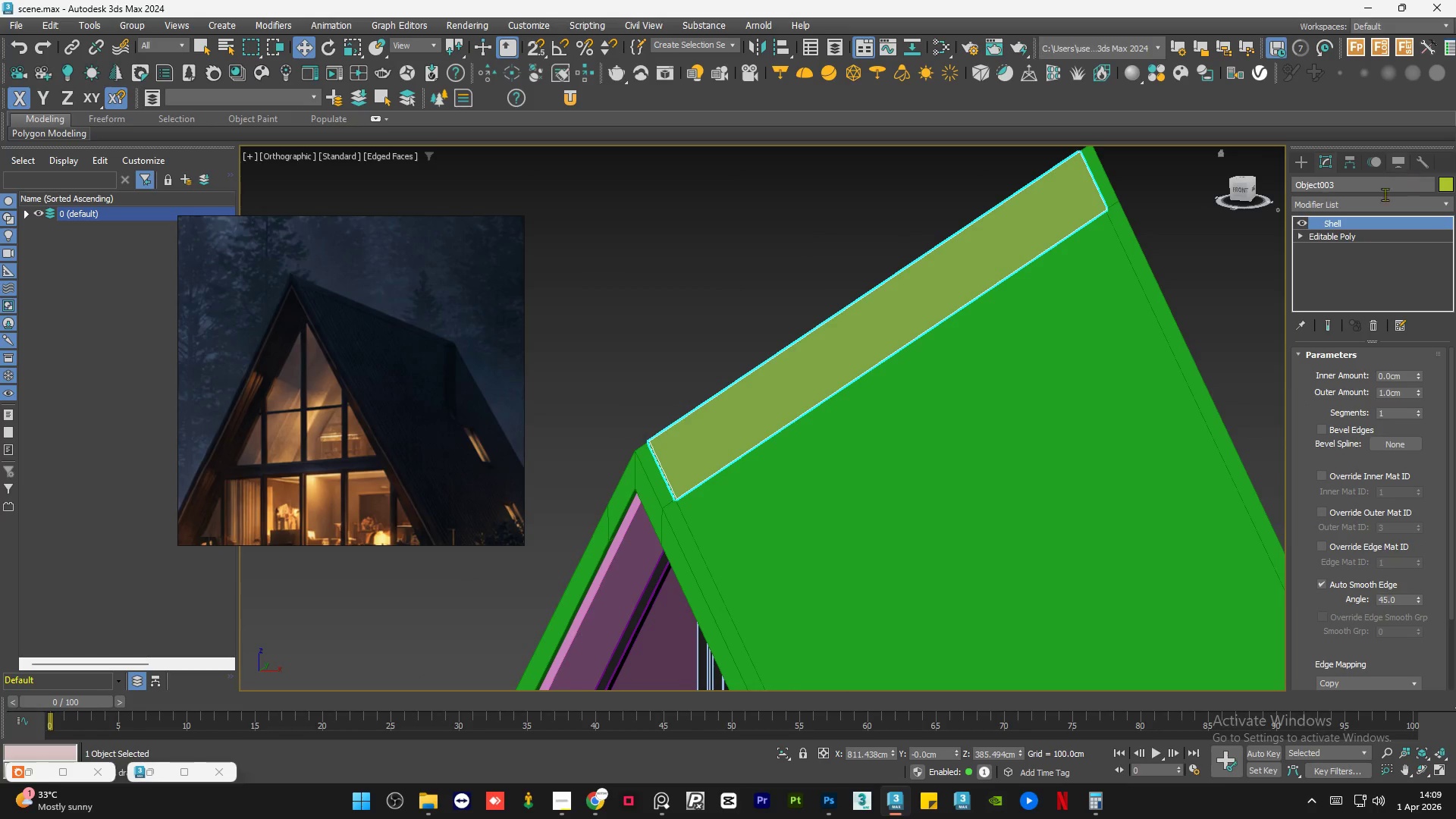 
scroll: coordinate [868, 311], scroll_direction: down, amount: 6.0
 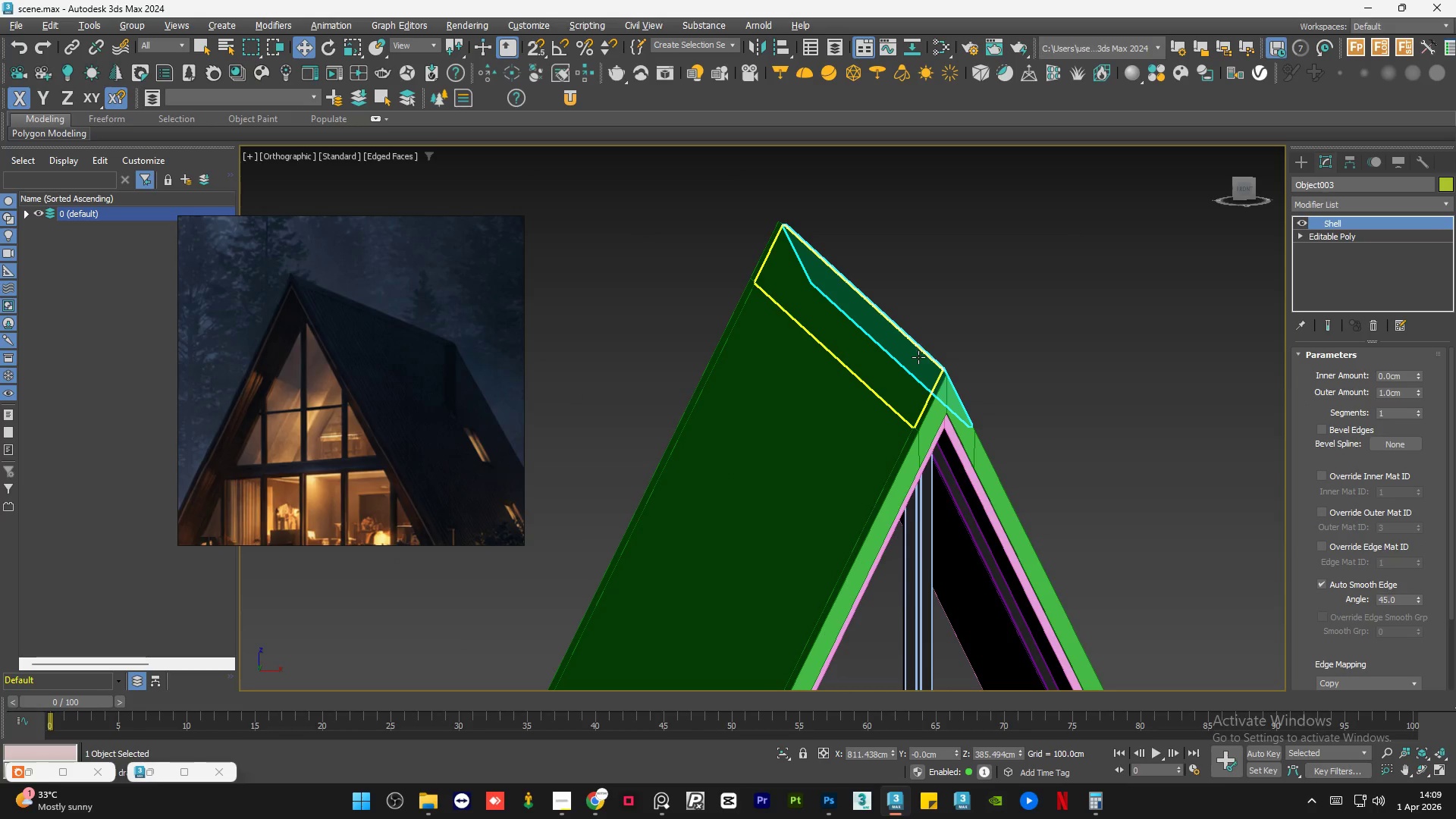 
right_click([1358, 227])
 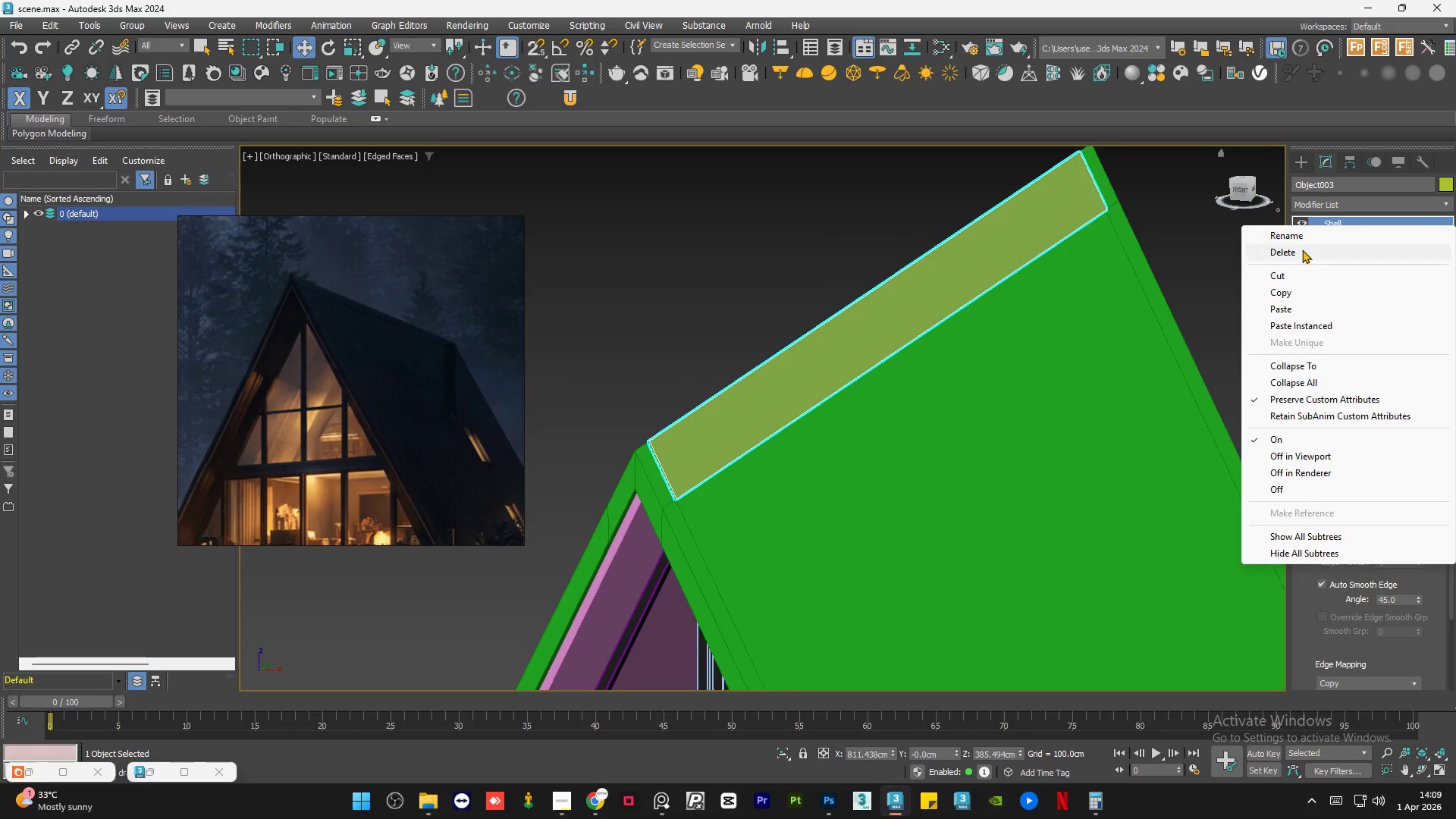 
left_click([1302, 249])
 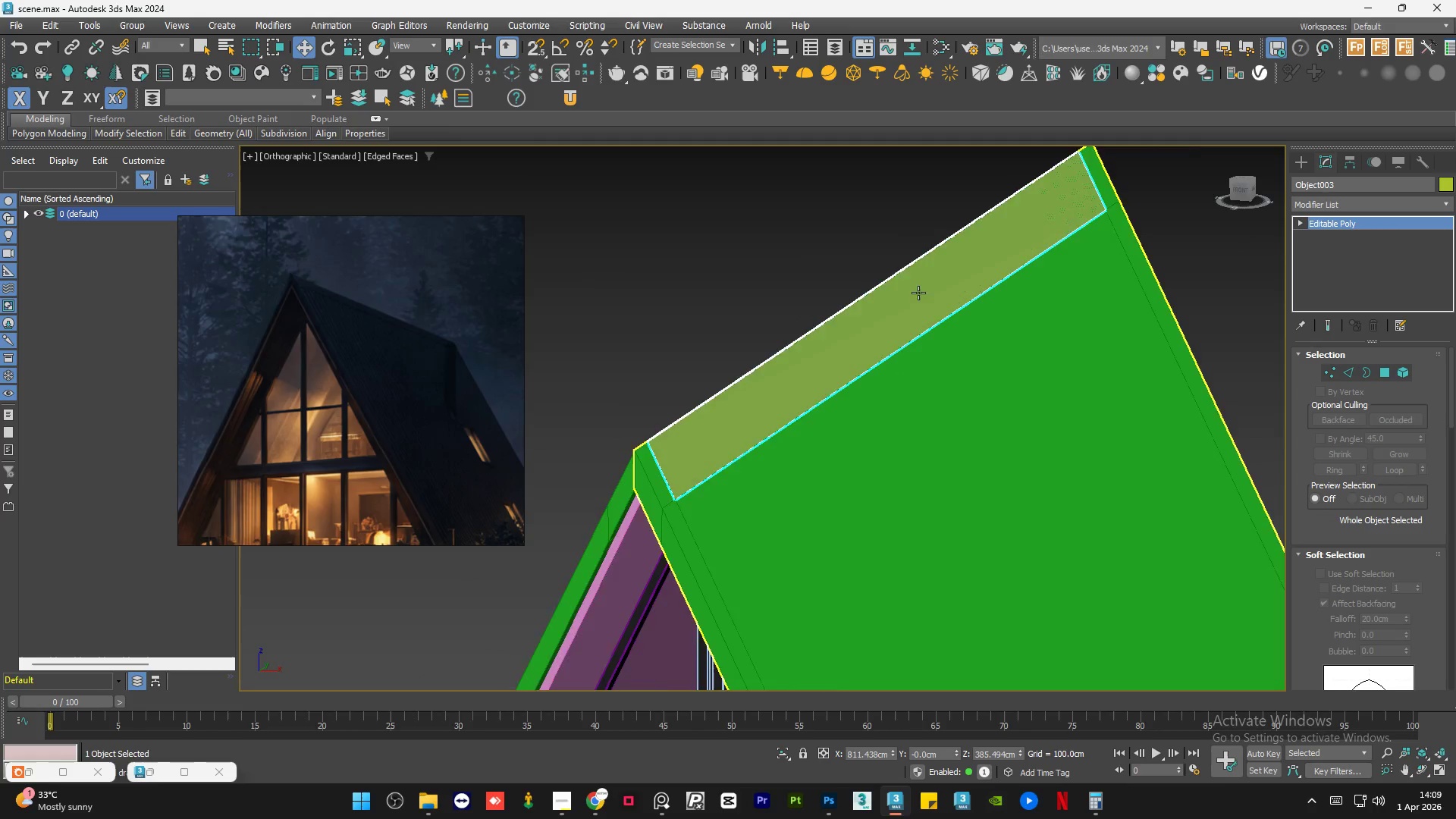 
scroll: coordinate [910, 301], scroll_direction: down, amount: 3.0
 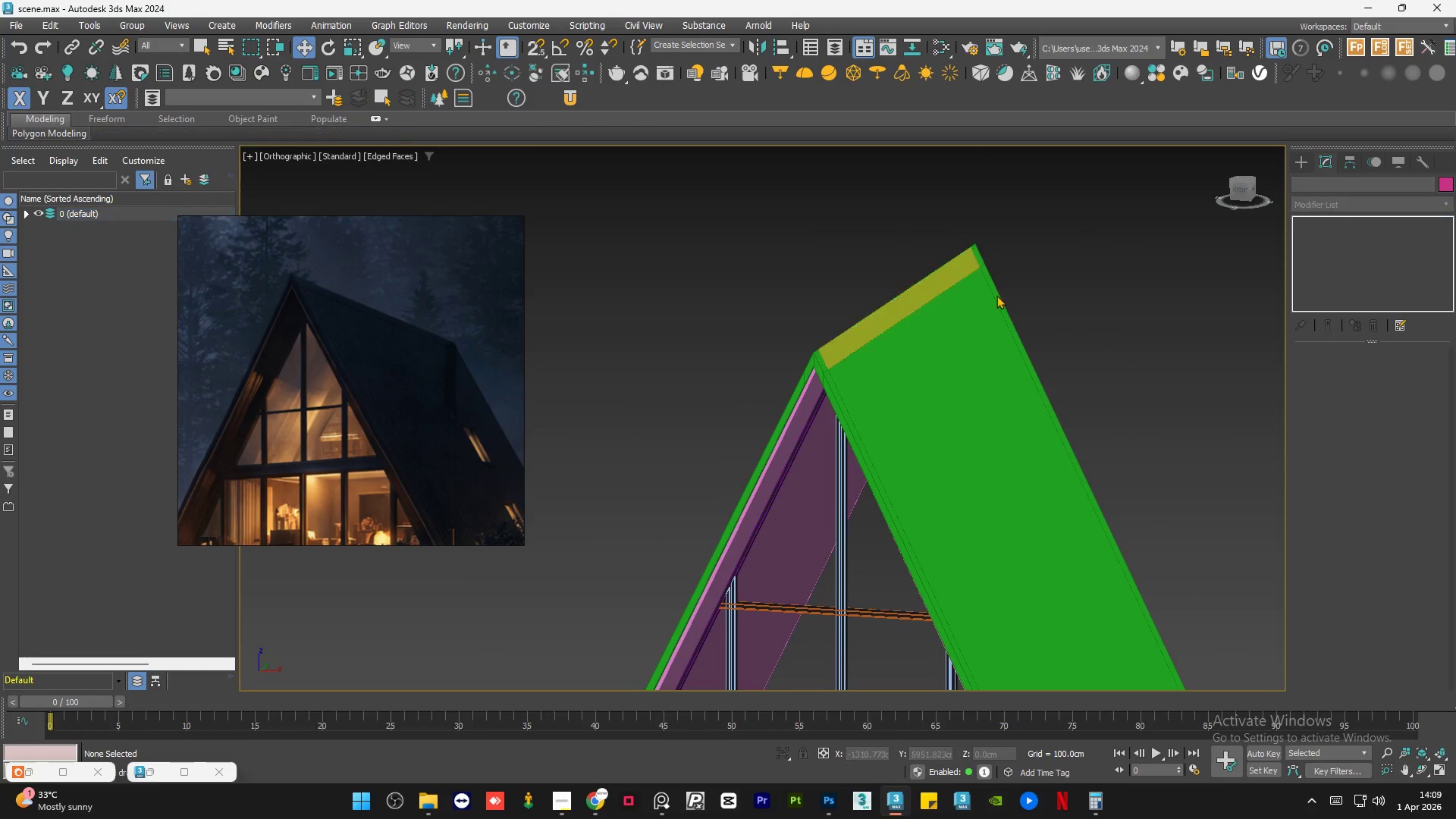 
hold_key(key=AltLeft, duration=0.45)
 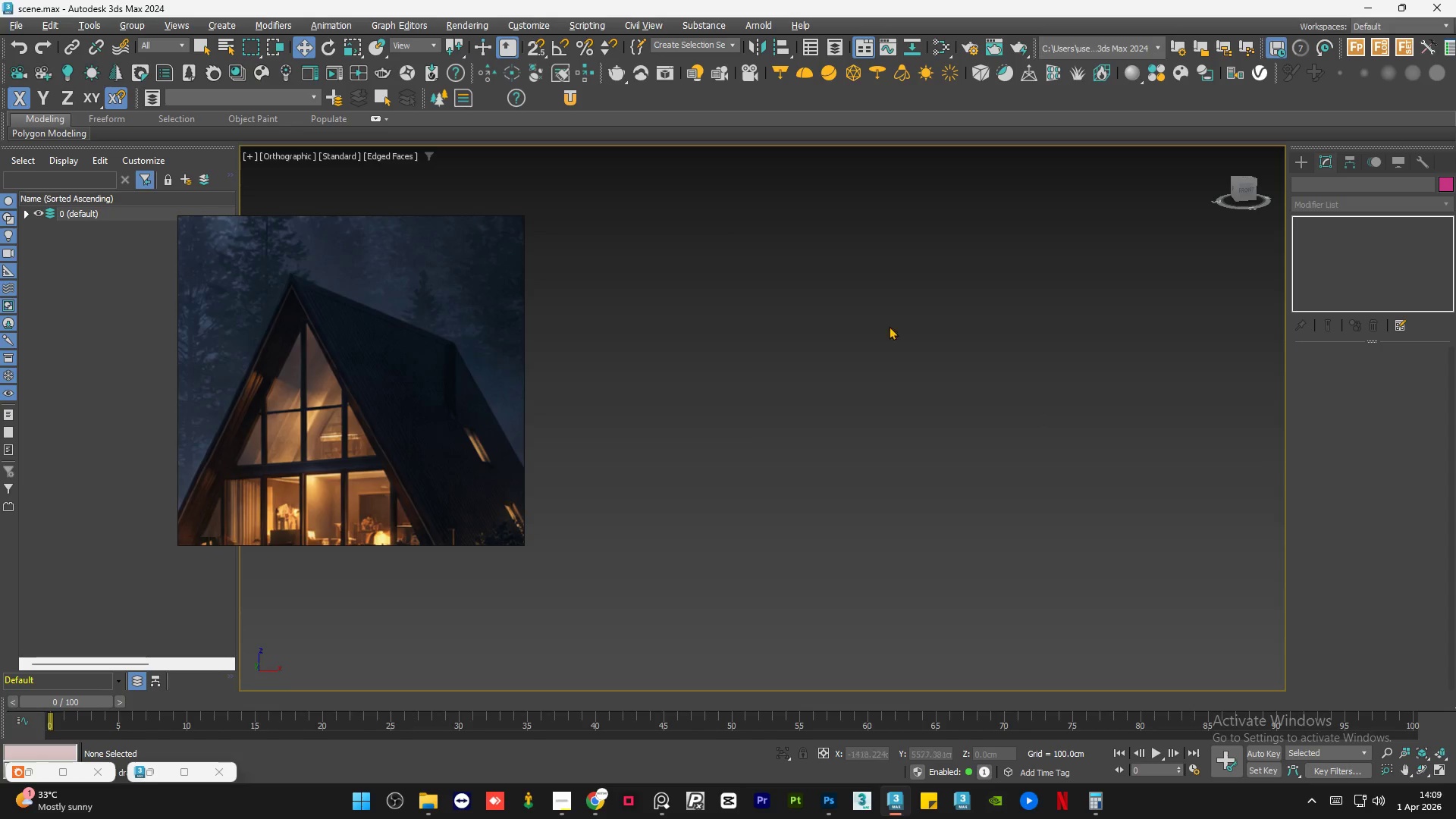 
hold_key(key=AltLeft, duration=0.52)
 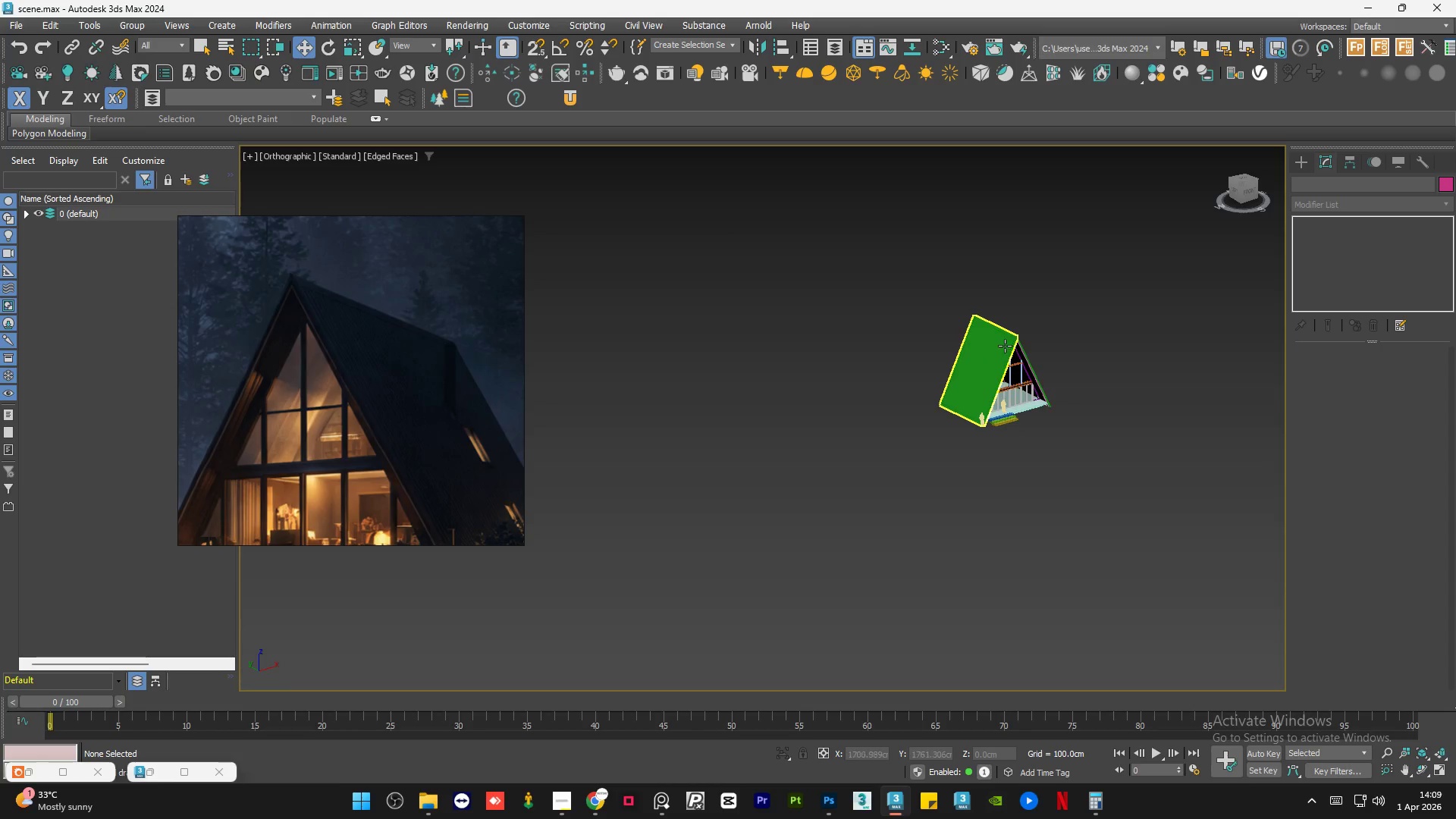 
scroll: coordinate [739, 344], scroll_direction: down, amount: 6.0
 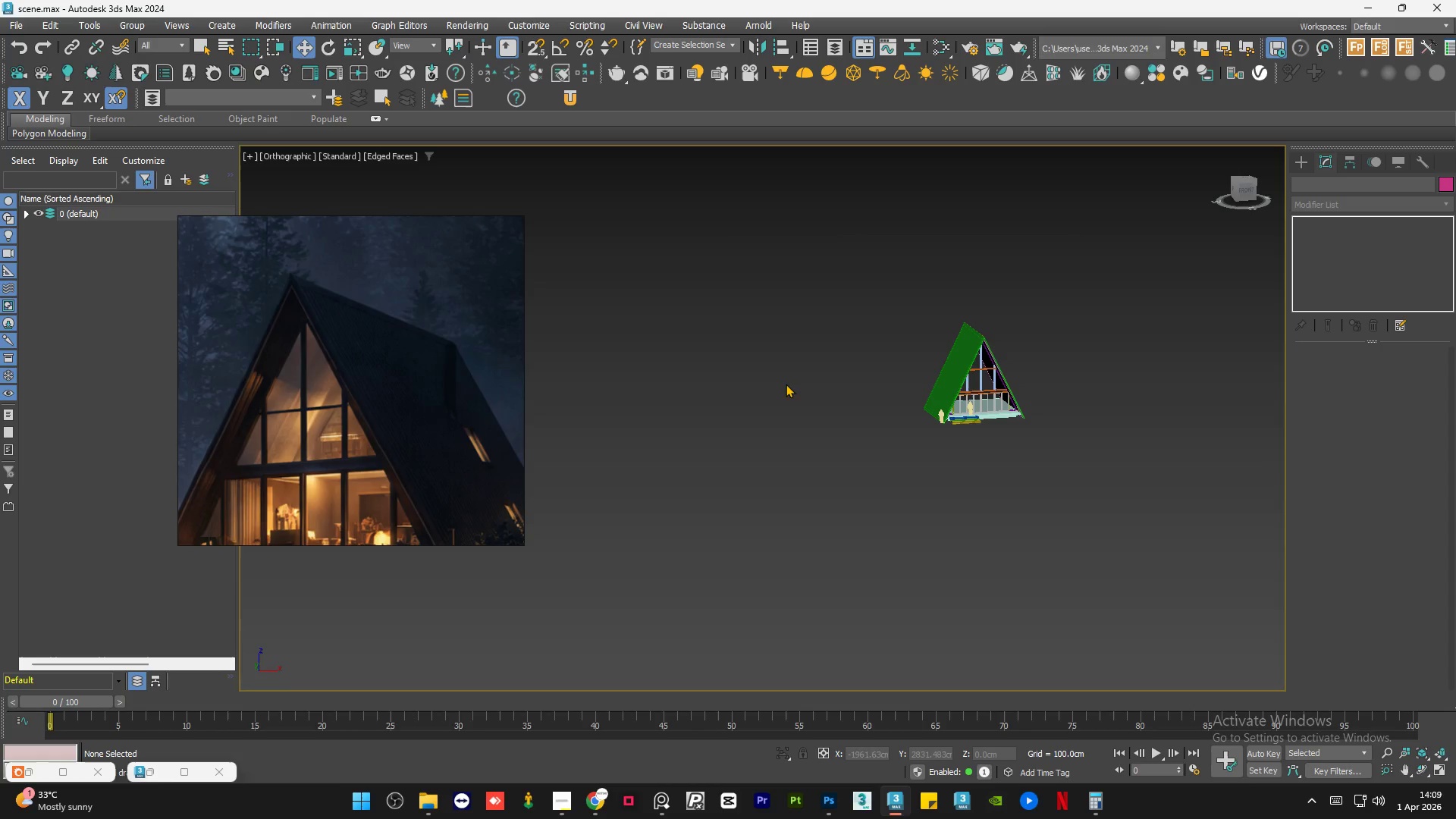 
left_click([999, 348])
 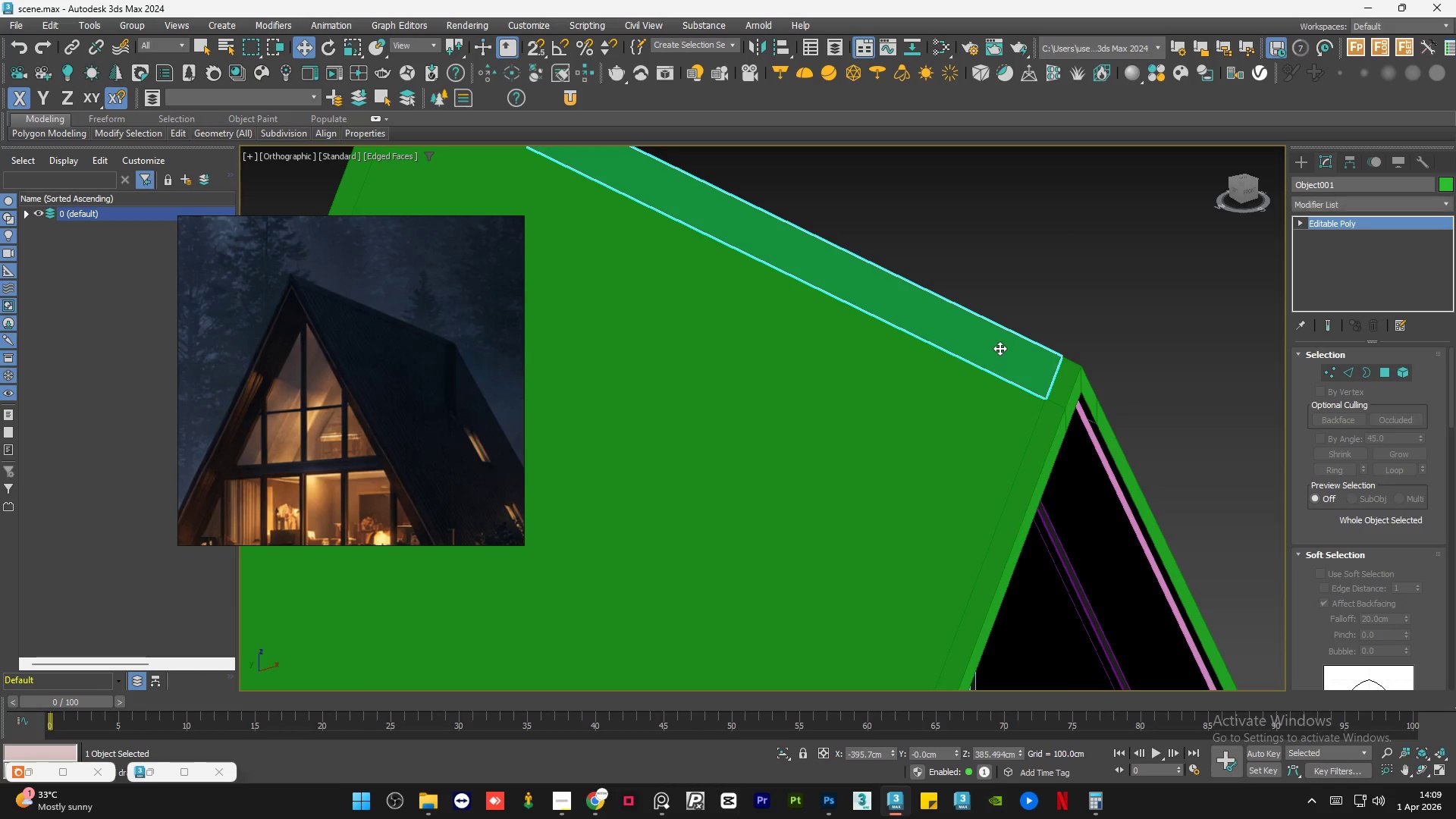 
scroll: coordinate [1012, 334], scroll_direction: up, amount: 8.0
 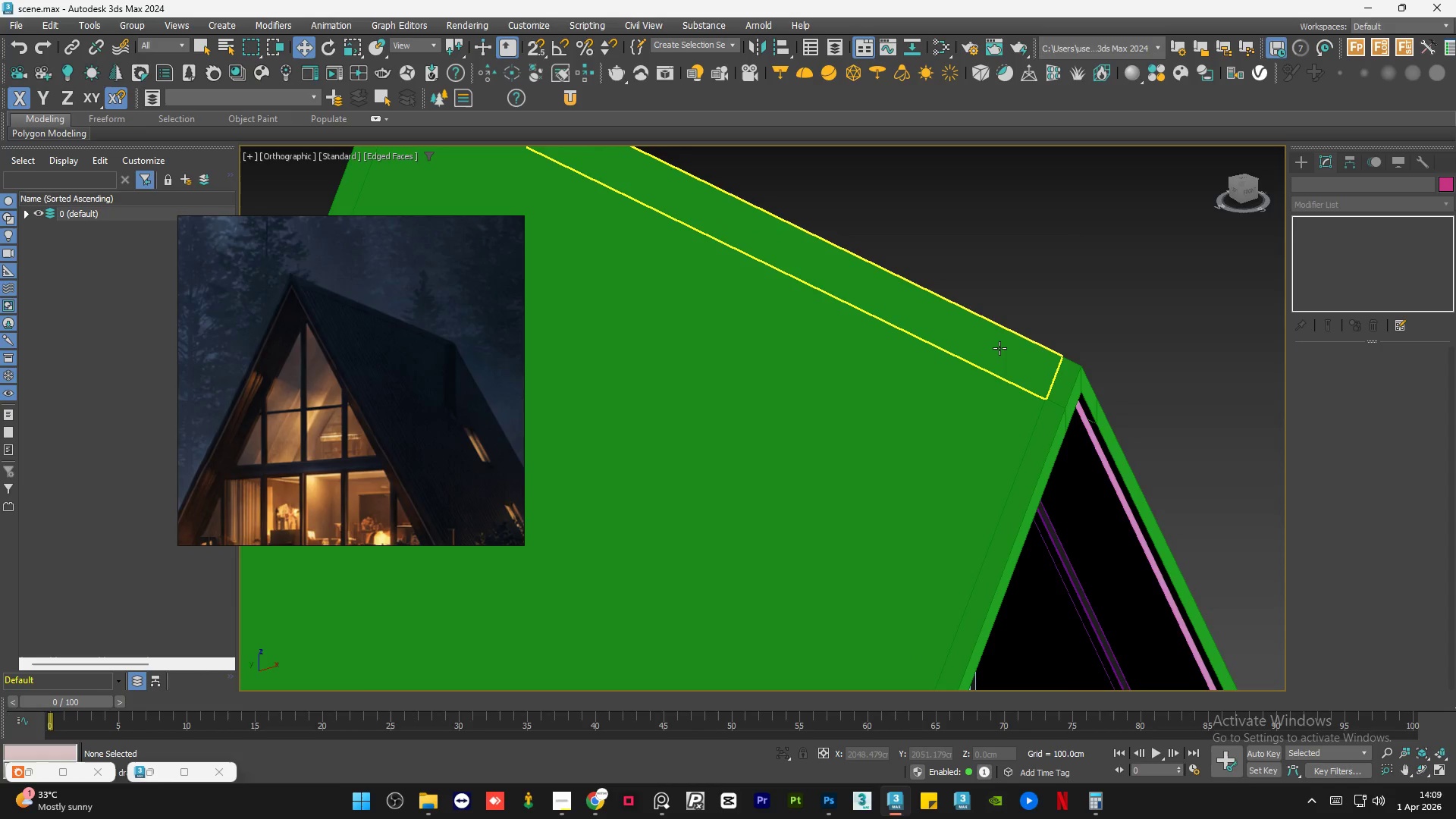 
hold_key(key=AltLeft, duration=0.58)
scroll: coordinate [957, 397], scroll_direction: down, amount: 3.0
 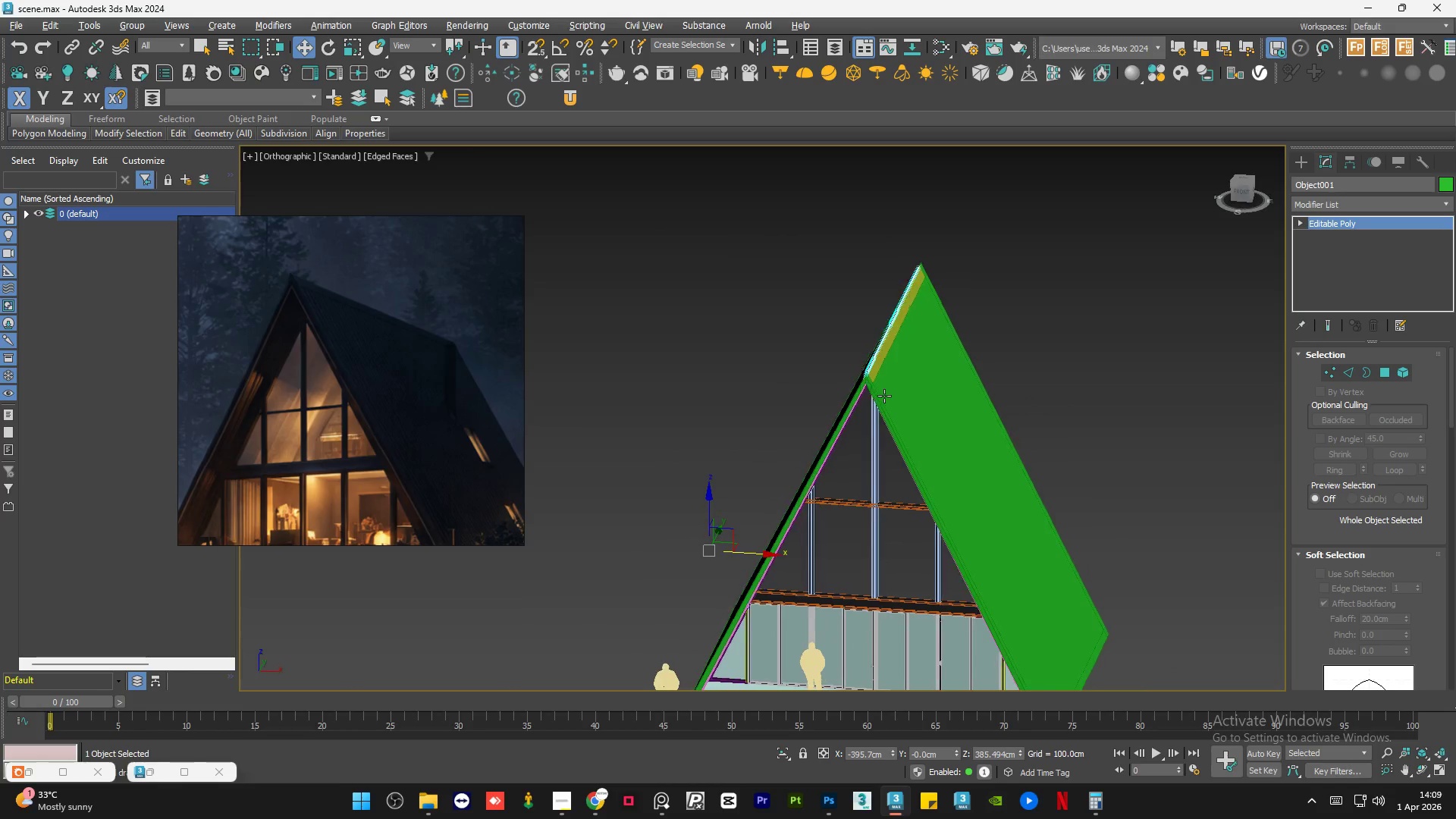 
left_click([1443, 177])
 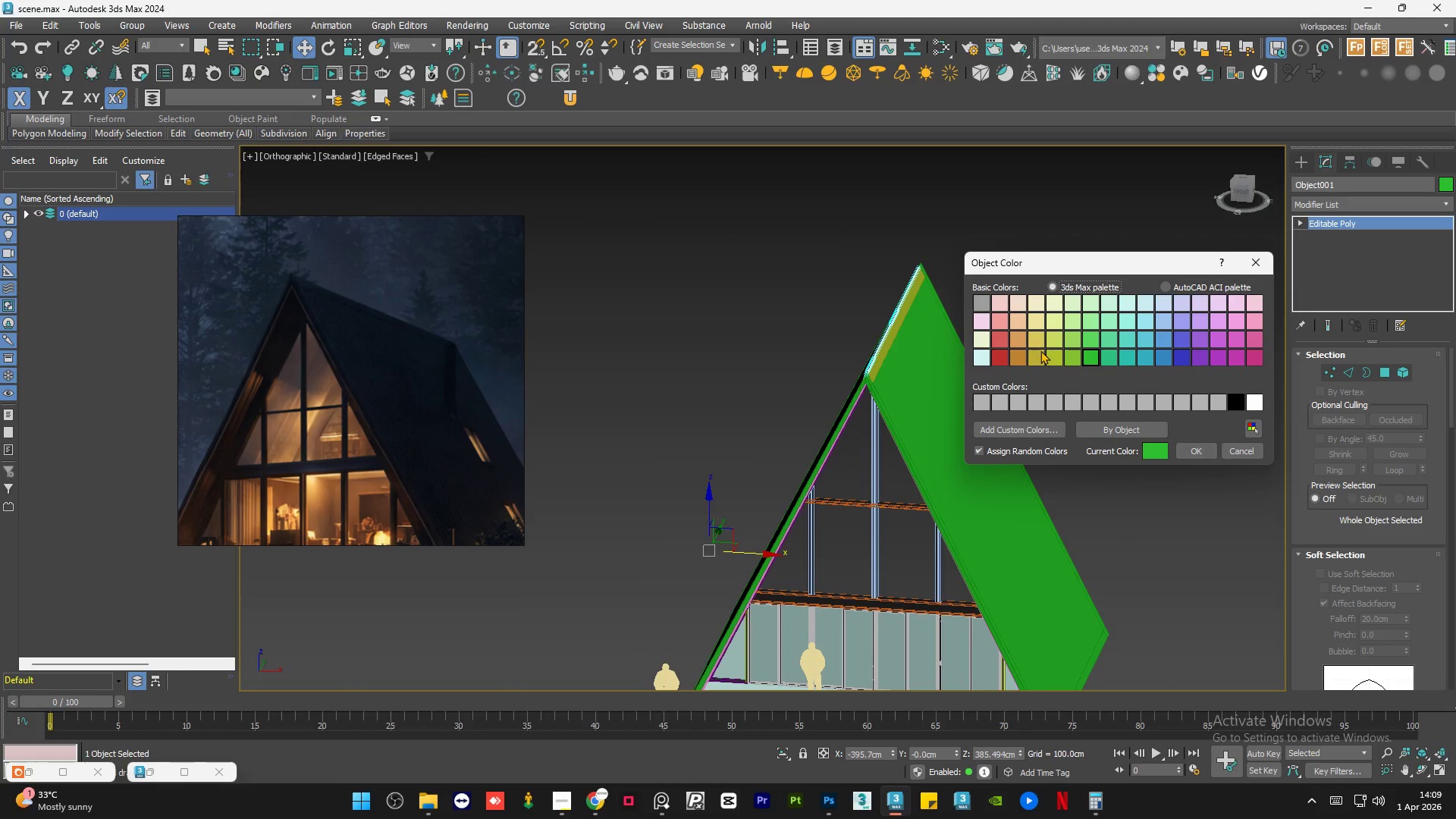 
left_click([1054, 359])
 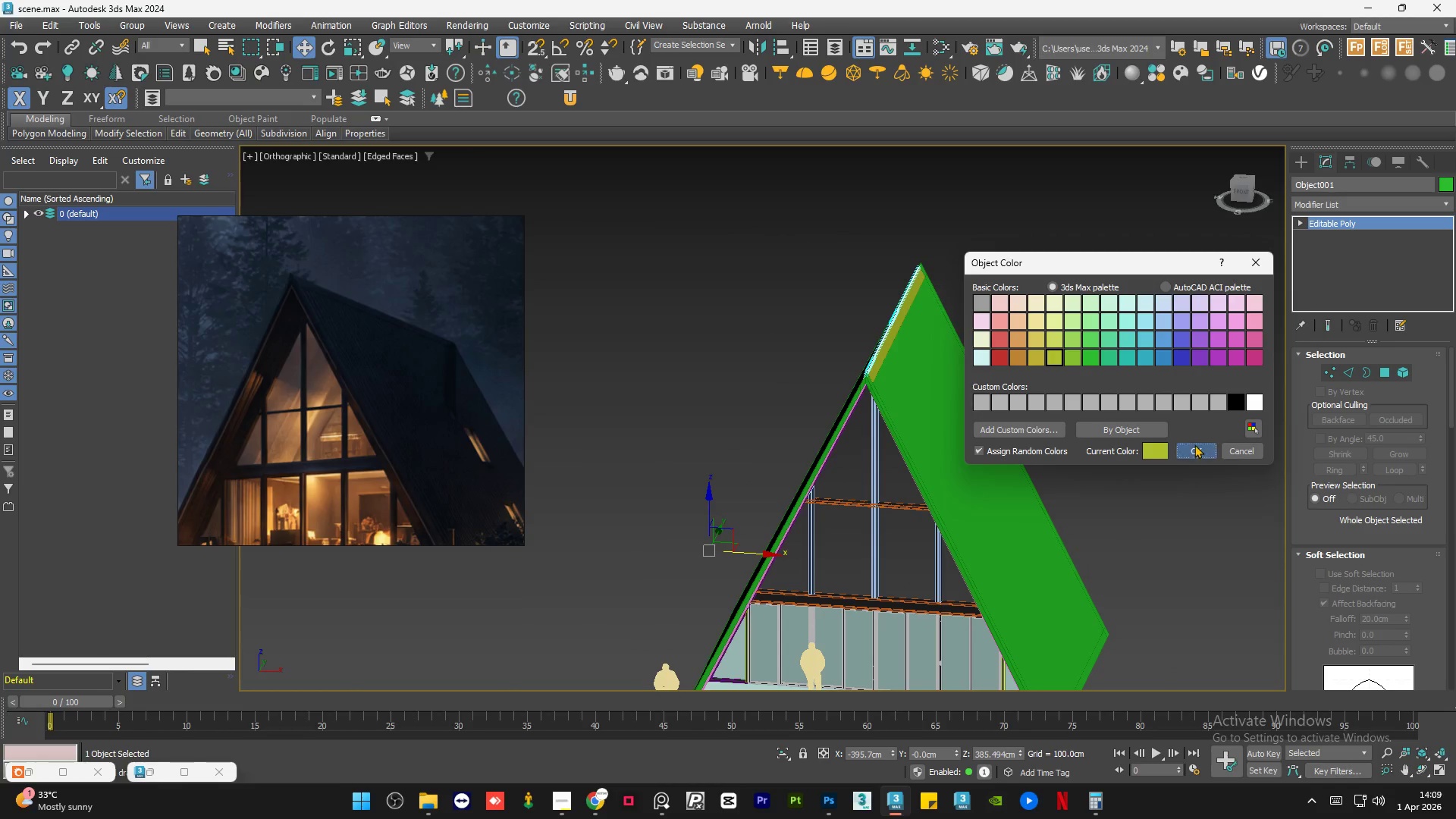 
double_click([1031, 283])
 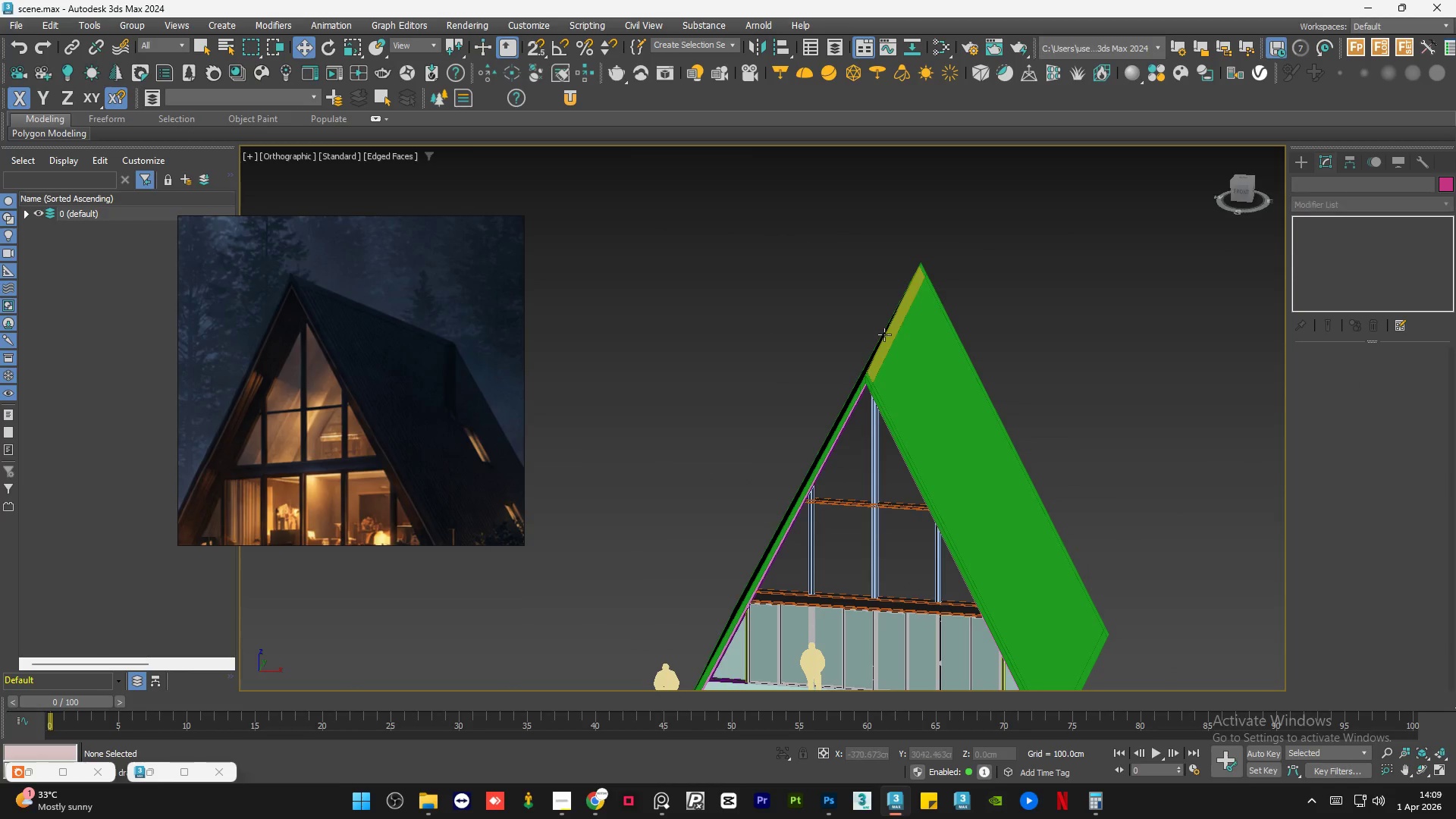 
scroll: coordinate [880, 336], scroll_direction: up, amount: 3.0
 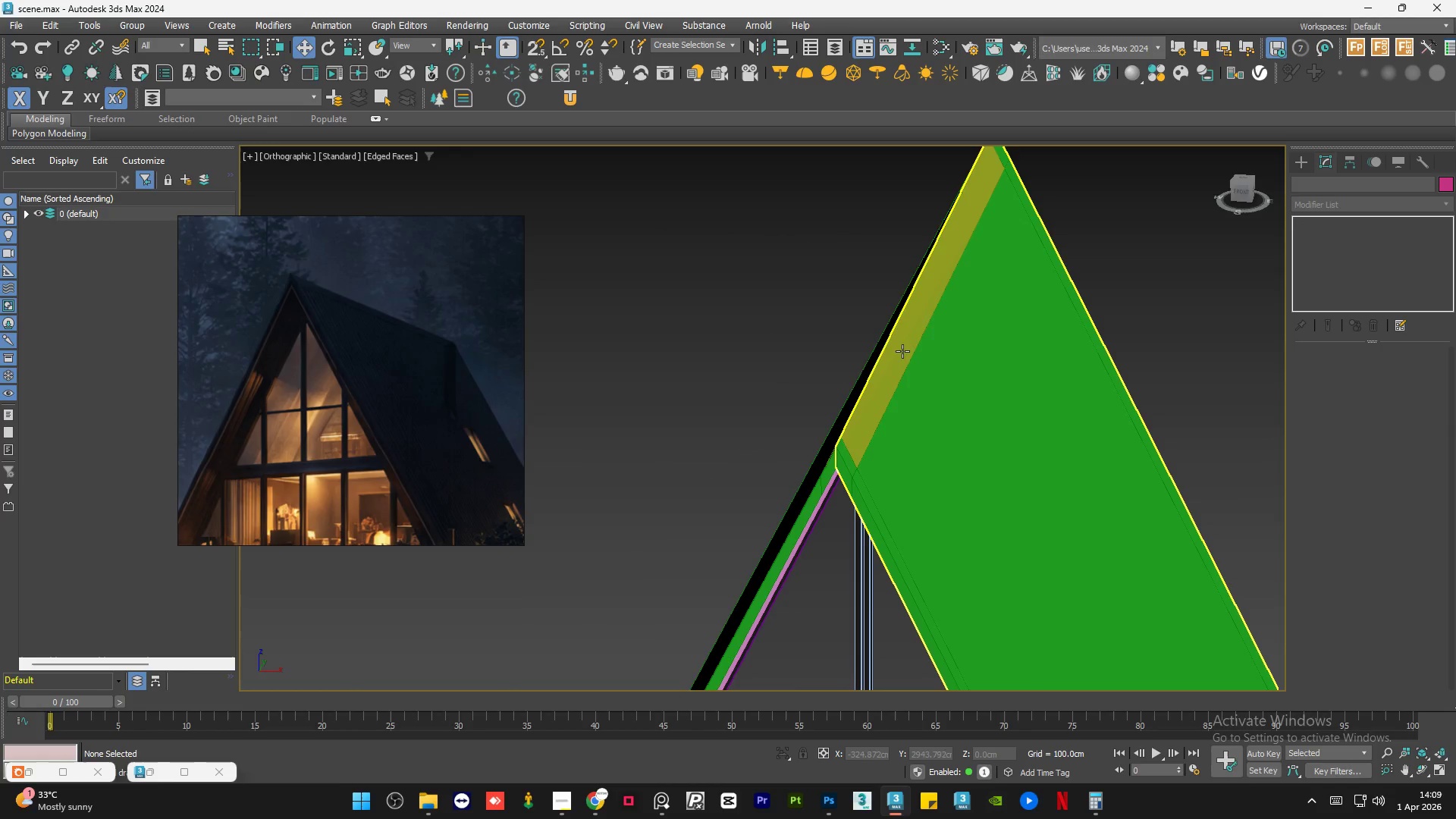 
left_click([896, 350])
 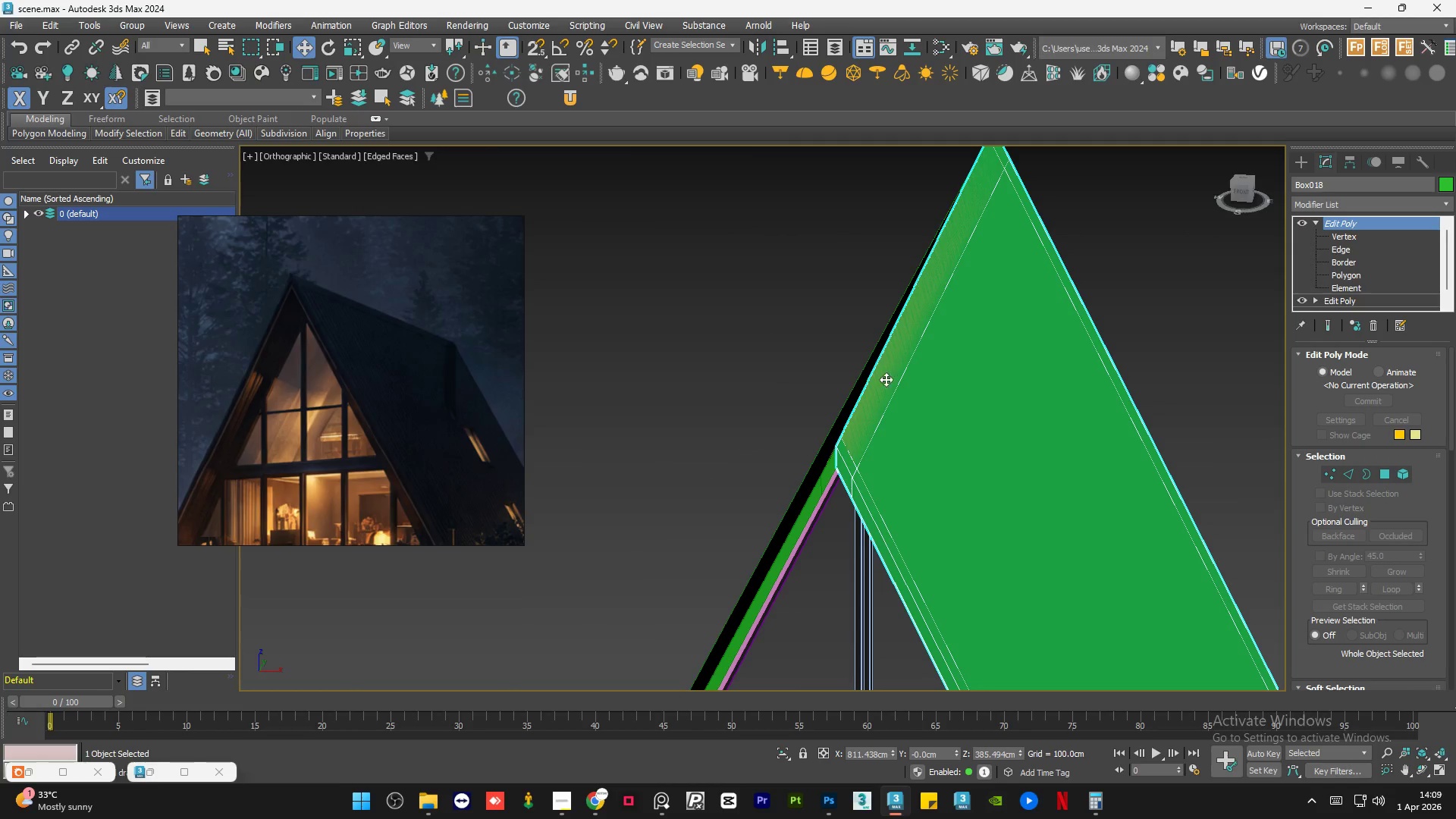 
left_click([799, 365])
 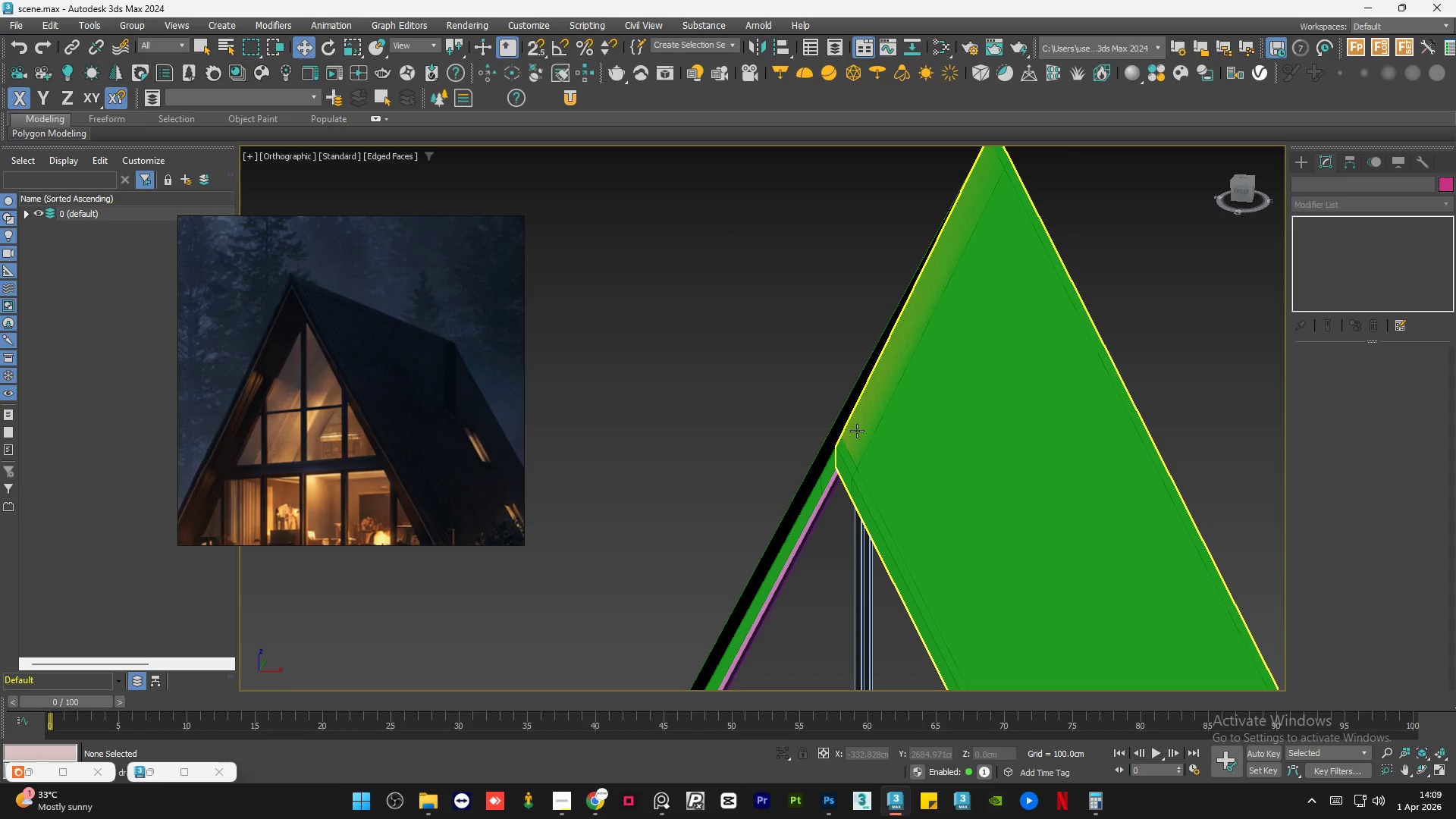 
left_click([865, 431])
 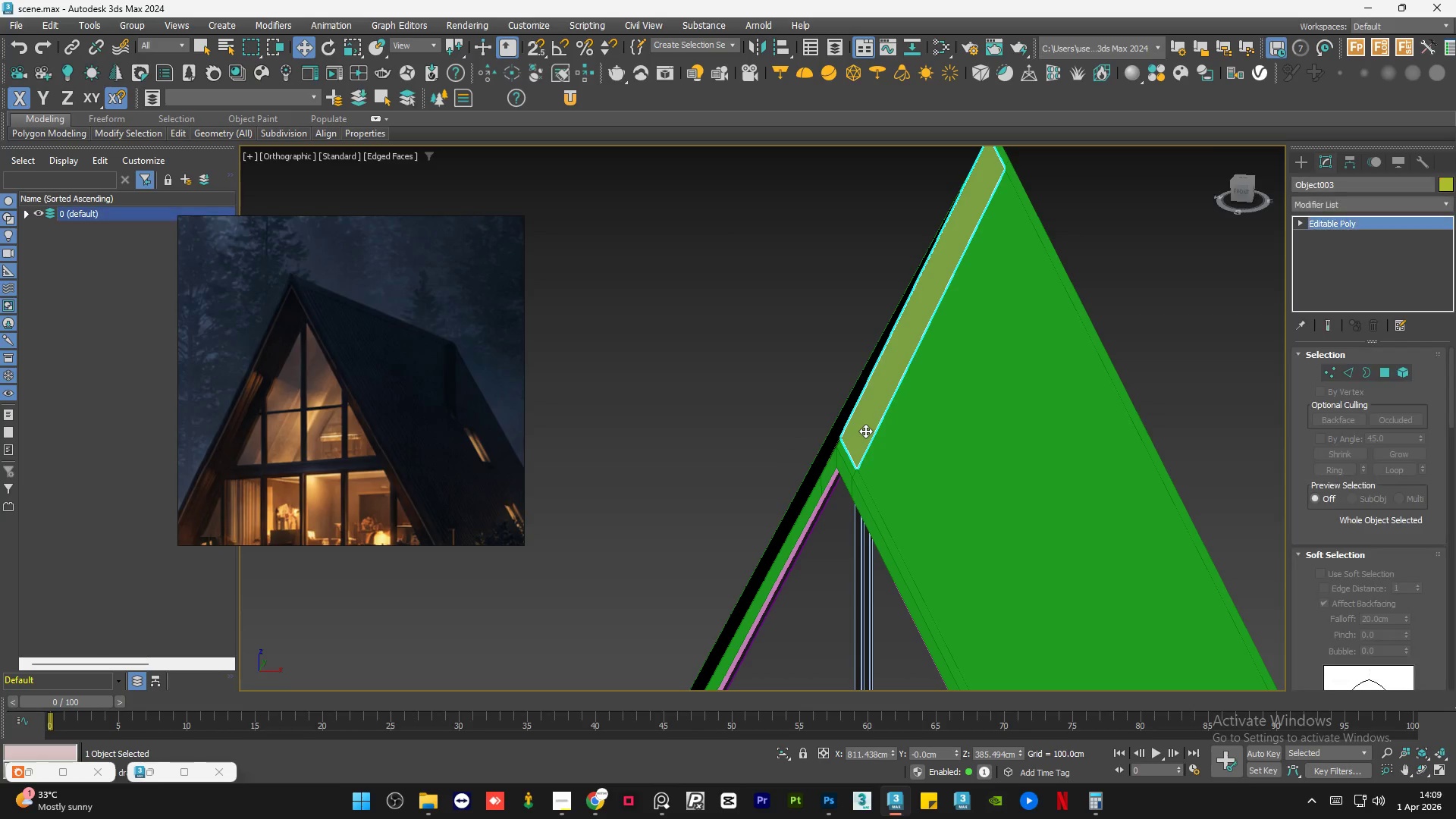 
hold_key(key=AltLeft, duration=0.66)
 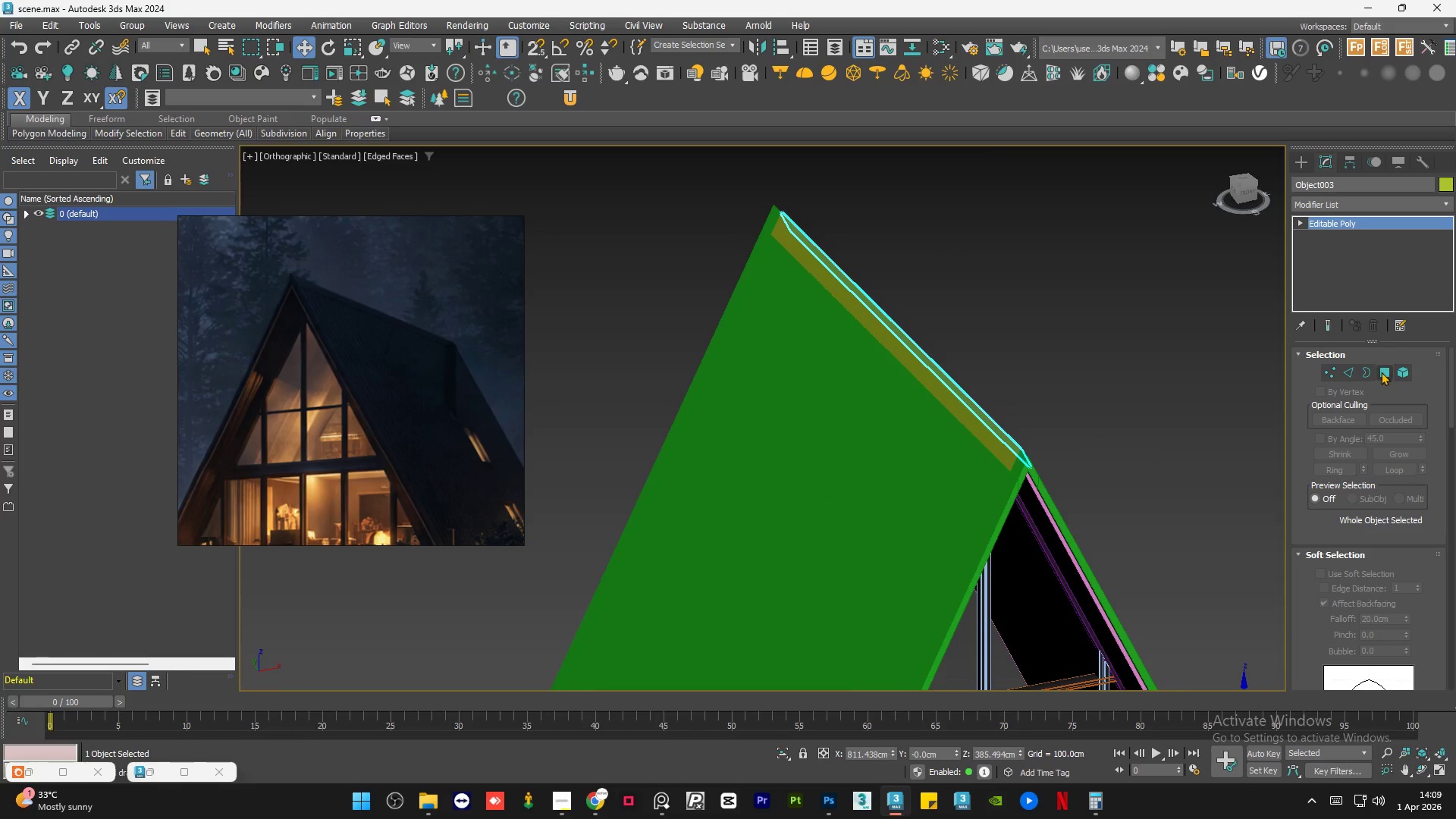 
scroll: coordinate [865, 429], scroll_direction: down, amount: 1.0
 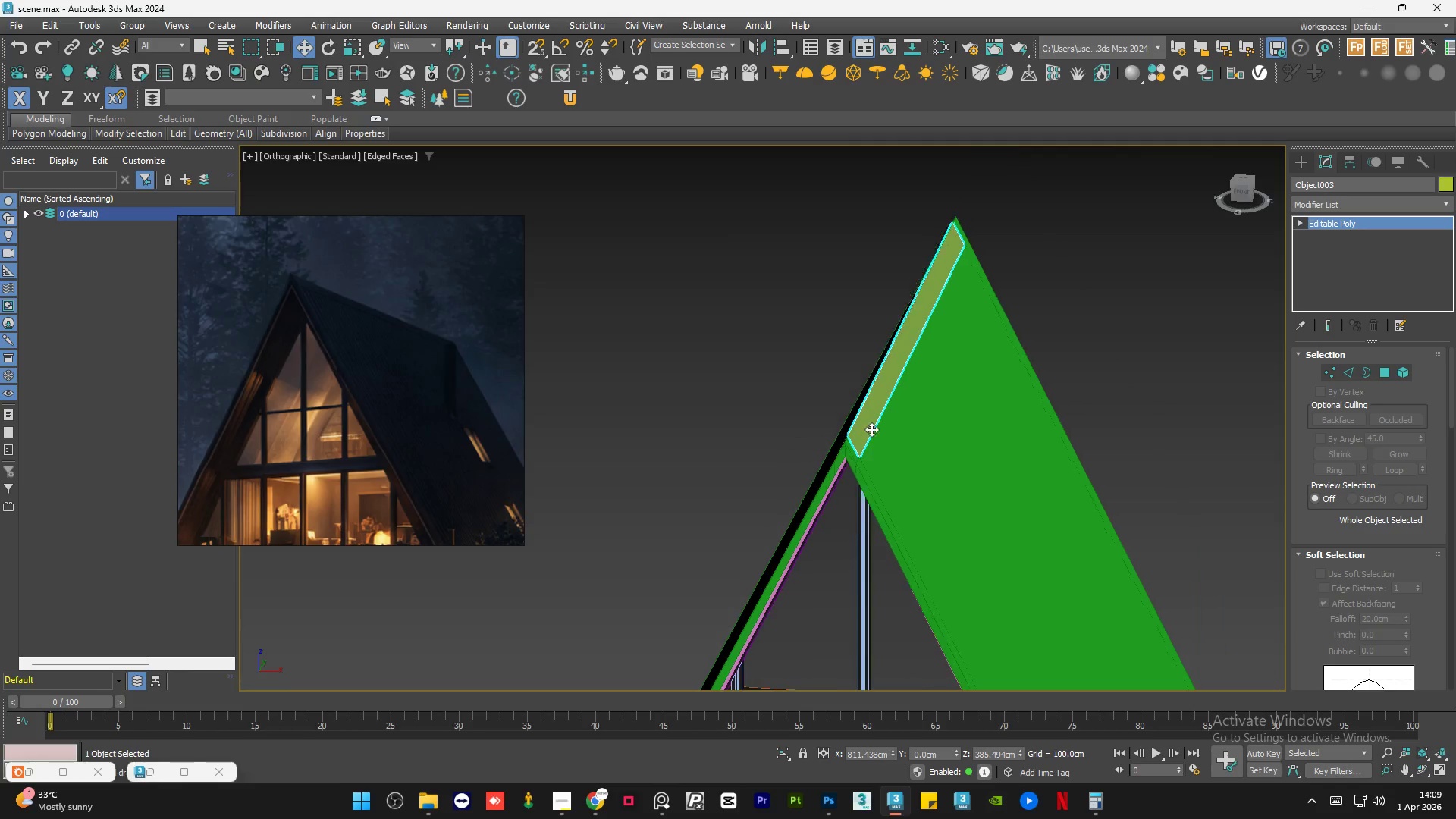 
left_click([1382, 372])
 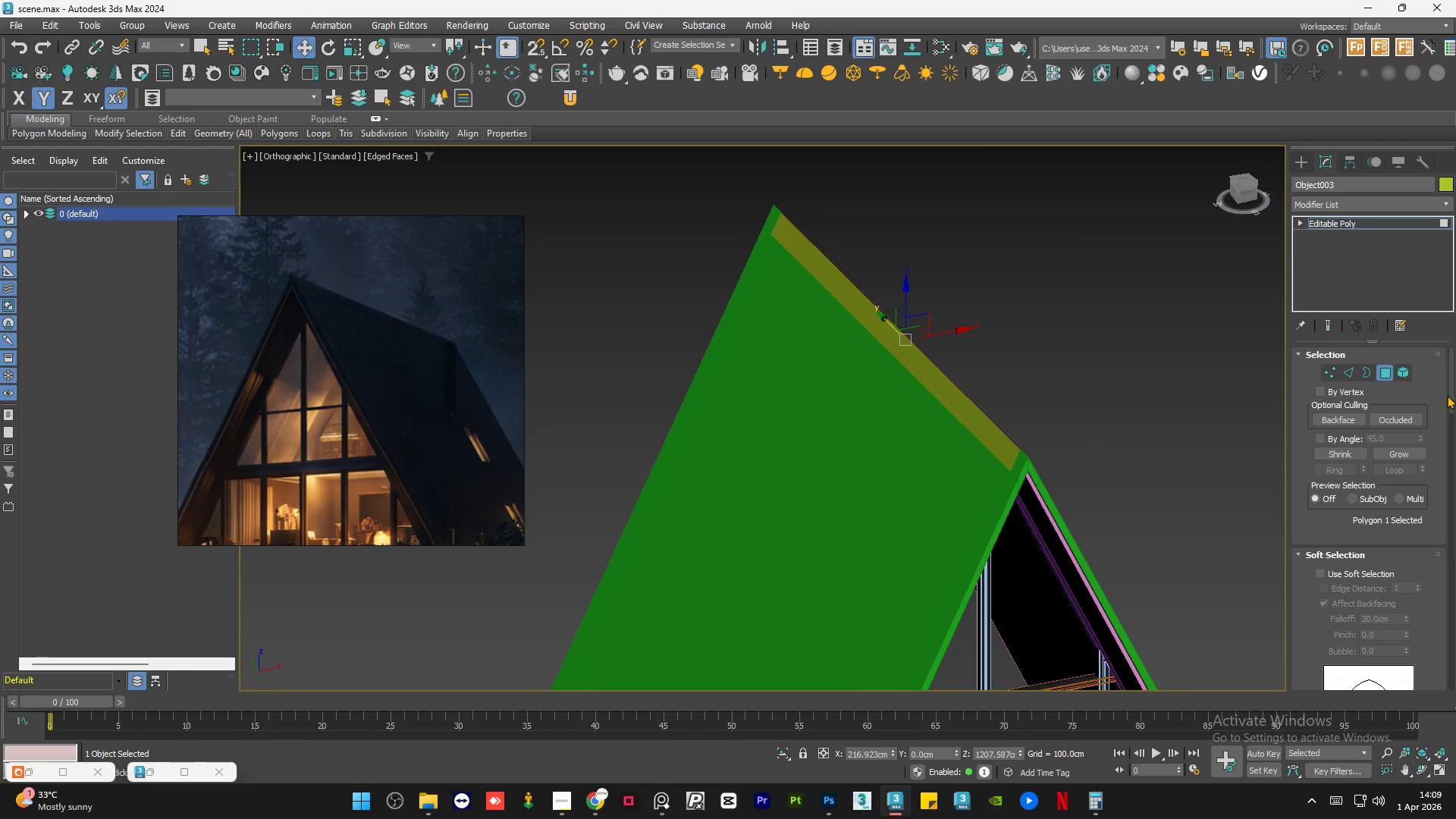 
left_click_drag(start_coordinate=[1450, 396], to_coordinate=[1455, 446])
 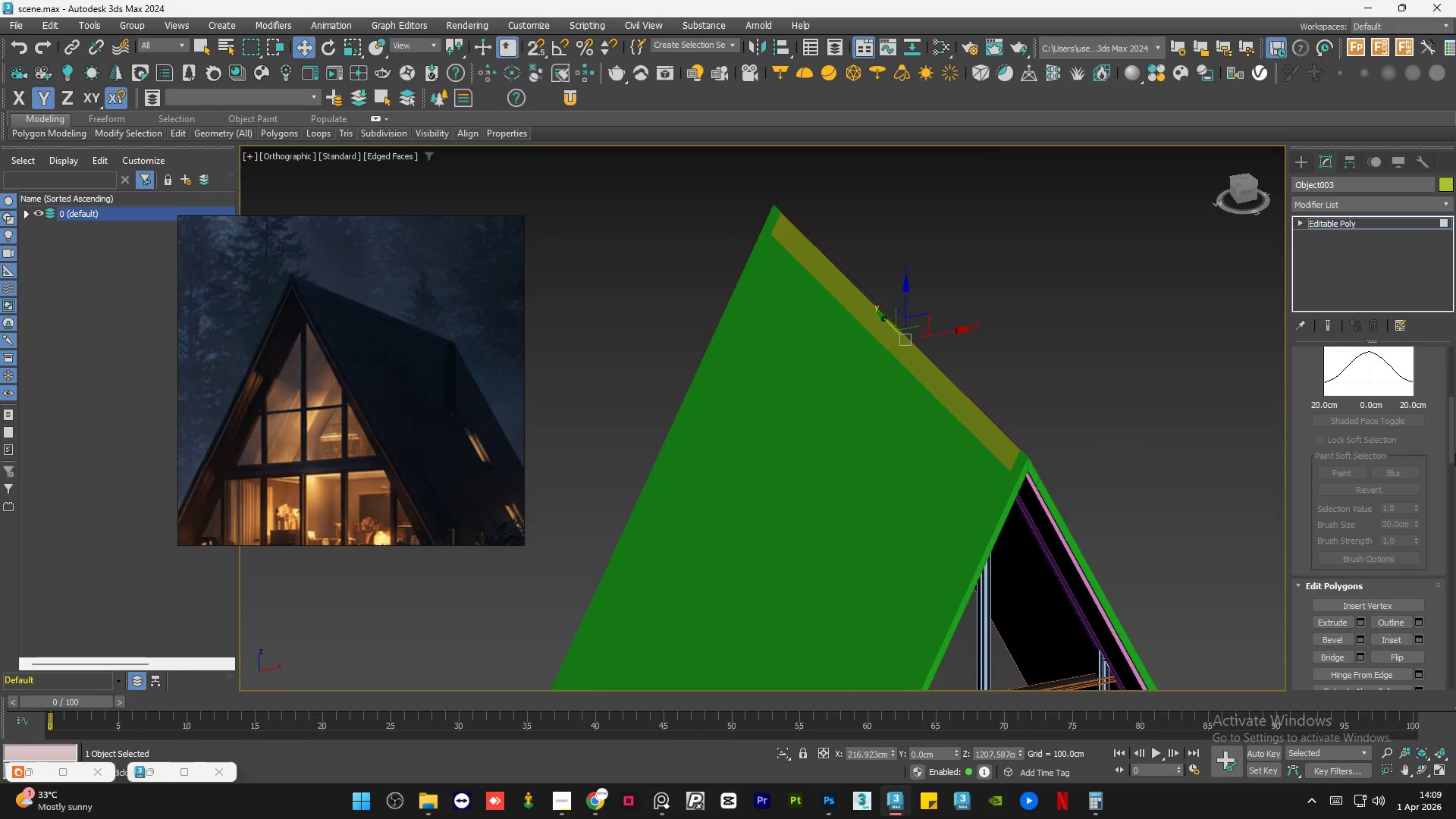 
left_click_drag(start_coordinate=[1453, 447], to_coordinate=[1454, 491])
 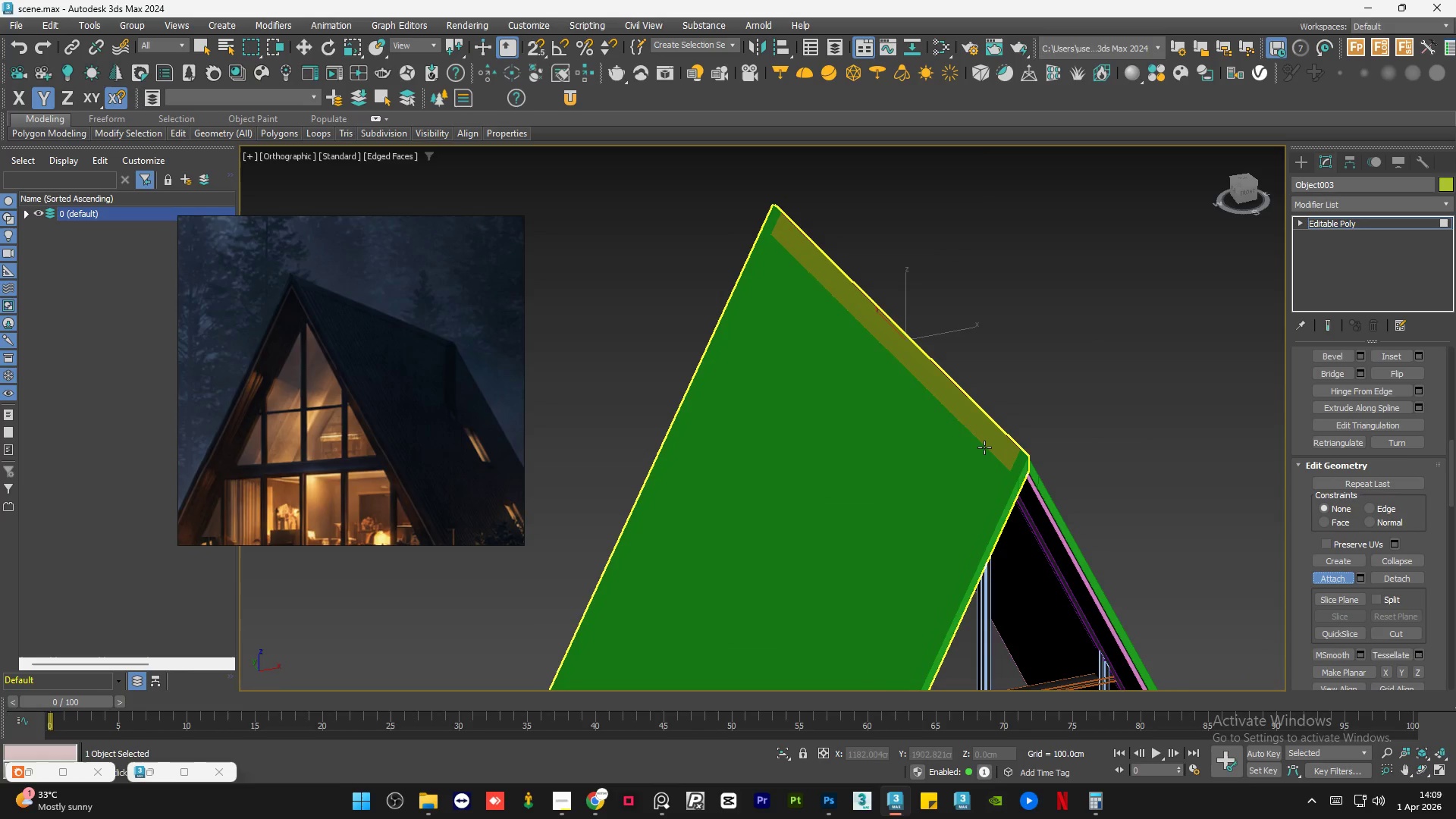 
left_click([990, 444])
 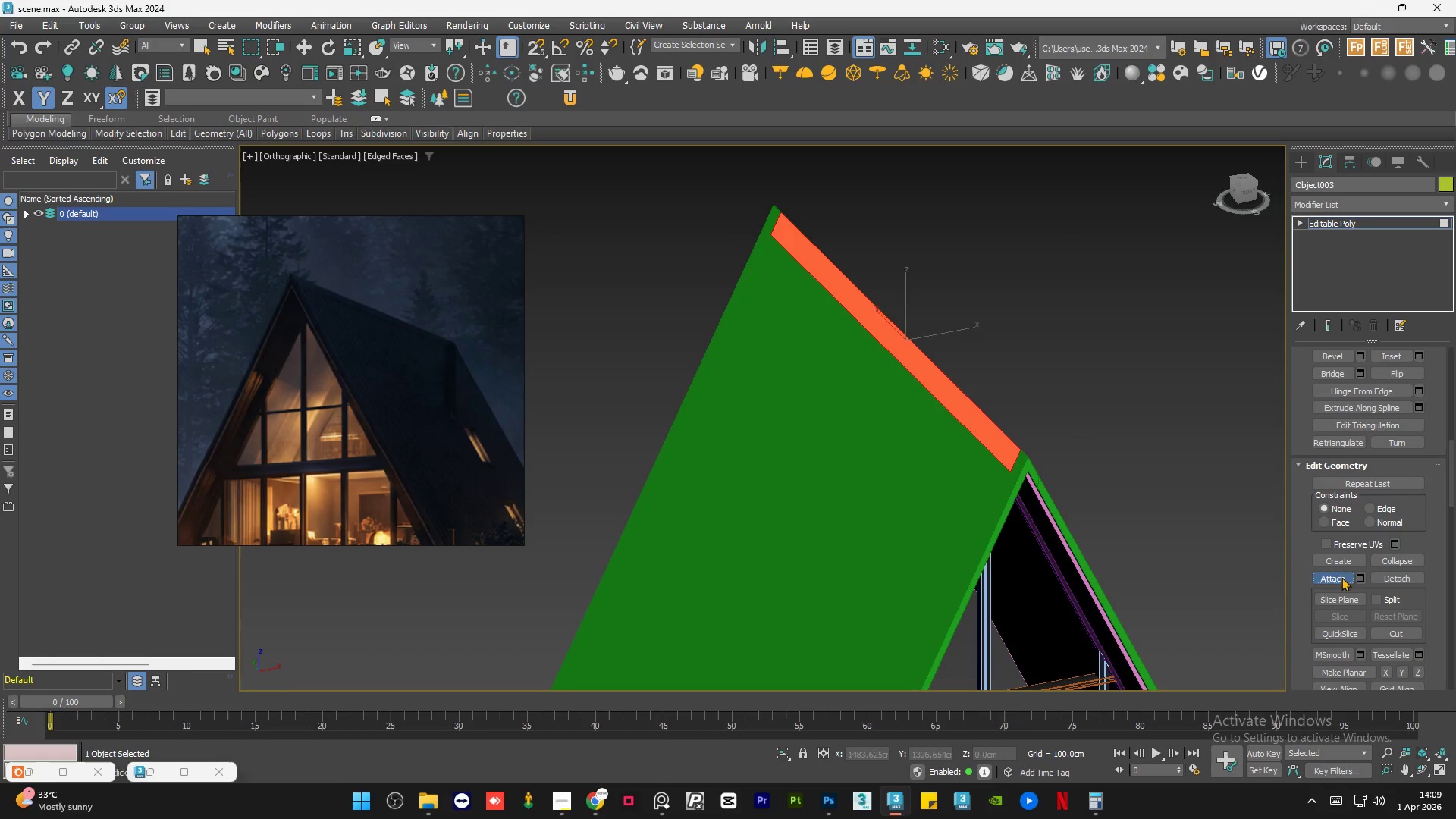 
double_click([1144, 384])
 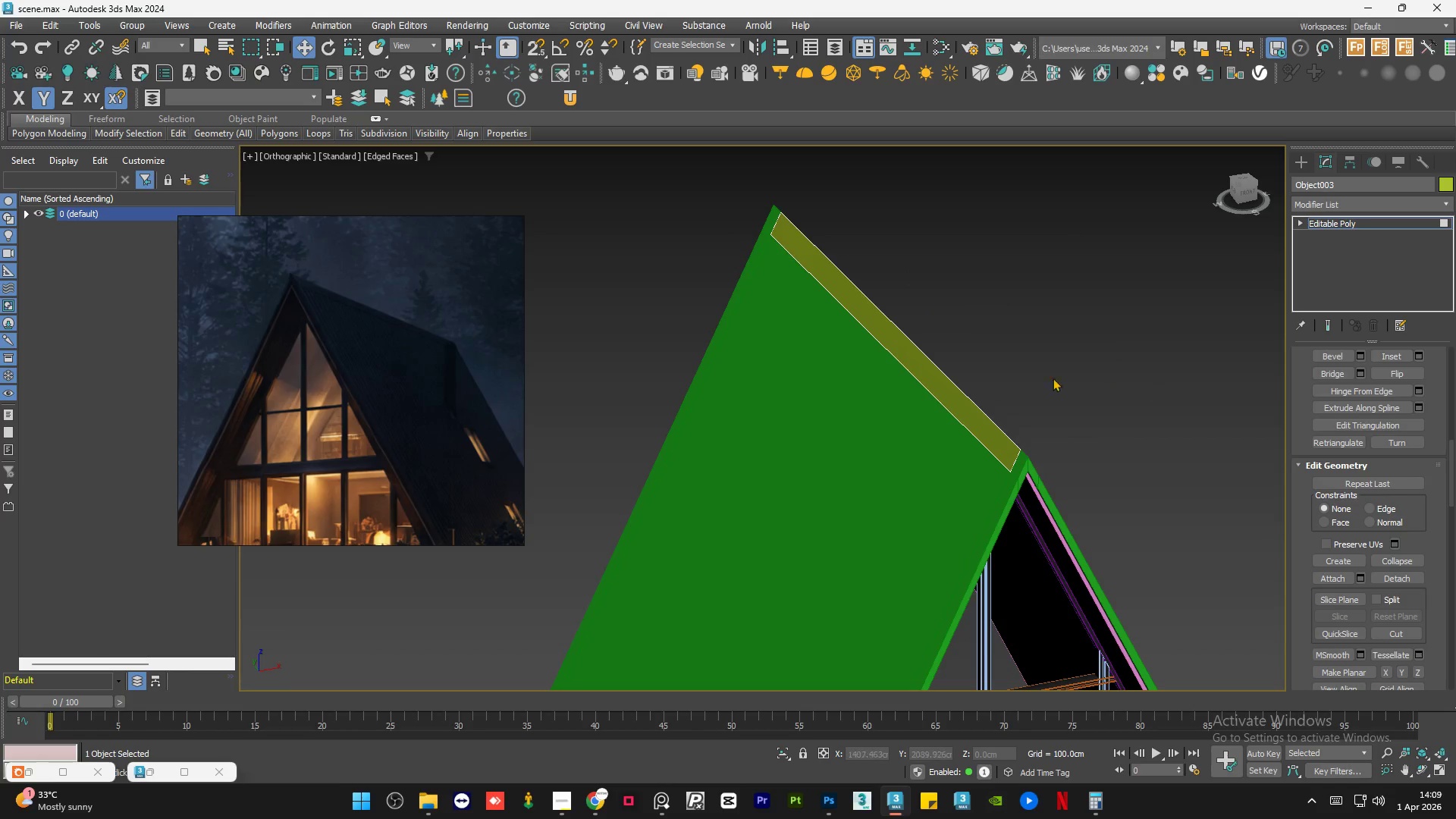 
hold_key(key=AltLeft, duration=0.73)
 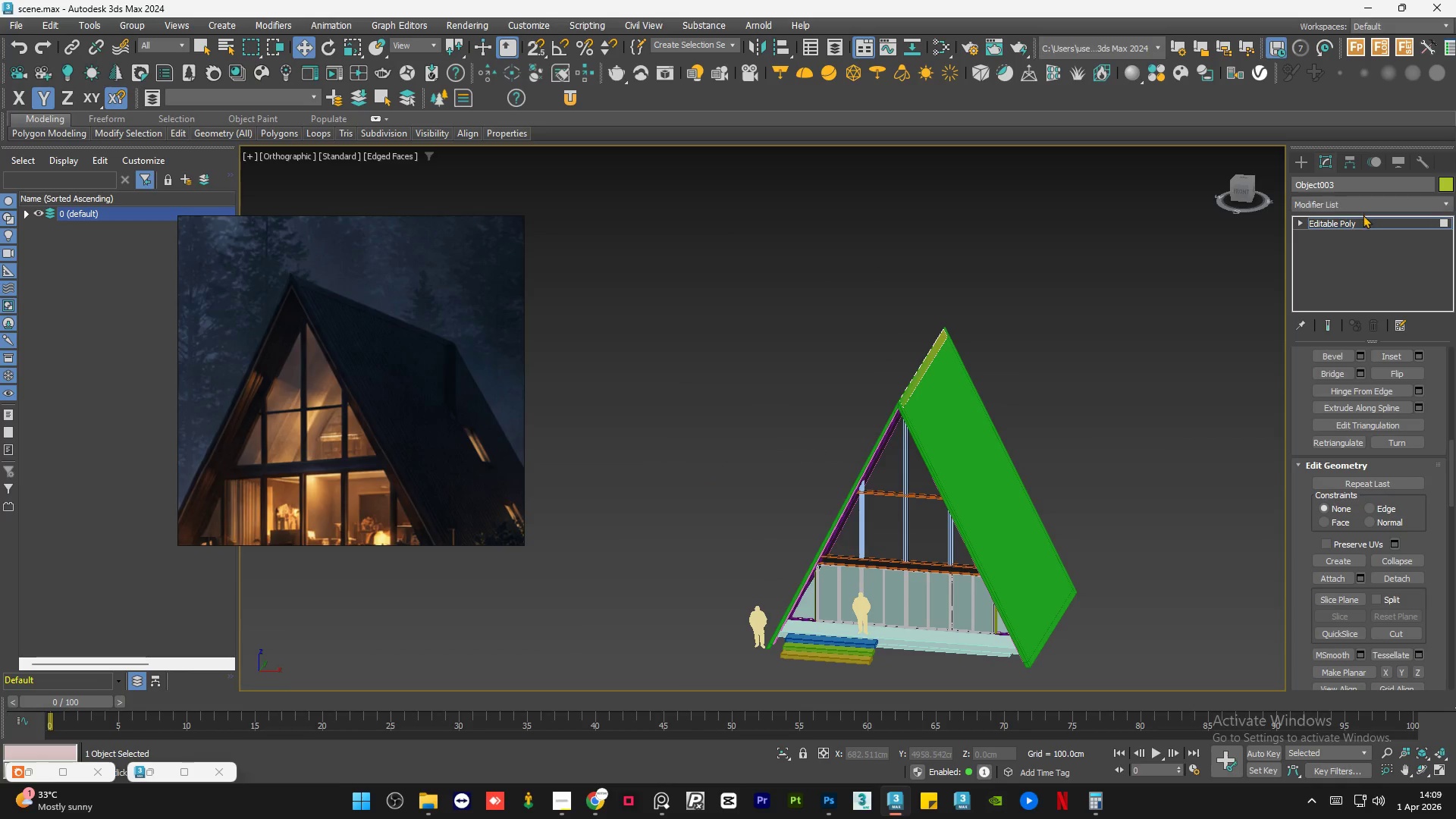 
scroll: coordinate [932, 383], scroll_direction: down, amount: 3.0
 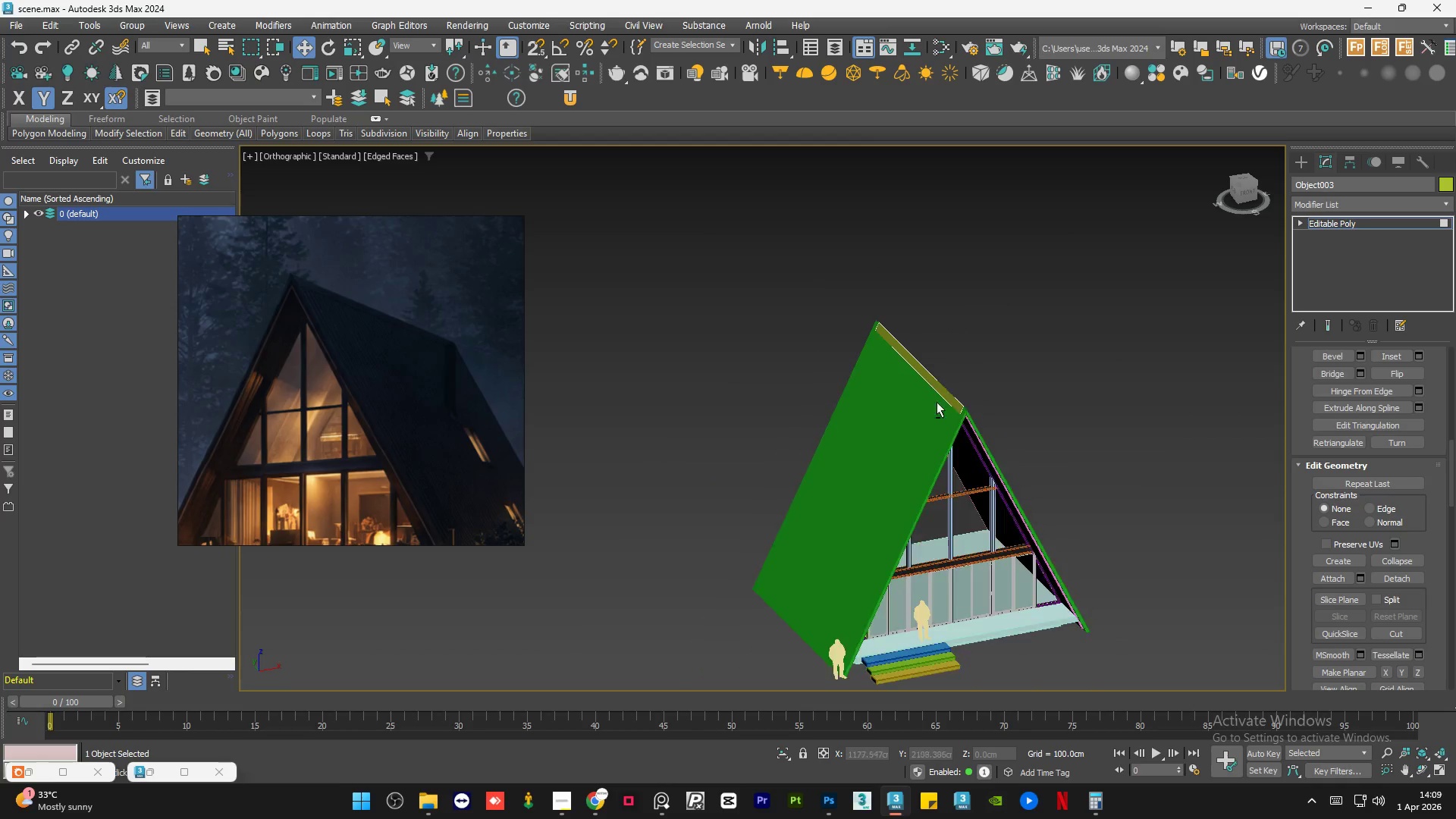 
left_click([1357, 220])
 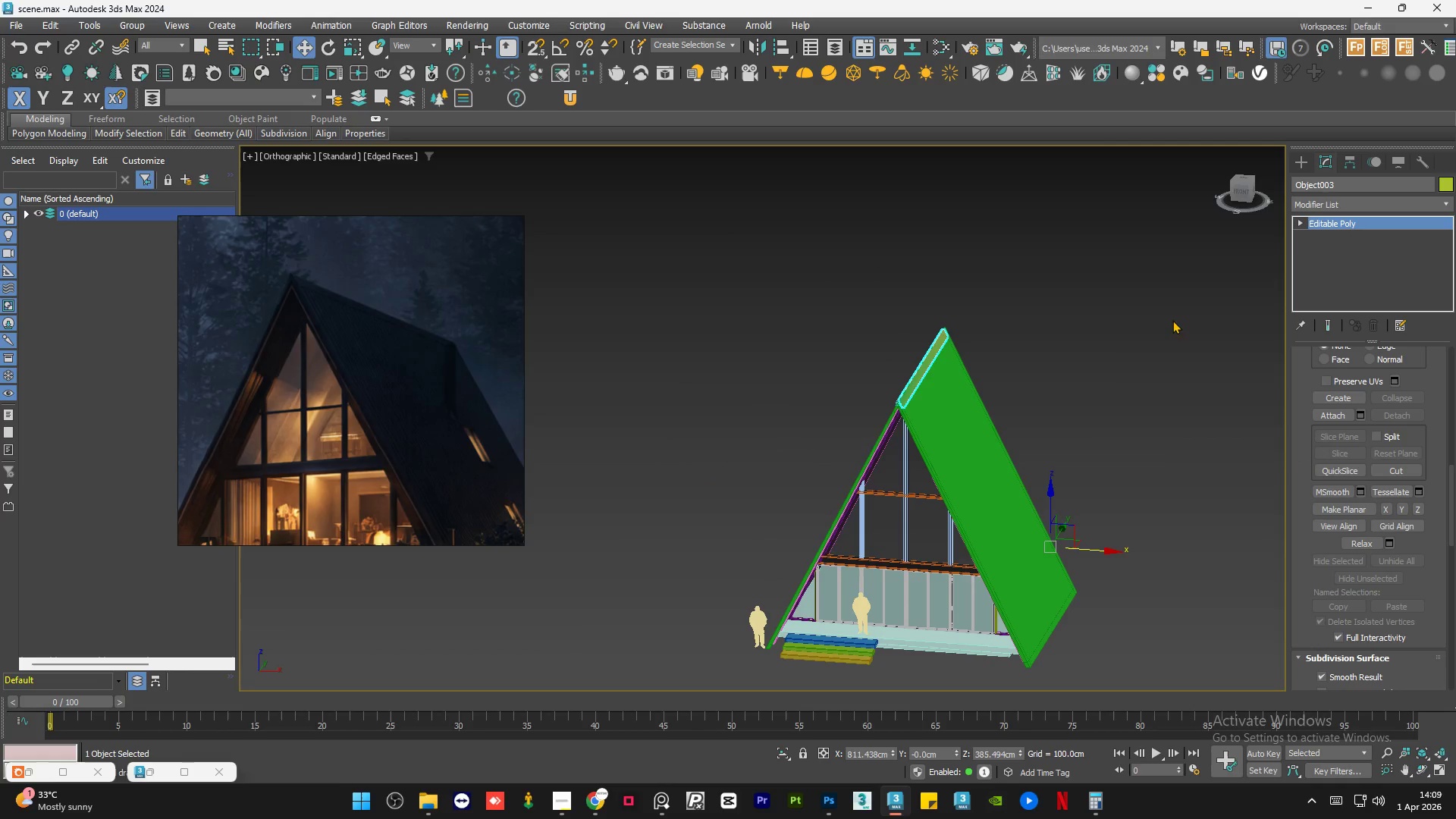 
hold_key(key=AltLeft, duration=0.84)
 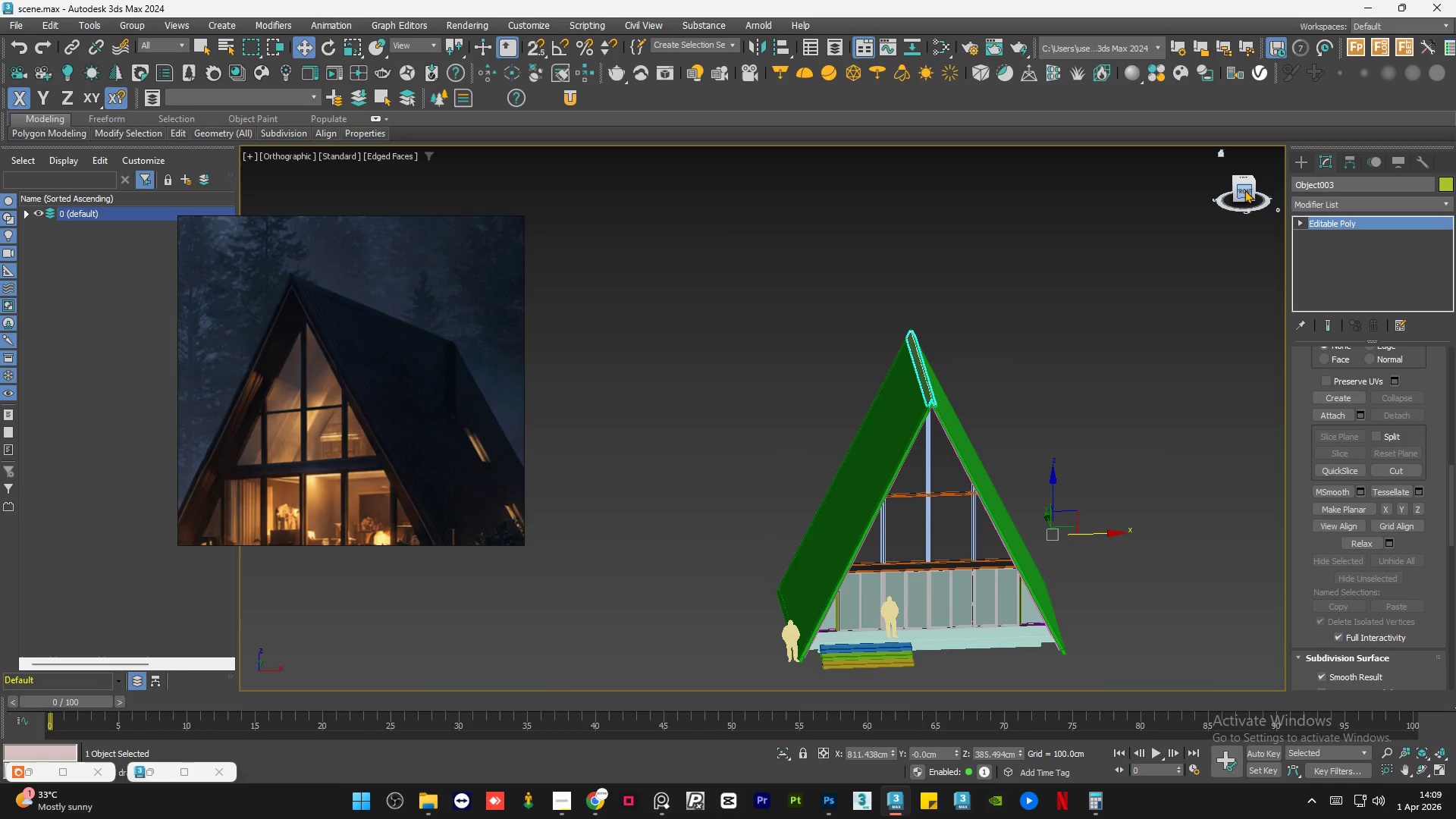 
hold_key(key=AltLeft, duration=18.5)
left_click([1243, 190])
 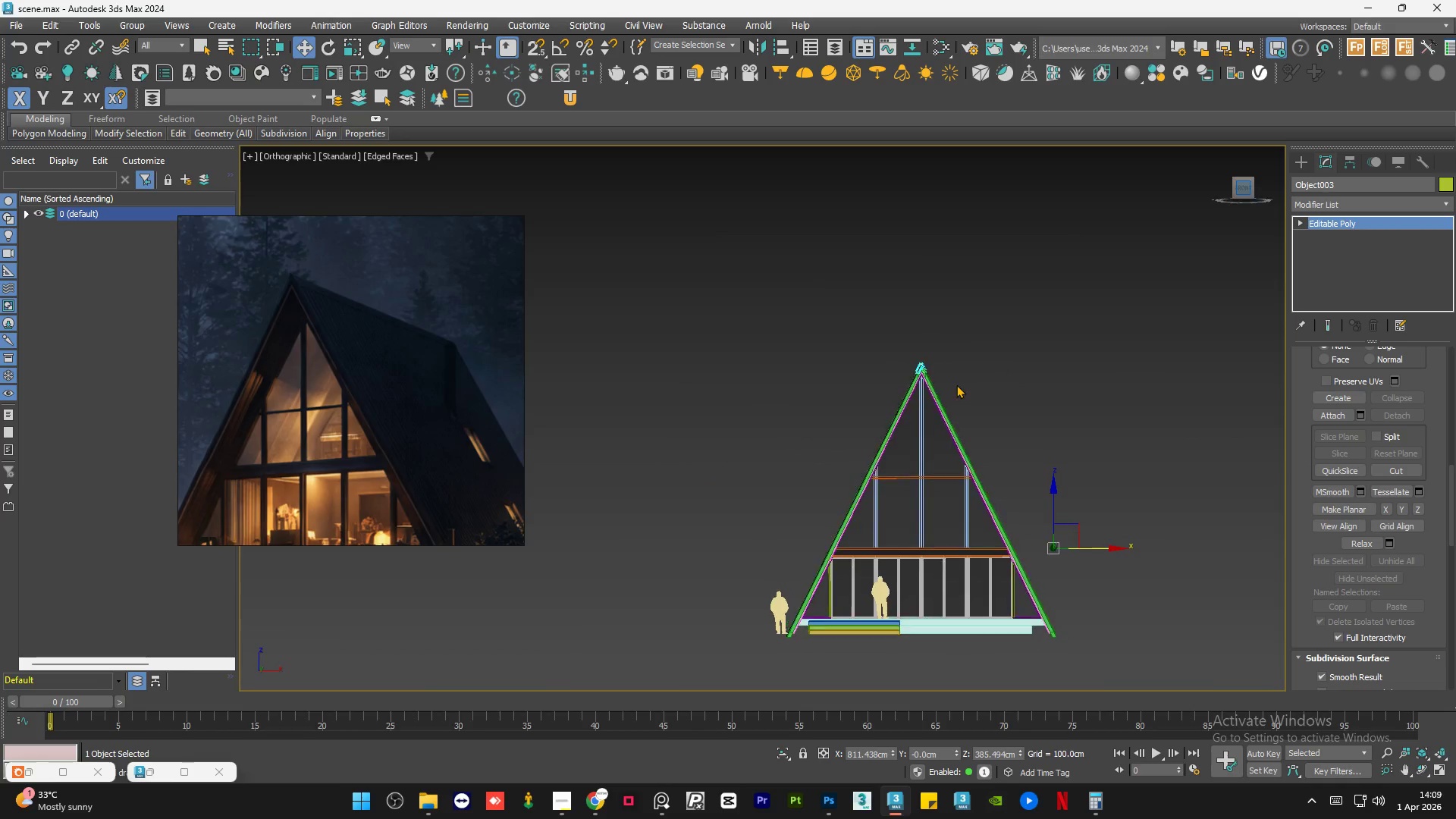 
scroll: coordinate [877, 351], scroll_direction: up, amount: 8.0
 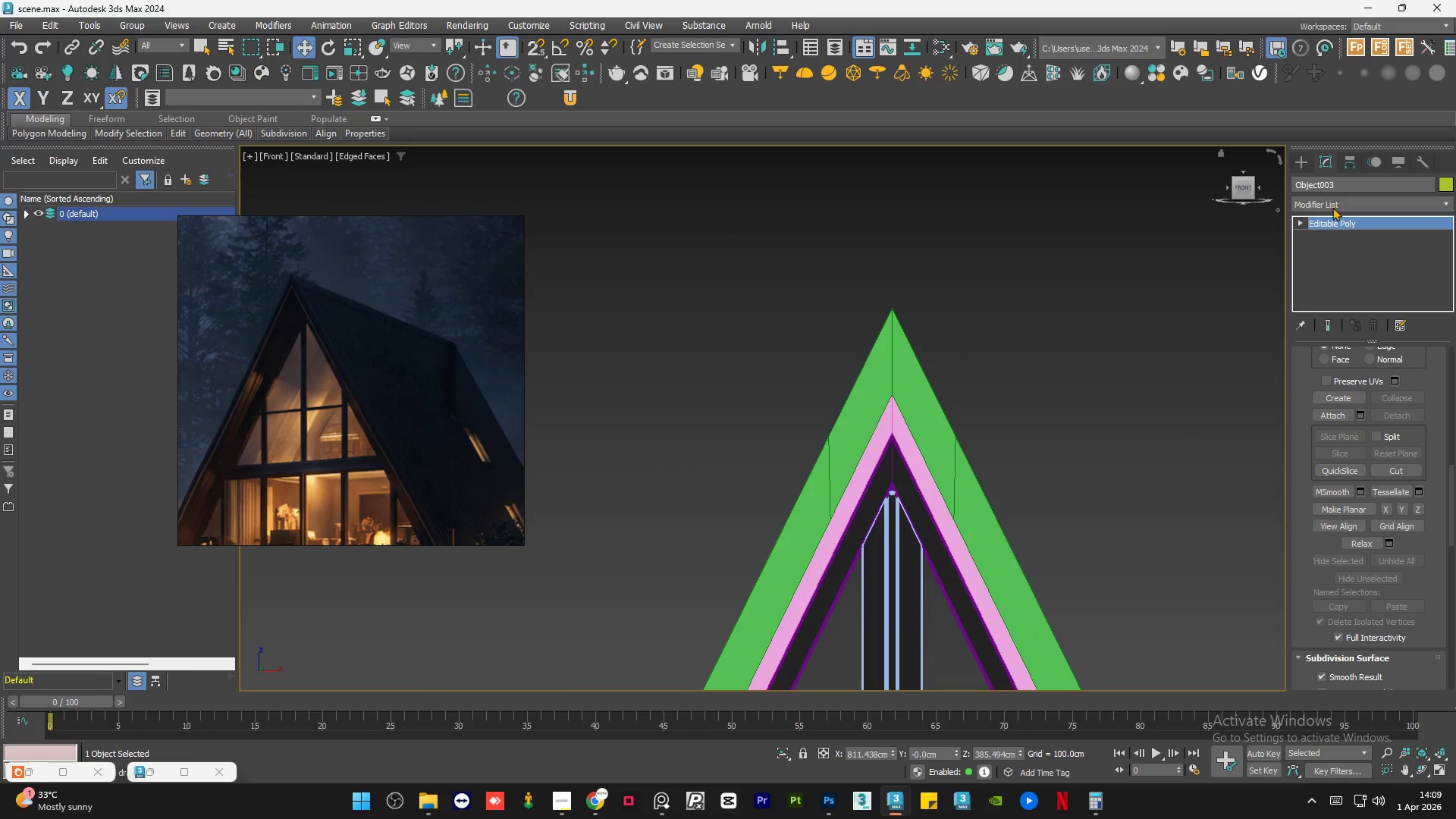 
left_click([1338, 205])
 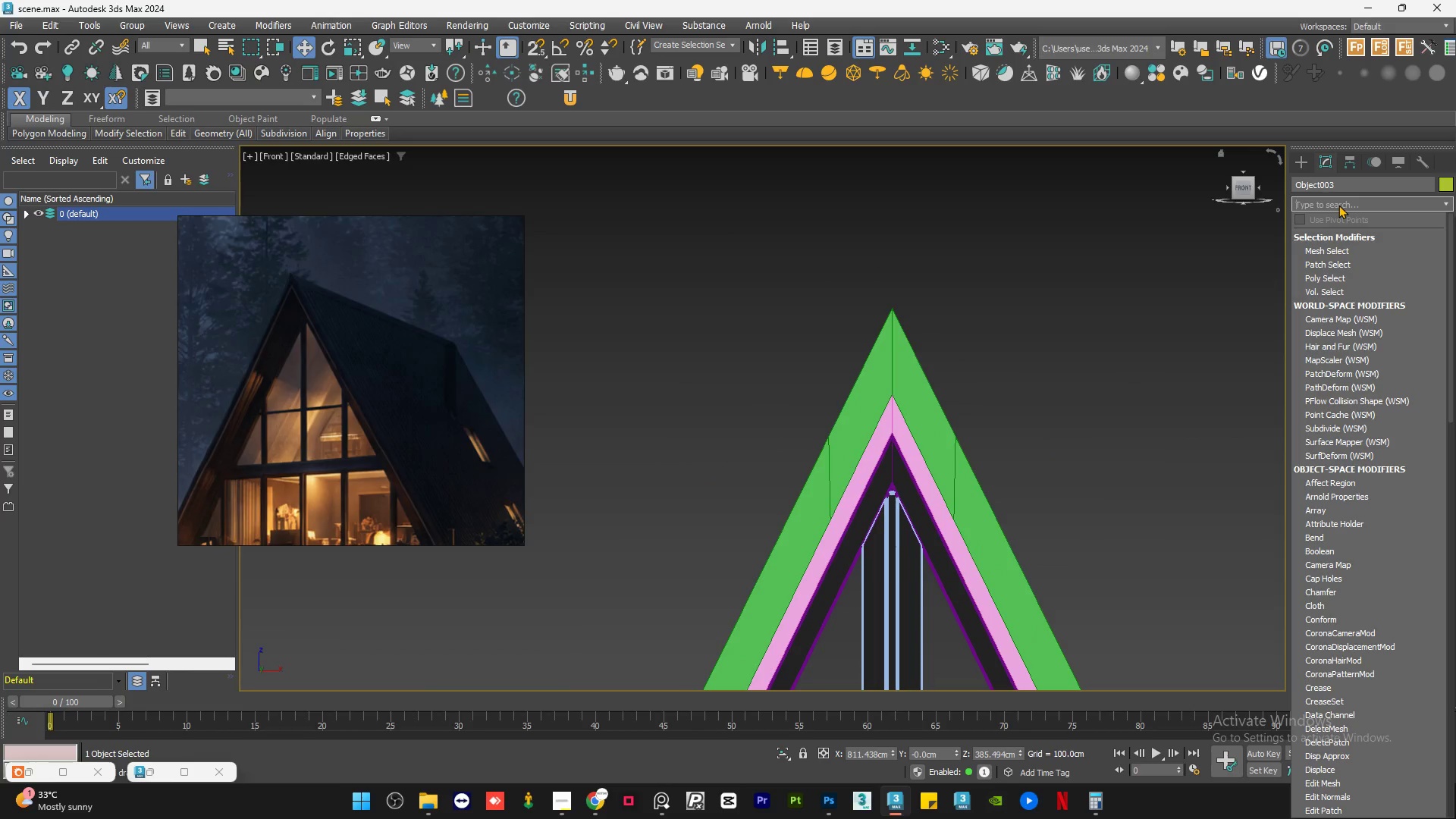 
type(sh)
 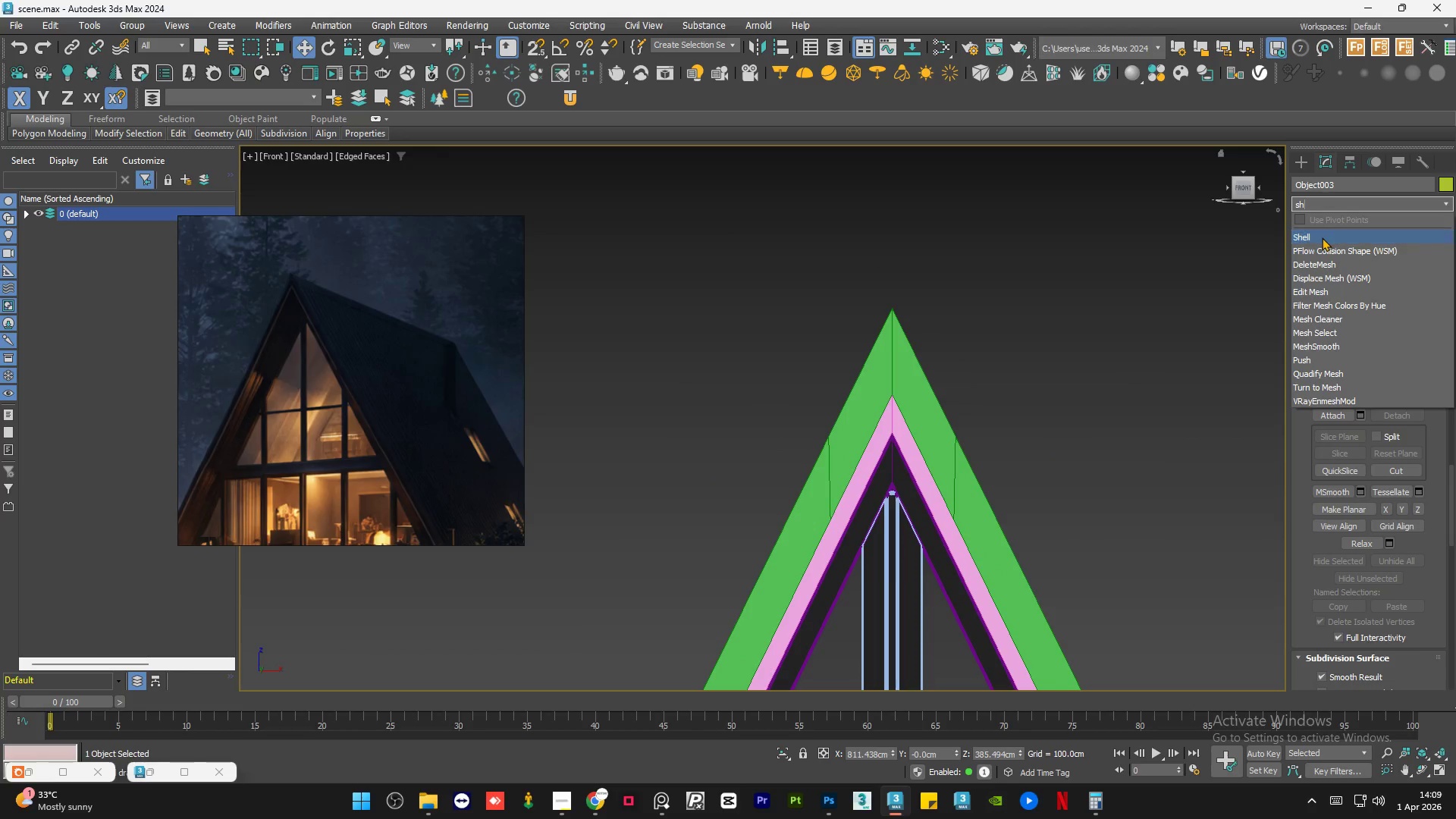 
left_click([1322, 237])
 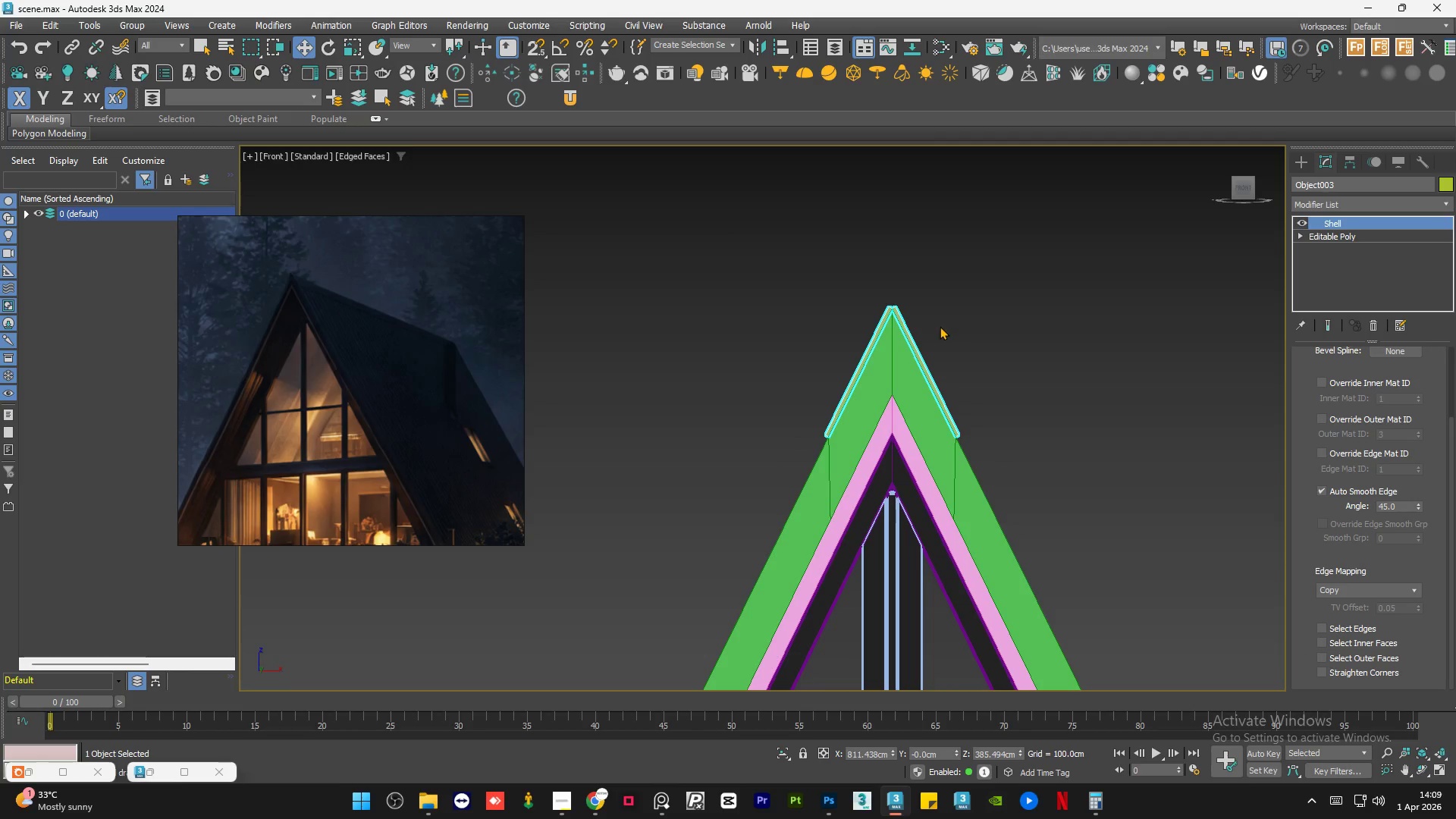 
scroll: coordinate [937, 325], scroll_direction: up, amount: 1.0
 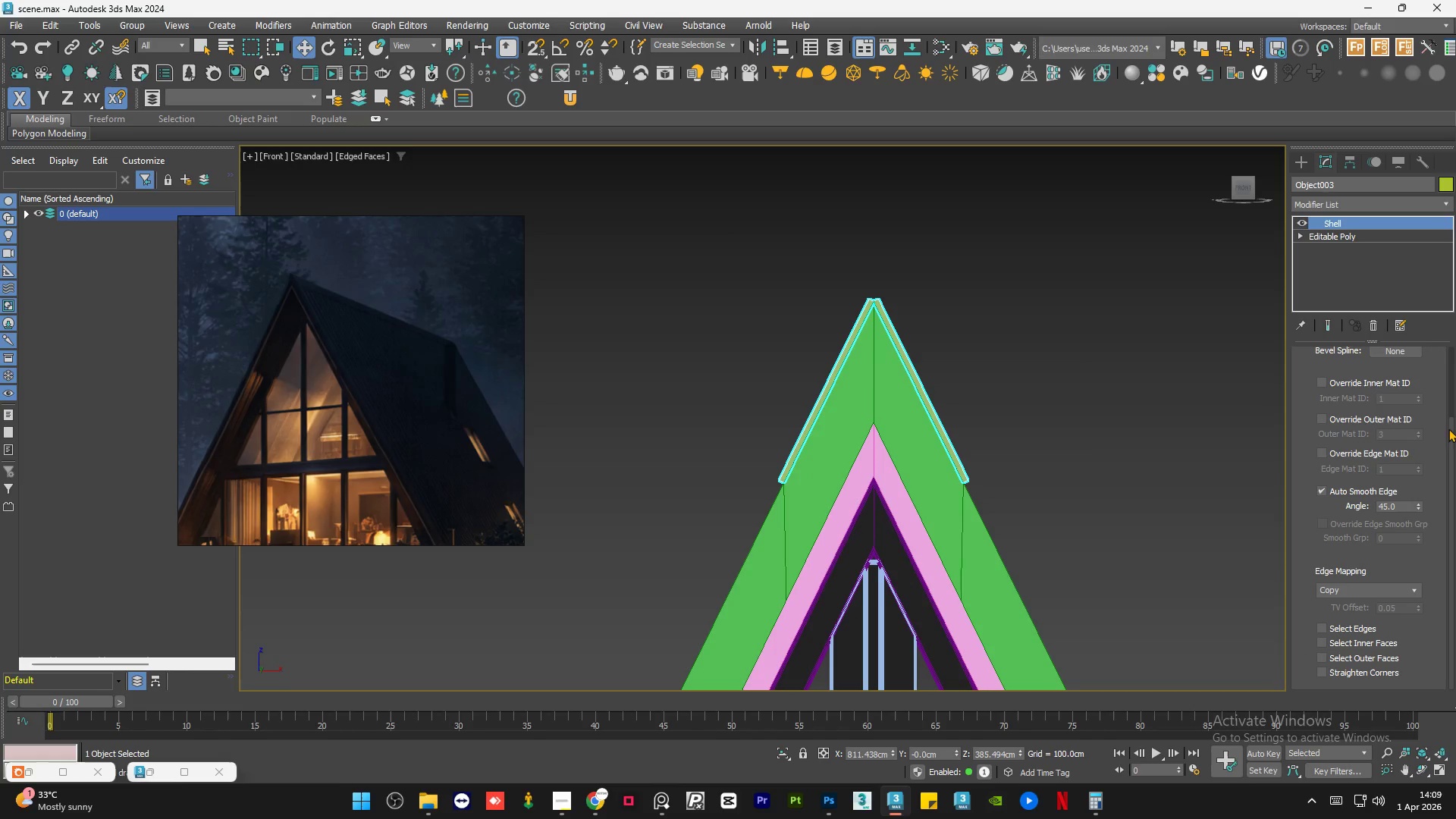 
left_click_drag(start_coordinate=[1452, 447], to_coordinate=[1455, 345])
 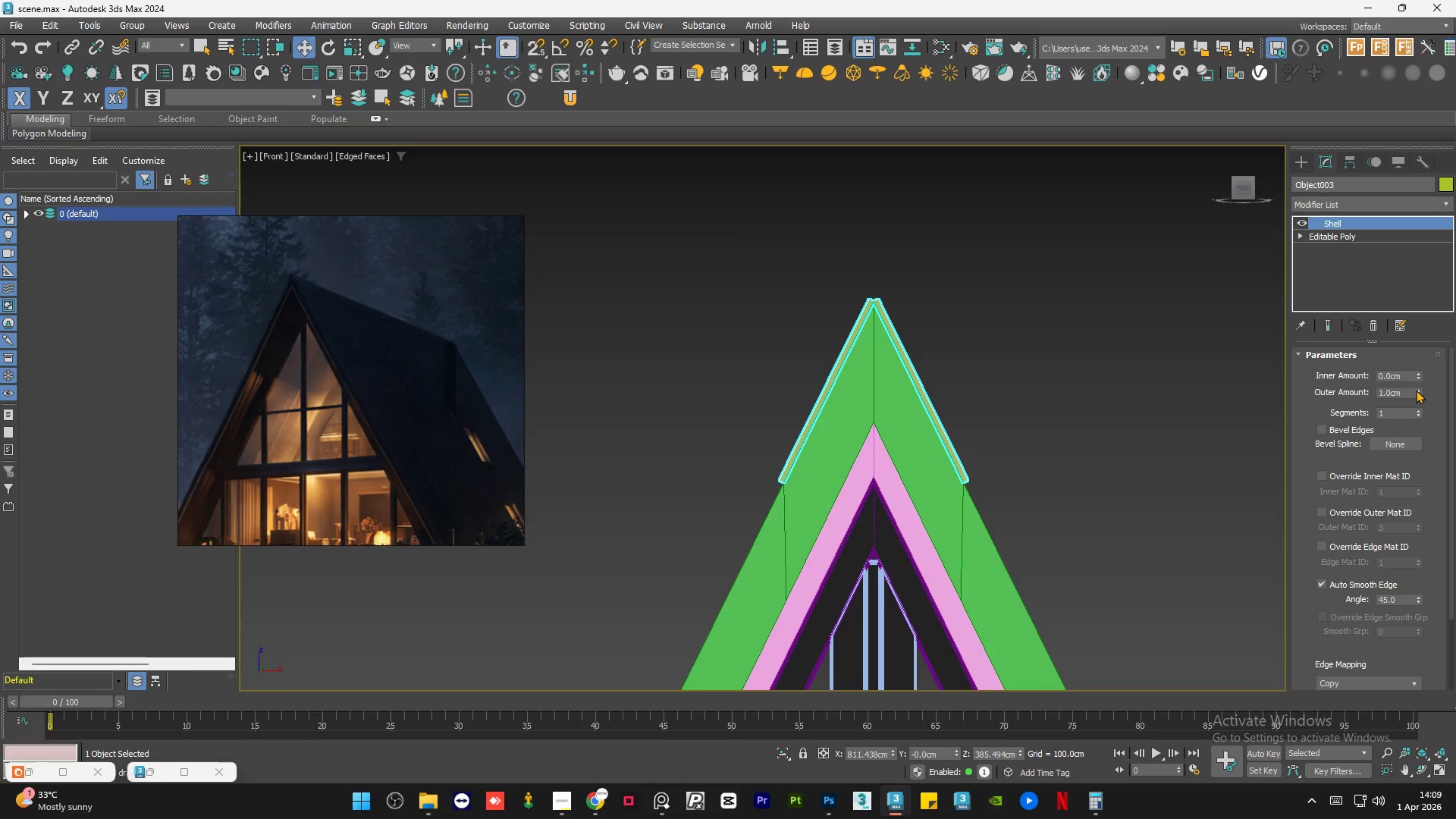 
double_click([1404, 391])
 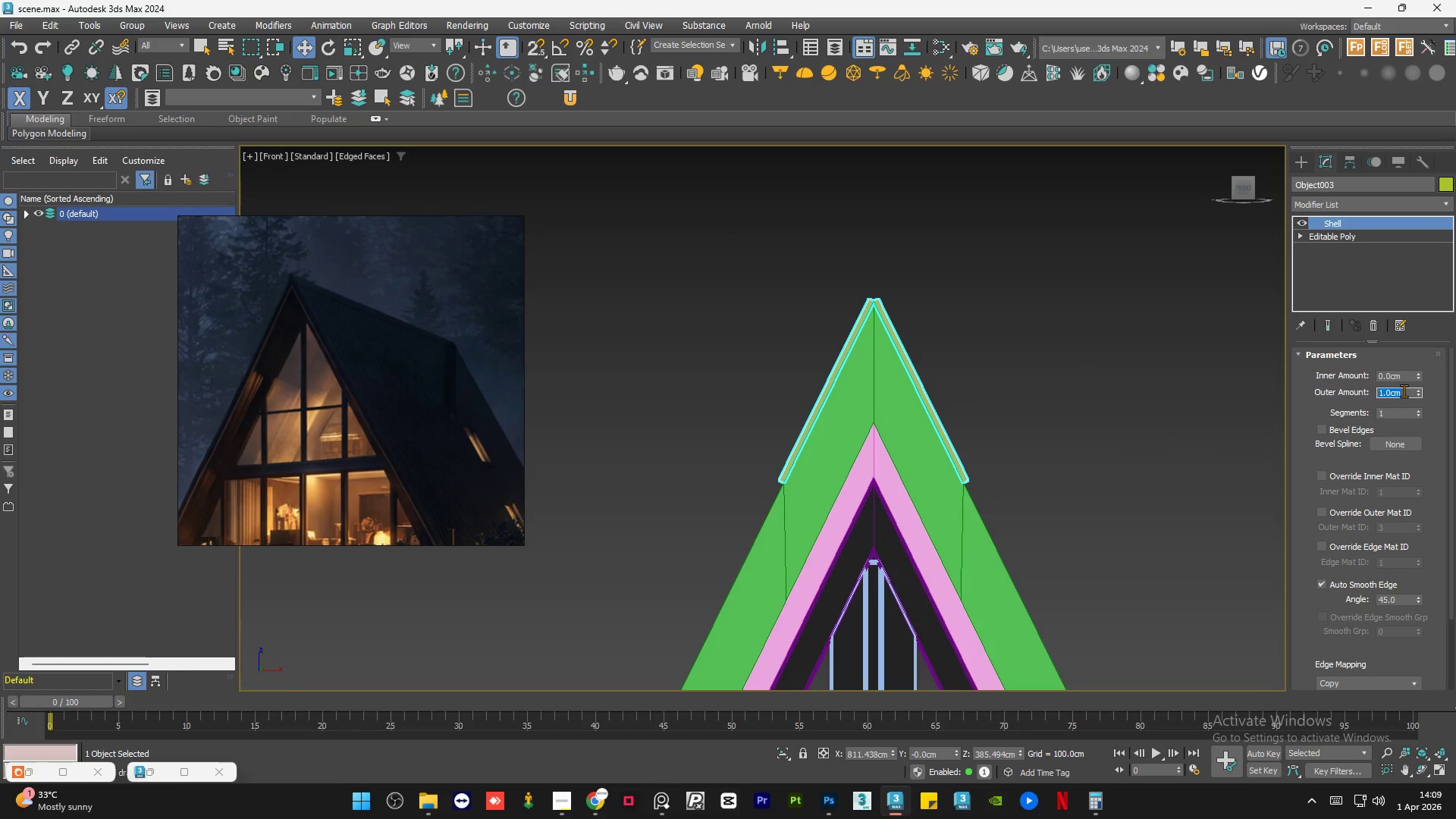 
key(Numpad2)
 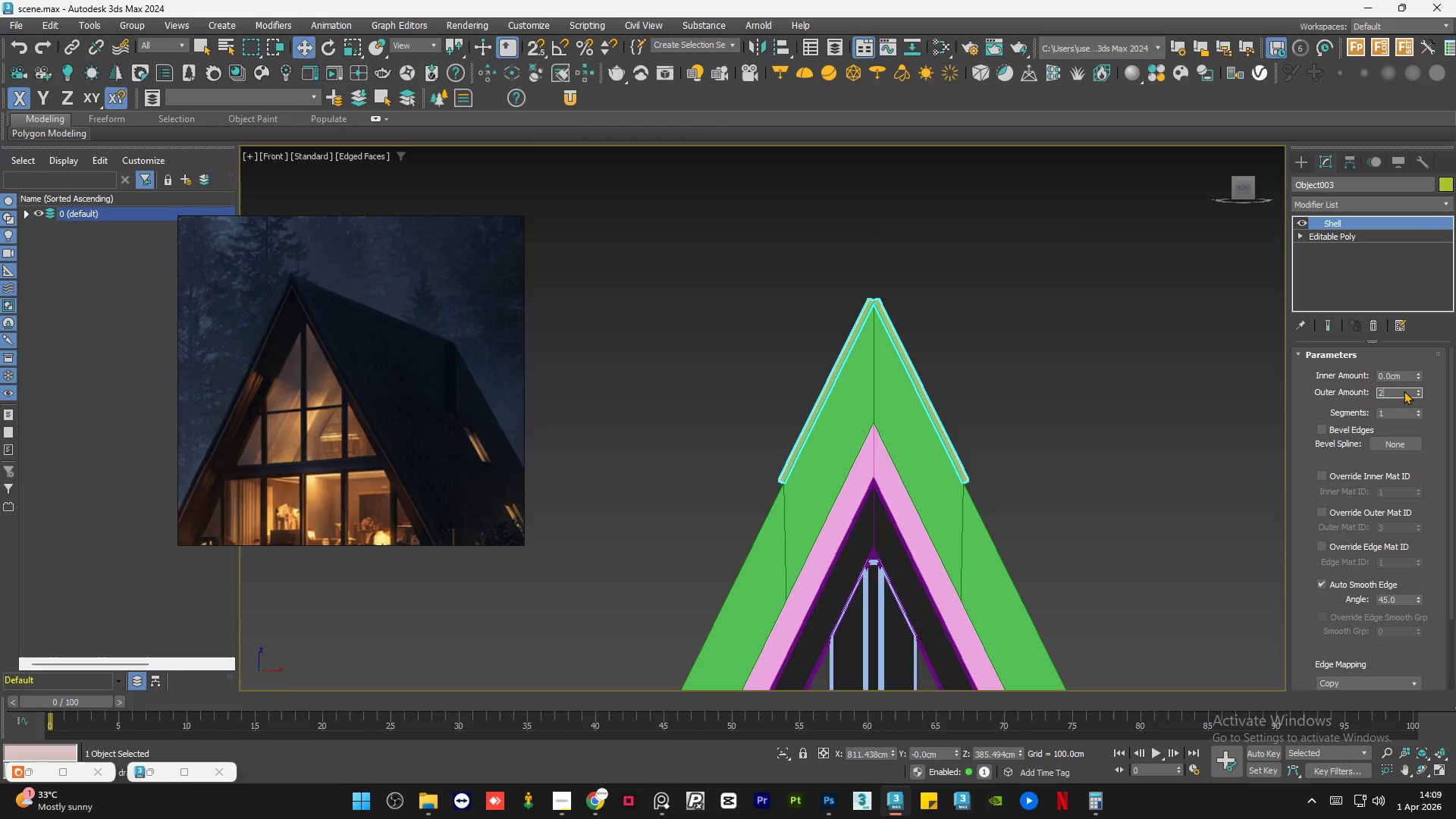 
key(NumpadEnter)
 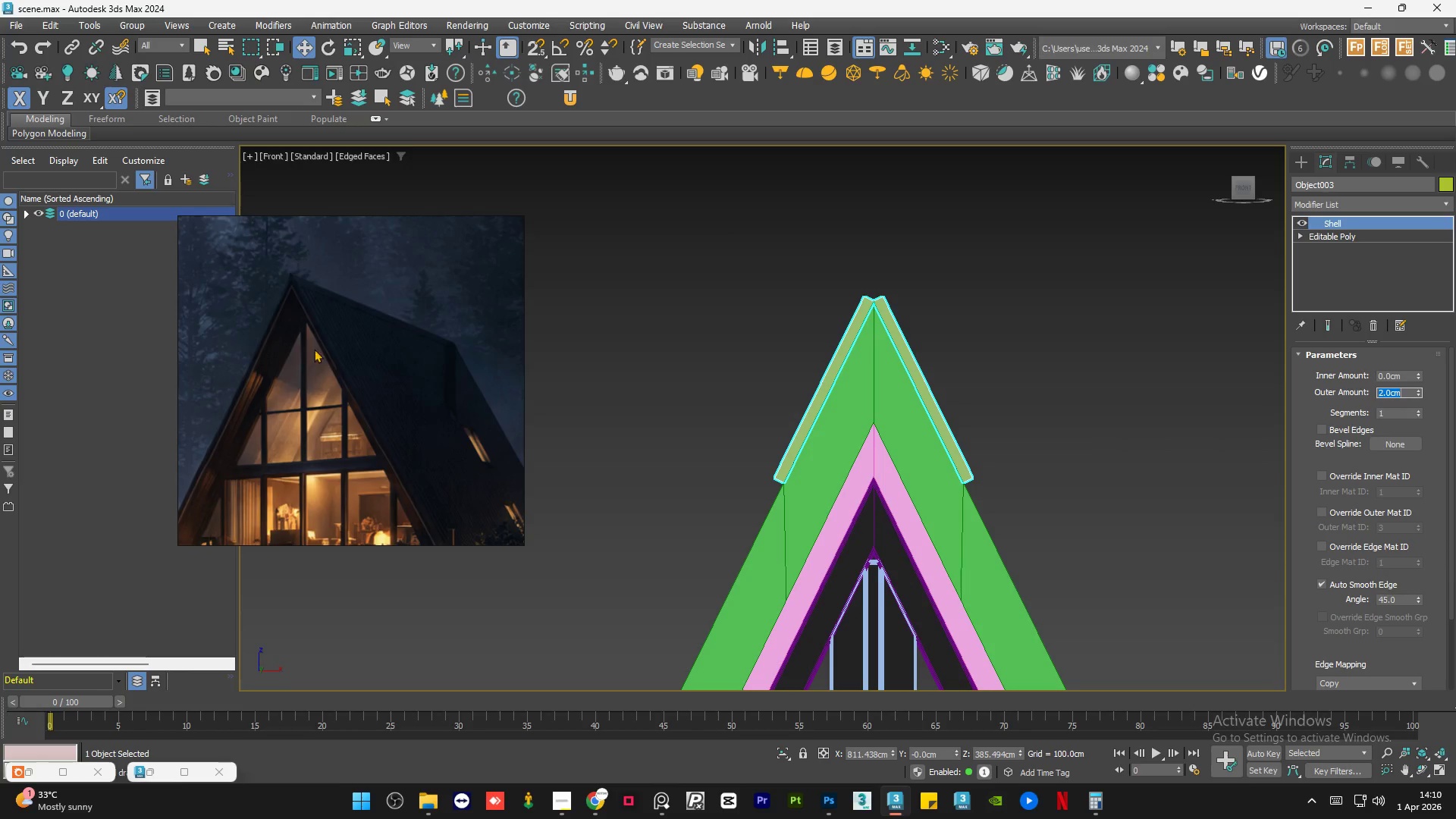 
scroll: coordinate [329, 294], scroll_direction: up, amount: 6.0
 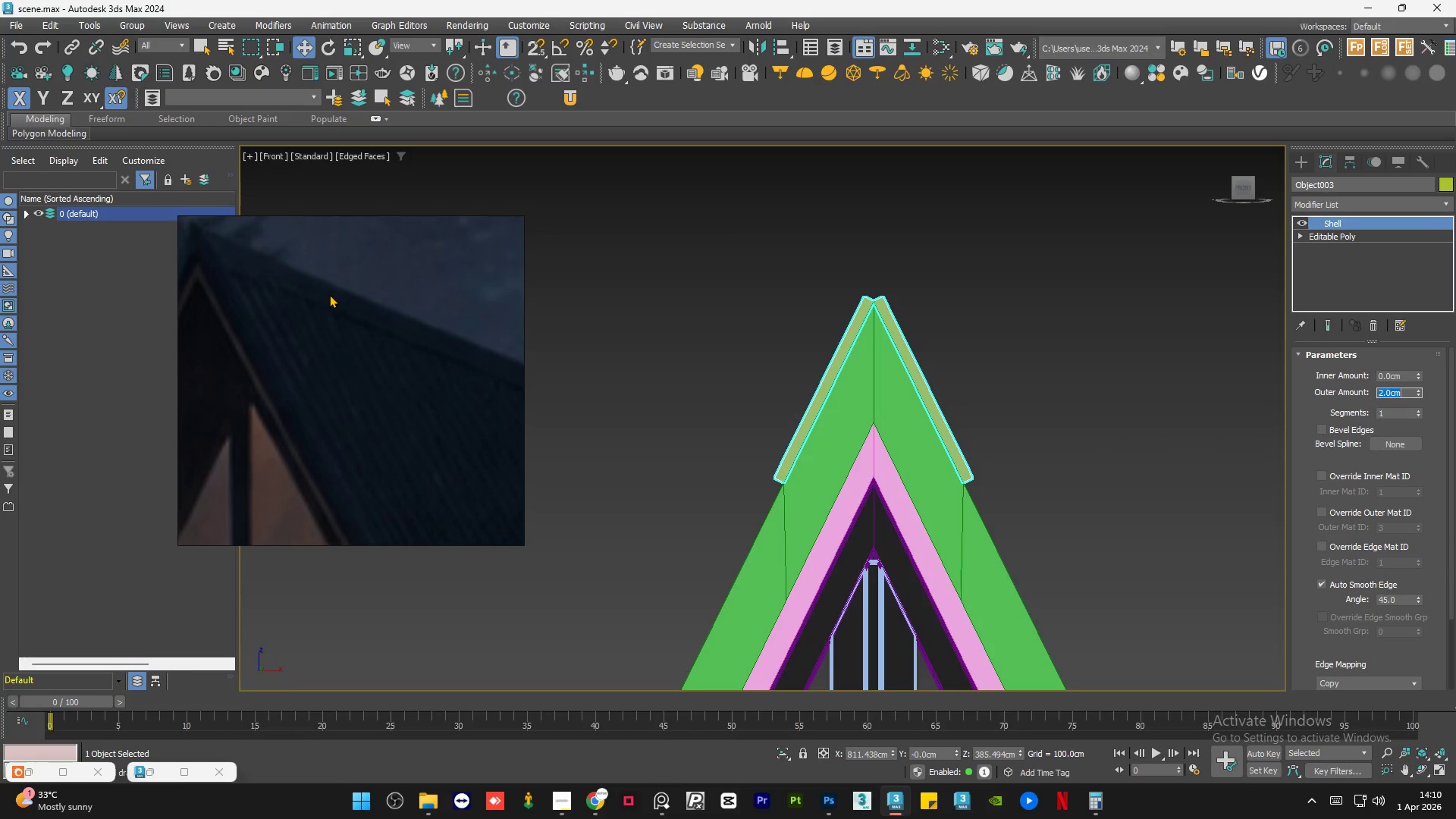 
key(Numpad1)
 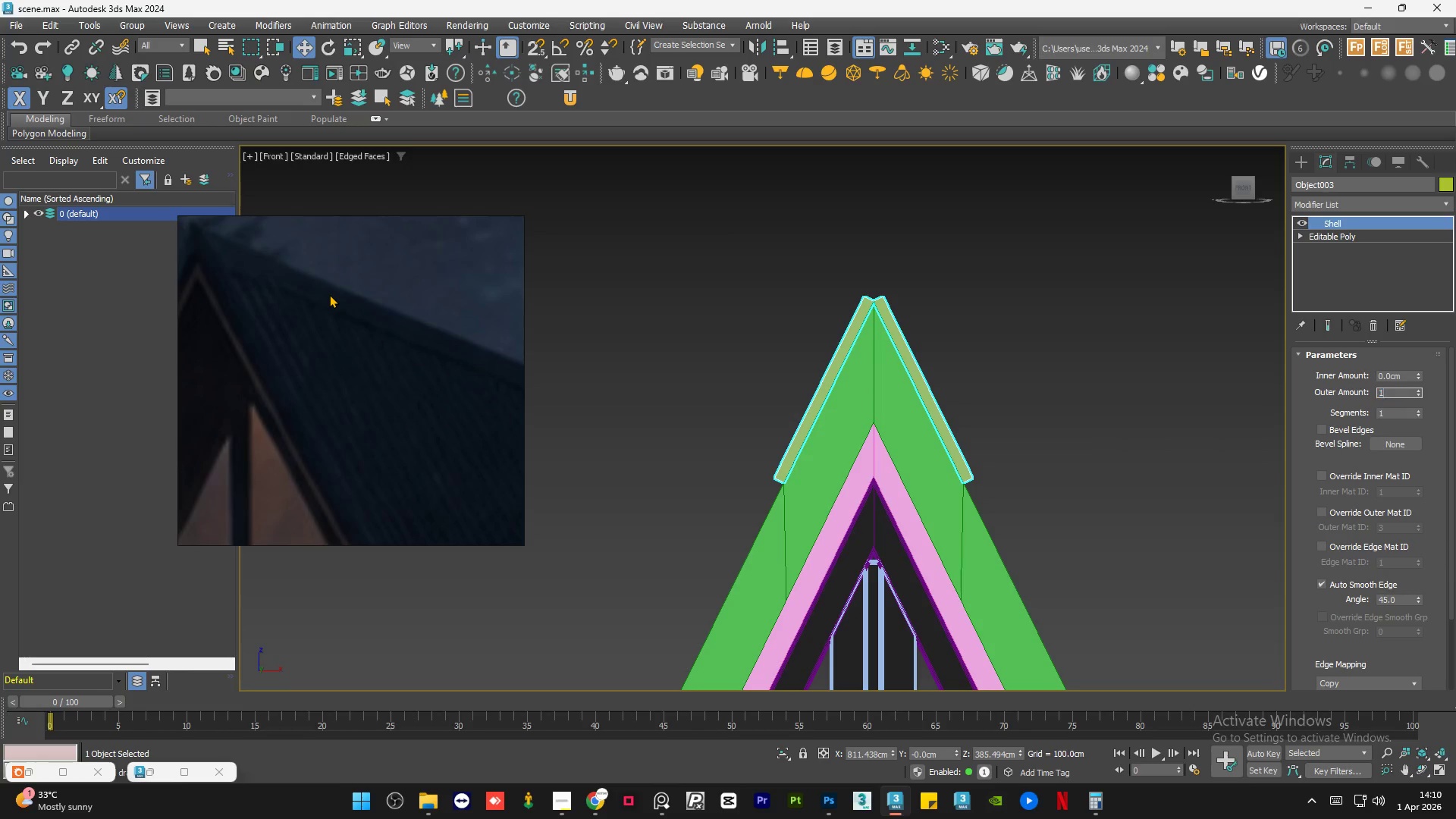 
key(NumpadEnter)
 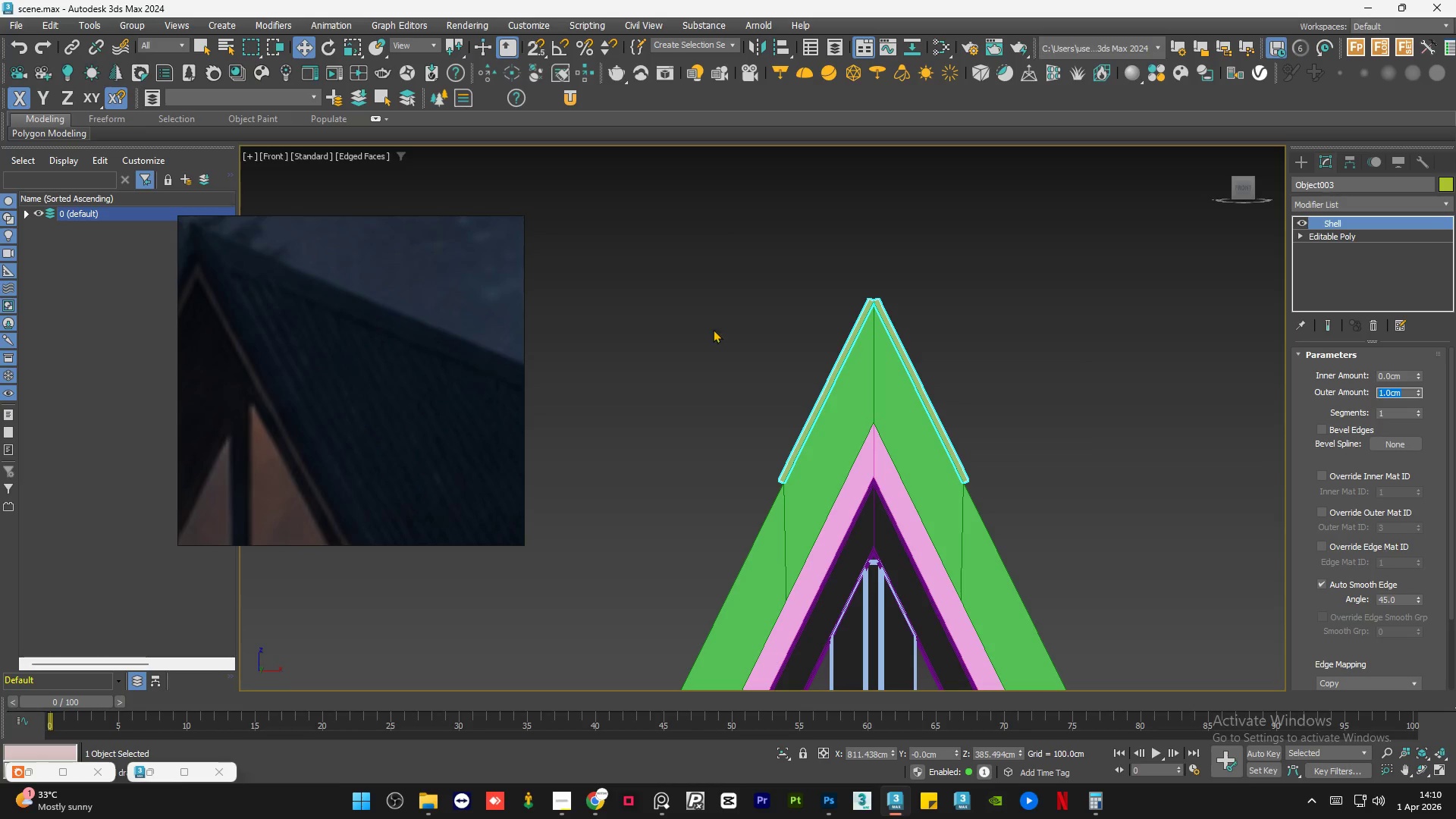 
left_click([930, 266])
 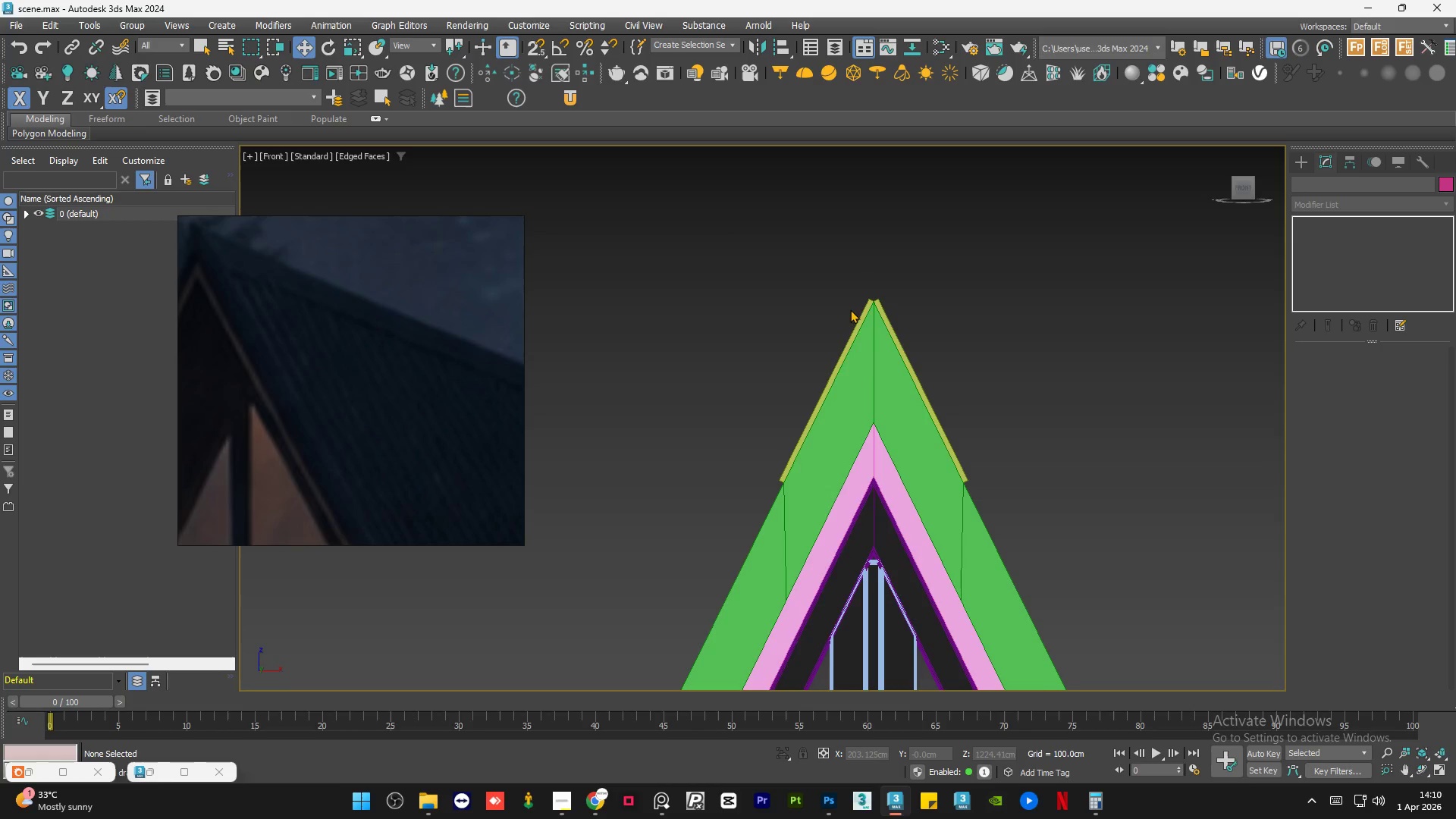 
left_click([896, 305])
 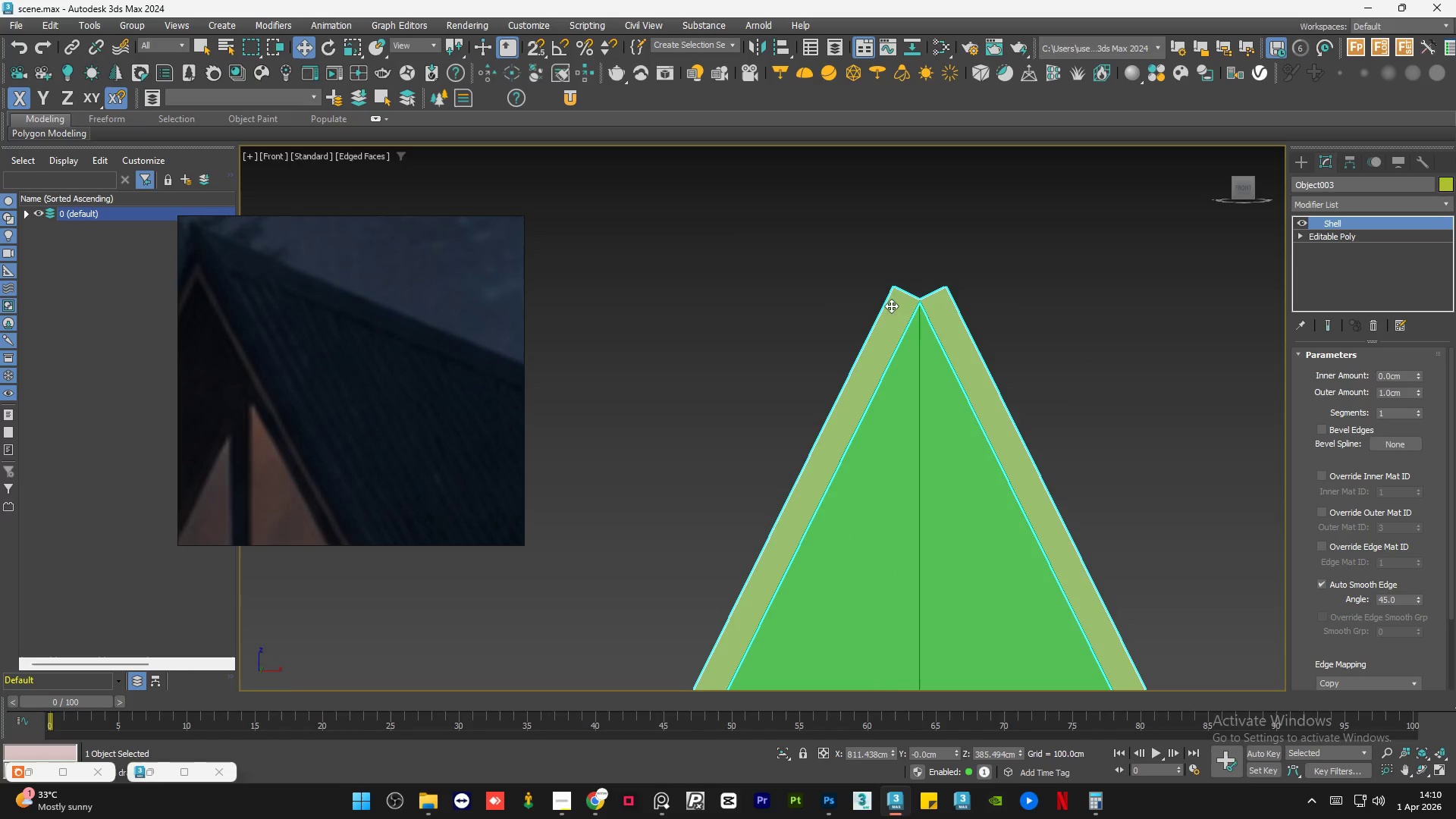 
scroll: coordinate [870, 297], scroll_direction: up, amount: 5.0
 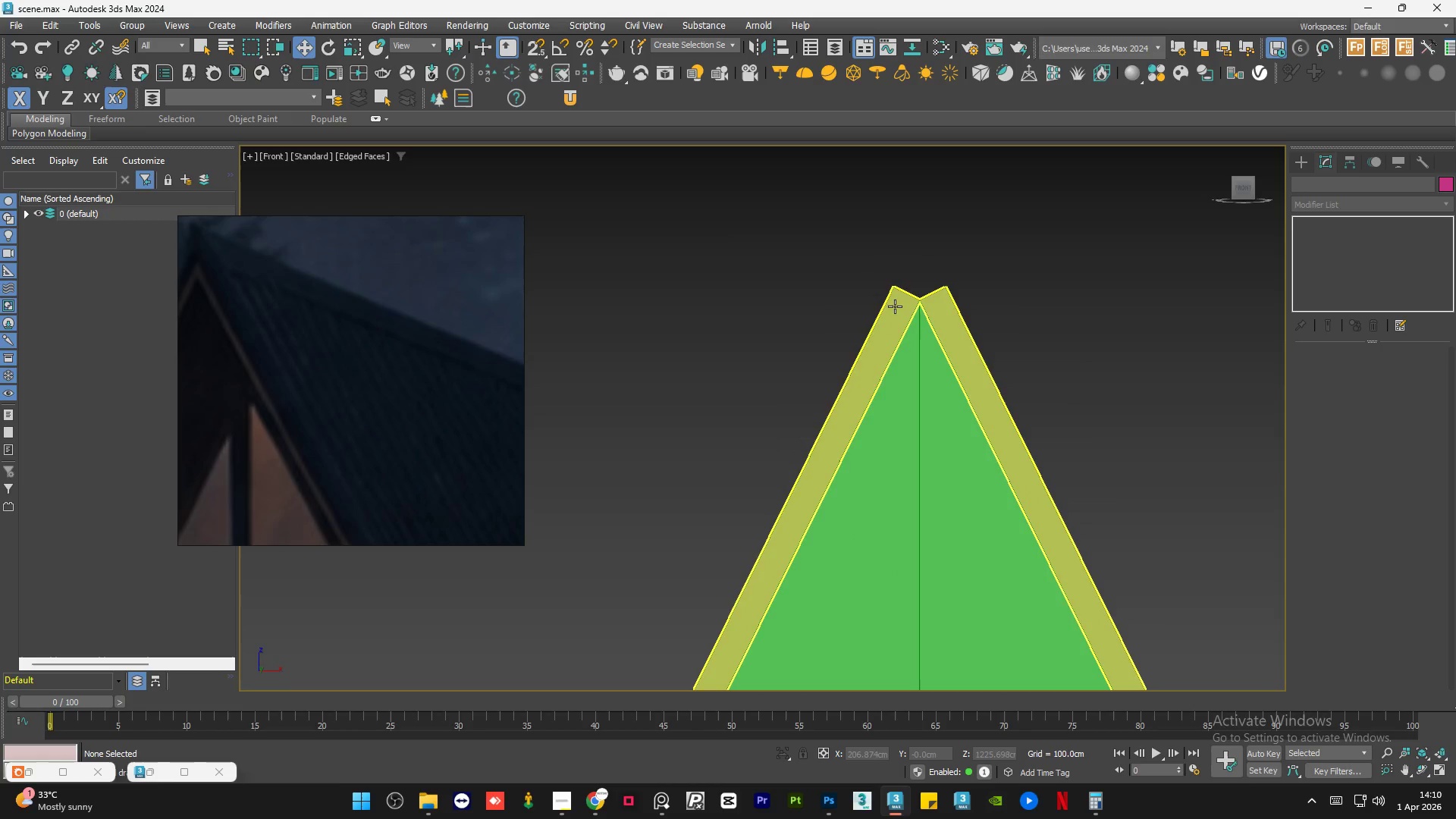 
hold_key(key=AltLeft, duration=0.88)
scroll: coordinate [875, 359], scroll_direction: down, amount: 6.0
 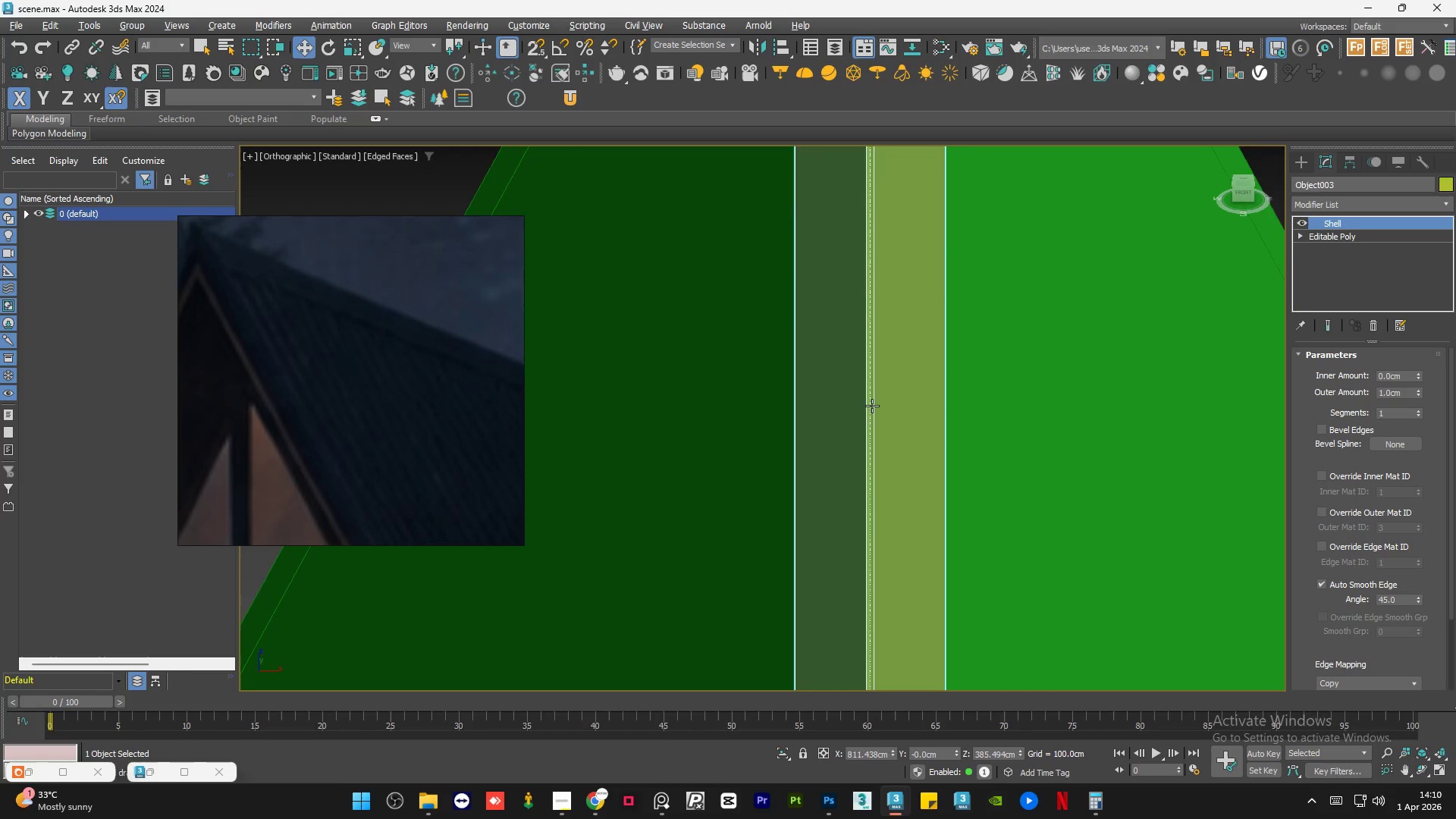 
hold_key(key=AltLeft, duration=0.61)
 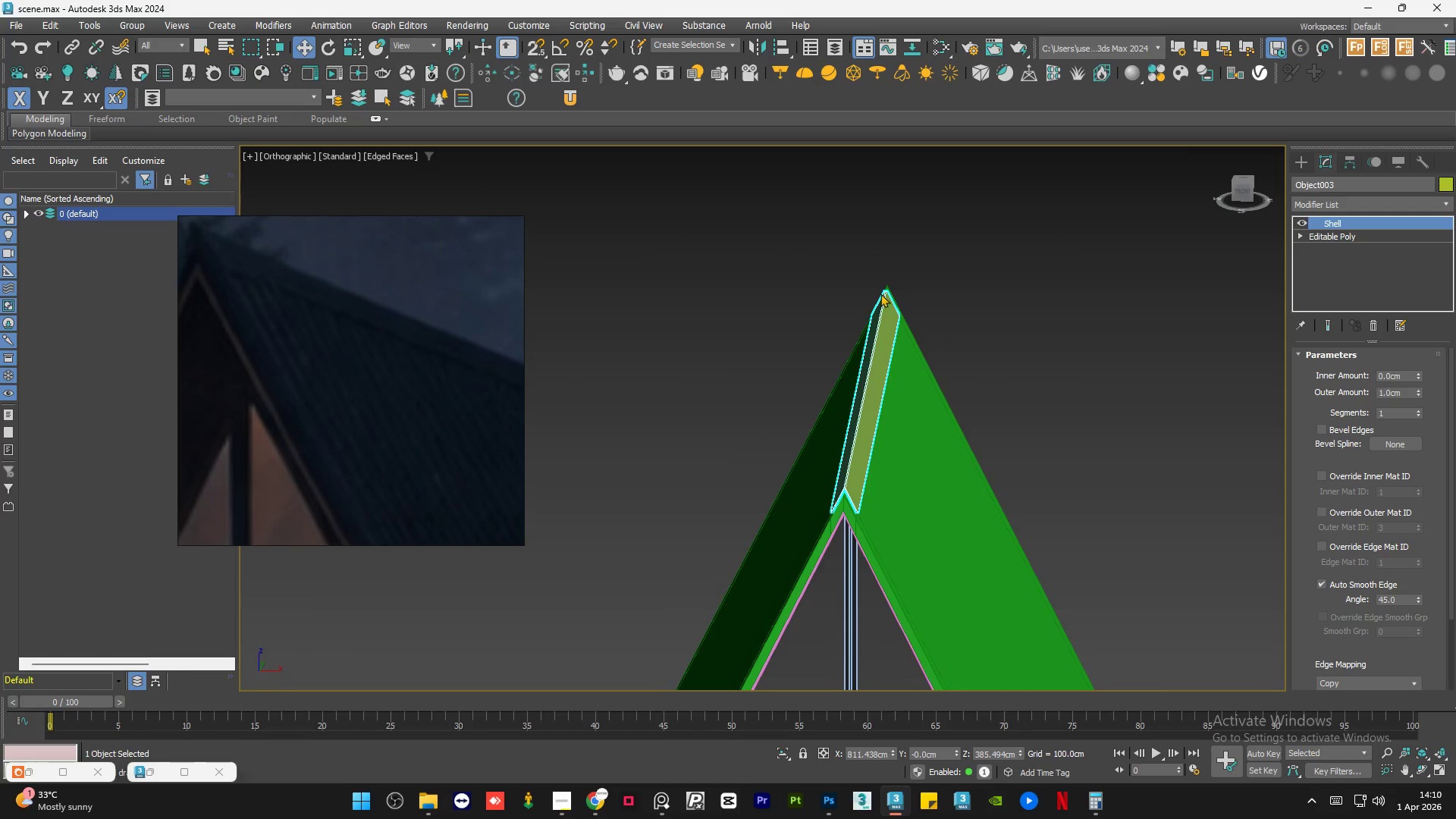 
scroll: coordinate [864, 403], scroll_direction: down, amount: 5.0
 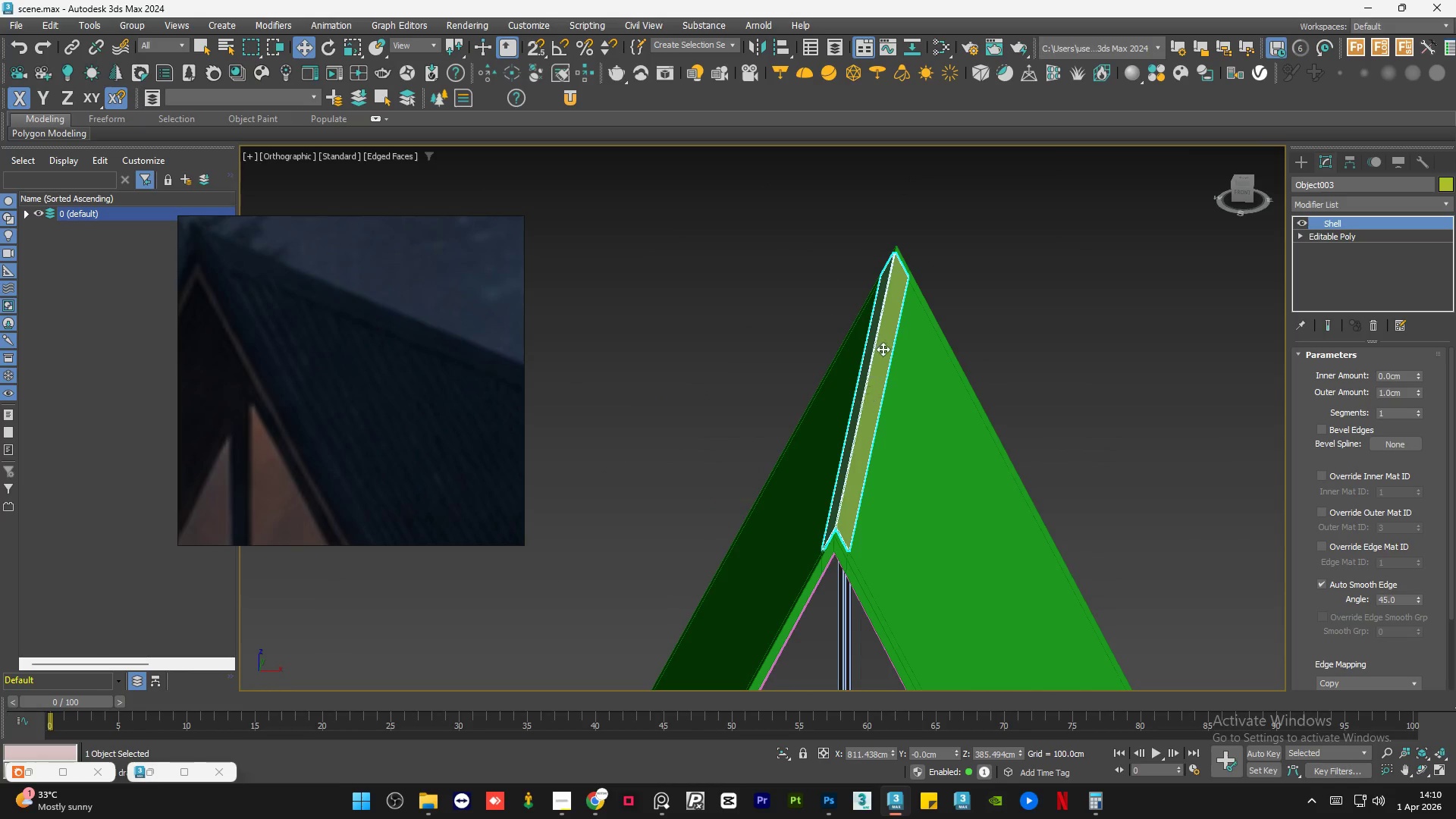 
scroll: coordinate [862, 331], scroll_direction: up, amount: 9.0
 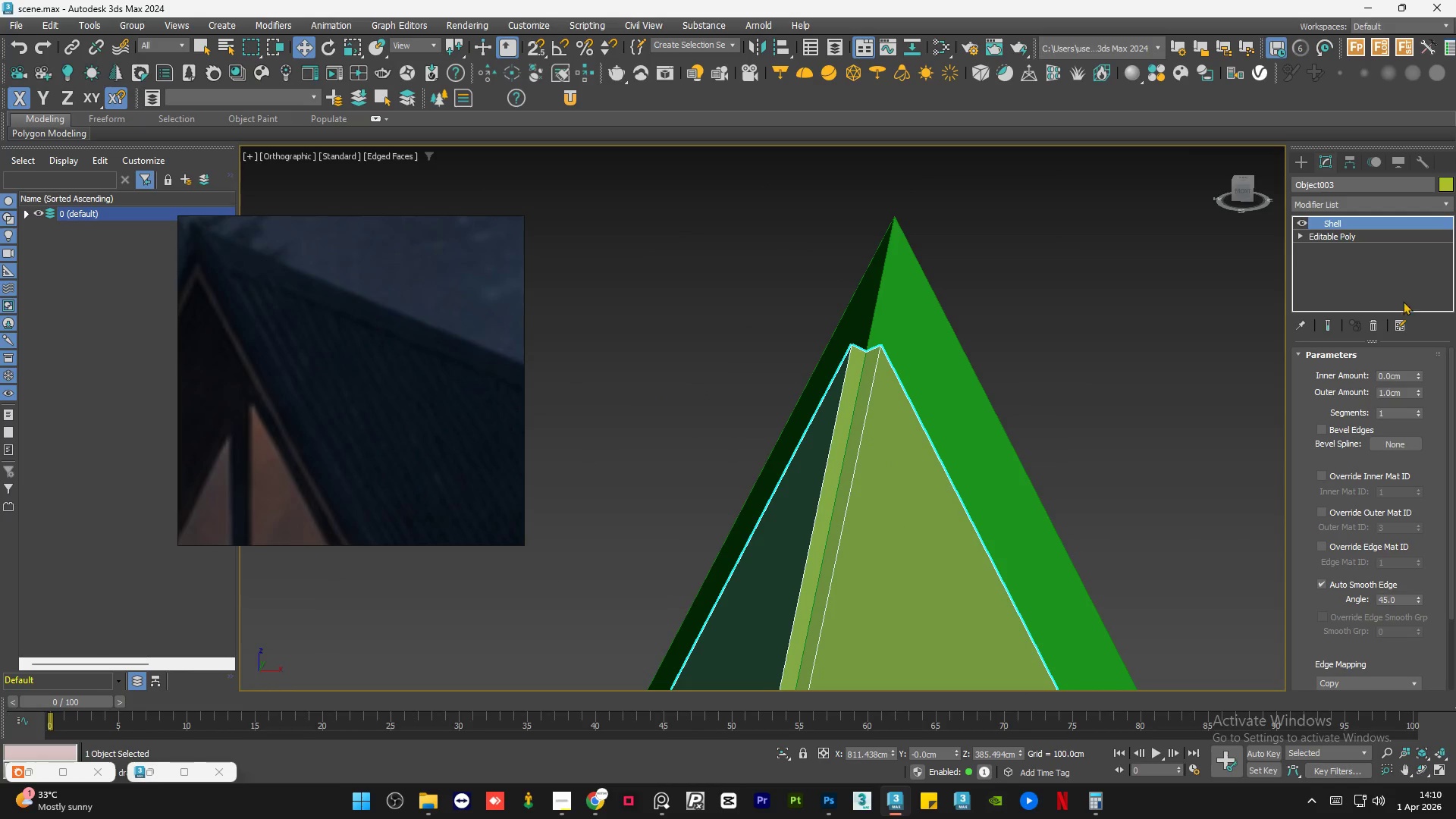 
left_click([1366, 207])
 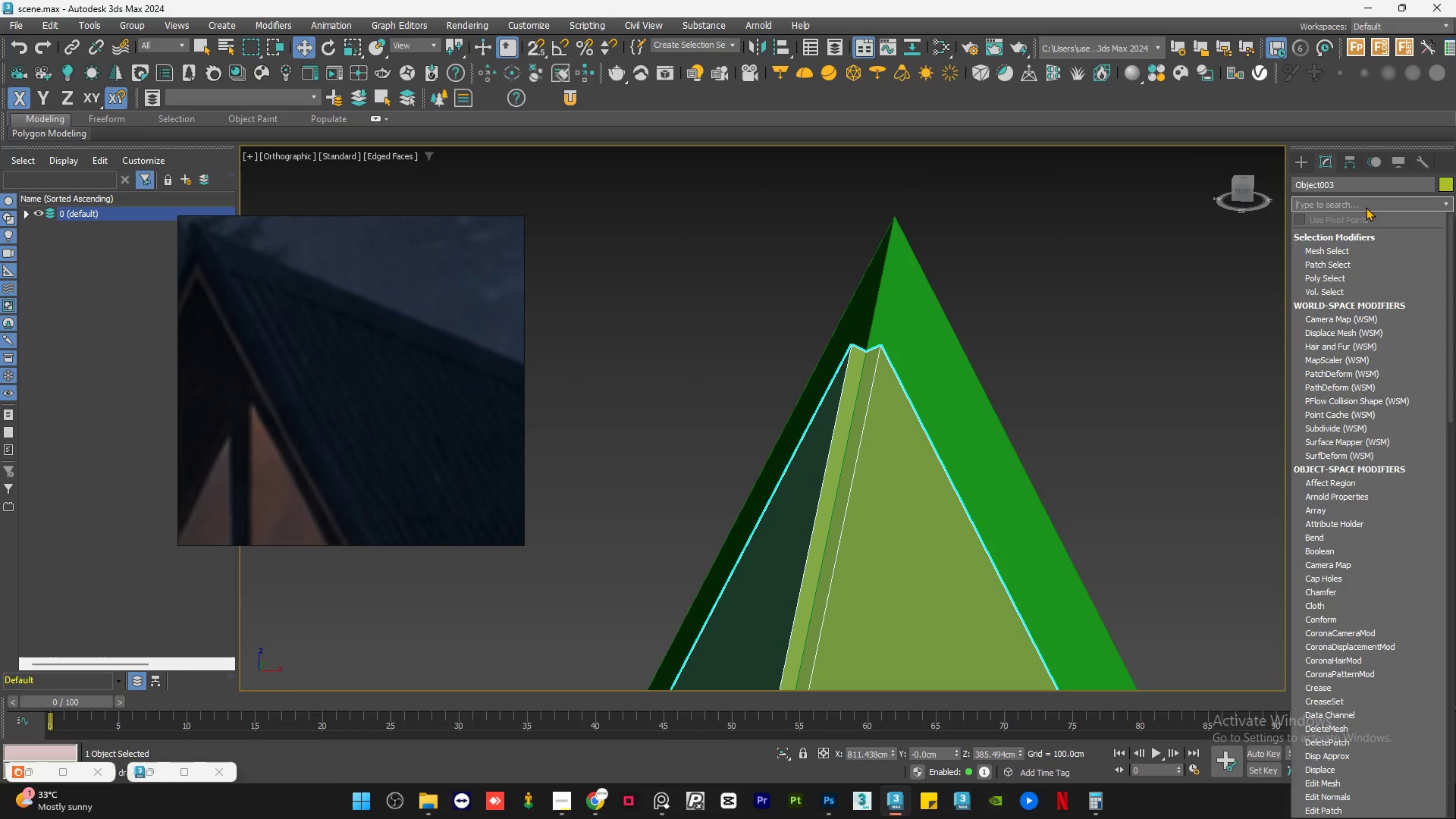 
type(ed)
 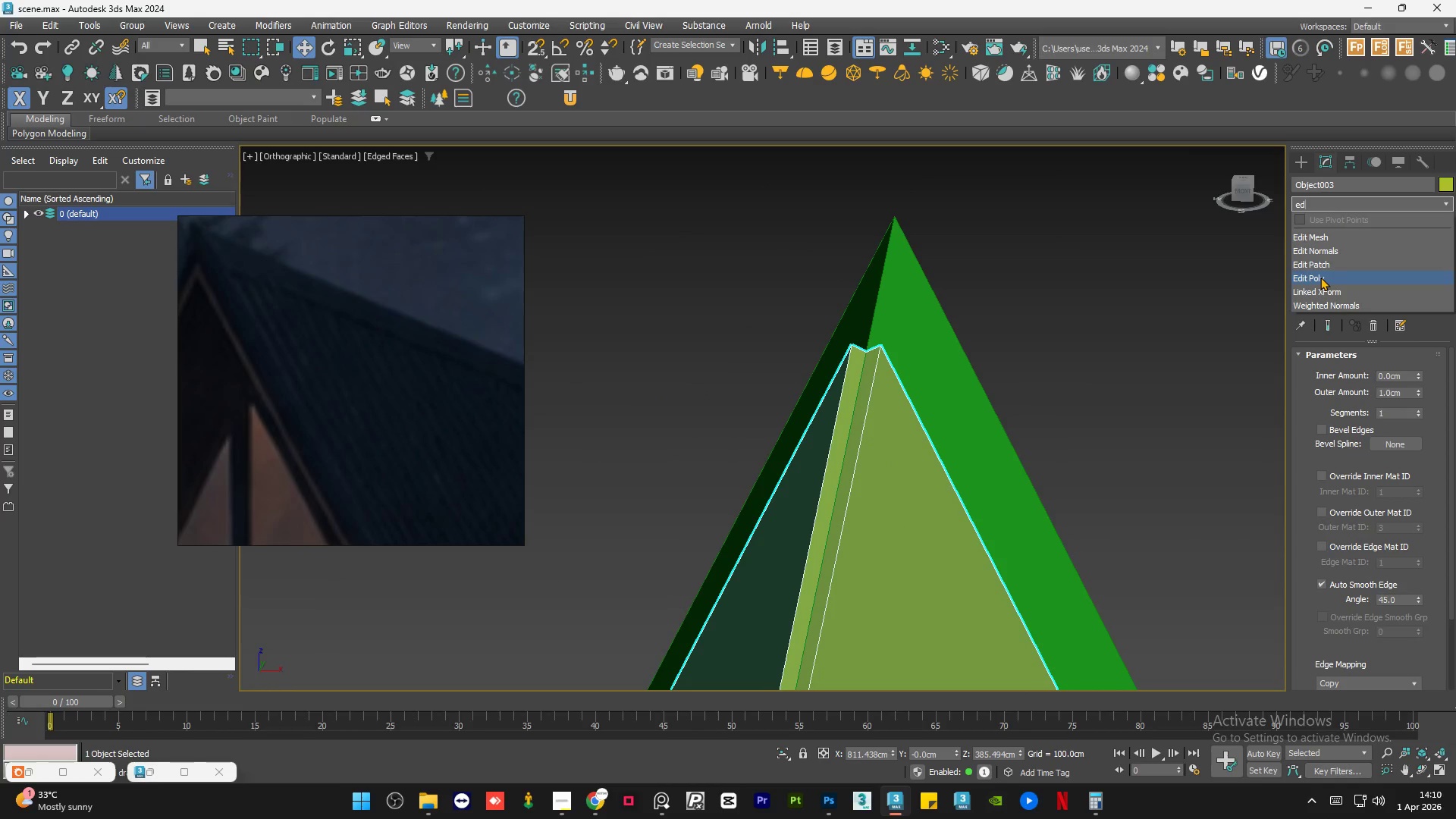 
left_click([1322, 276])
 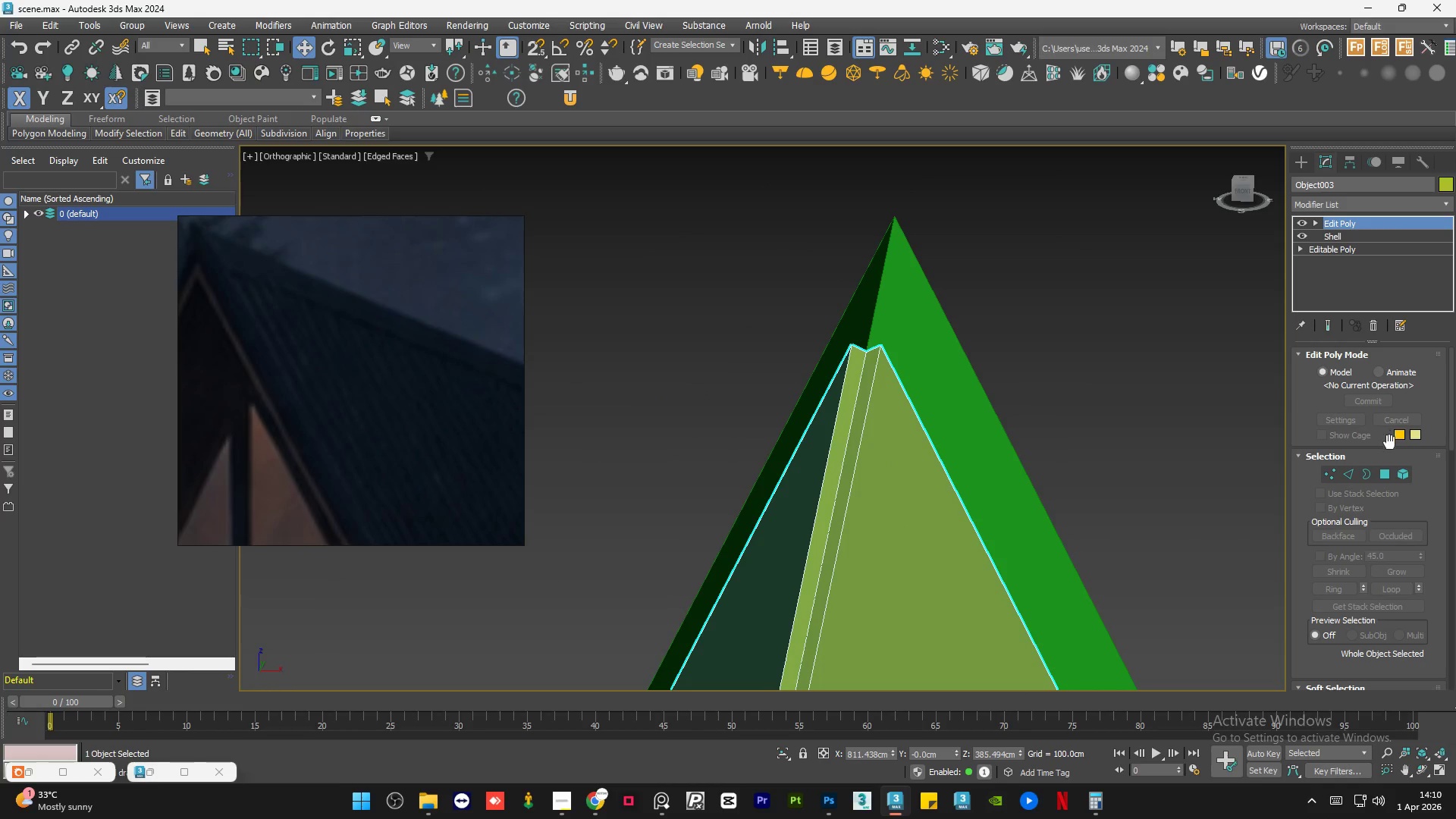 
left_click([1383, 475])
 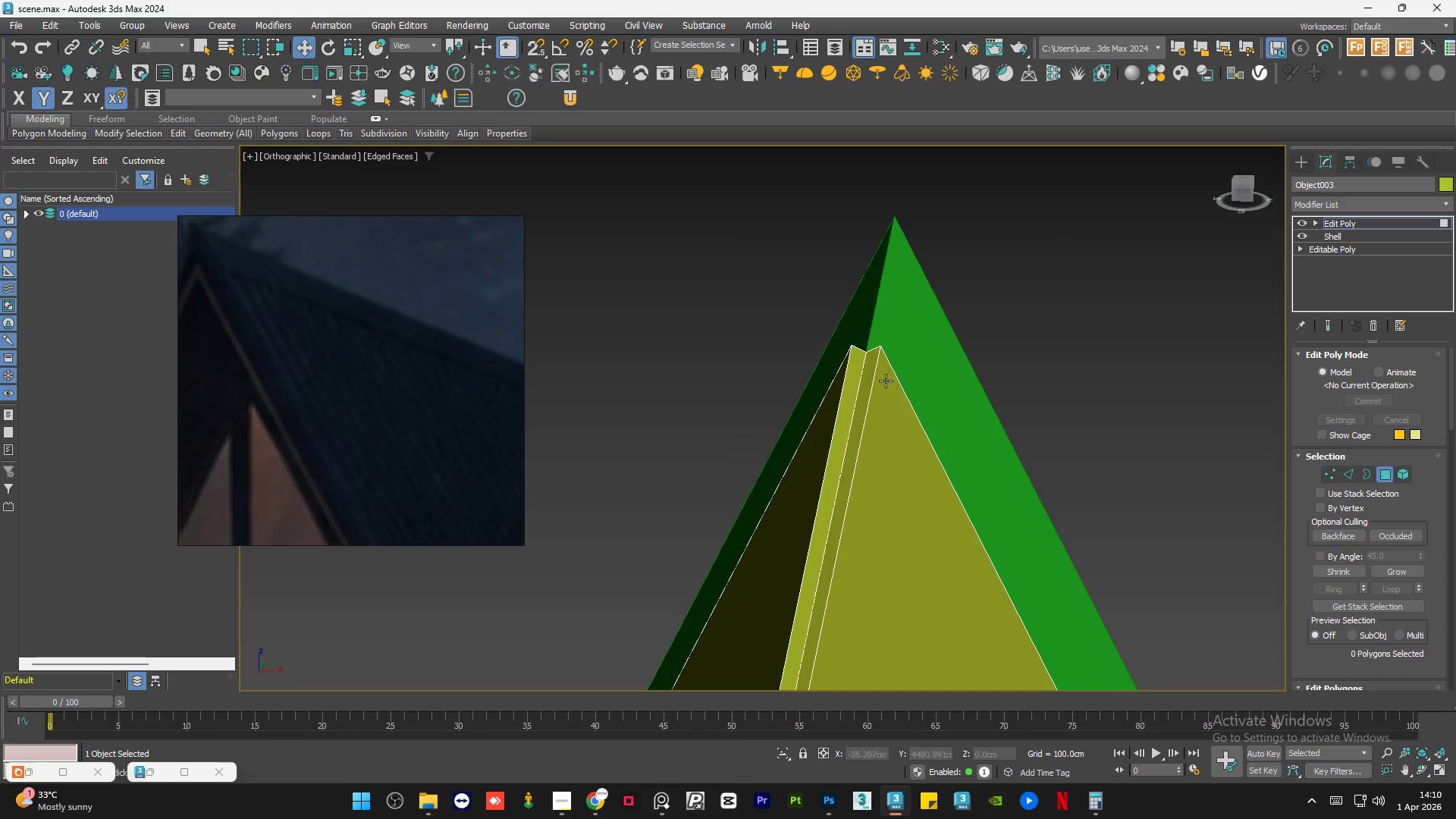 
left_click([869, 381])
 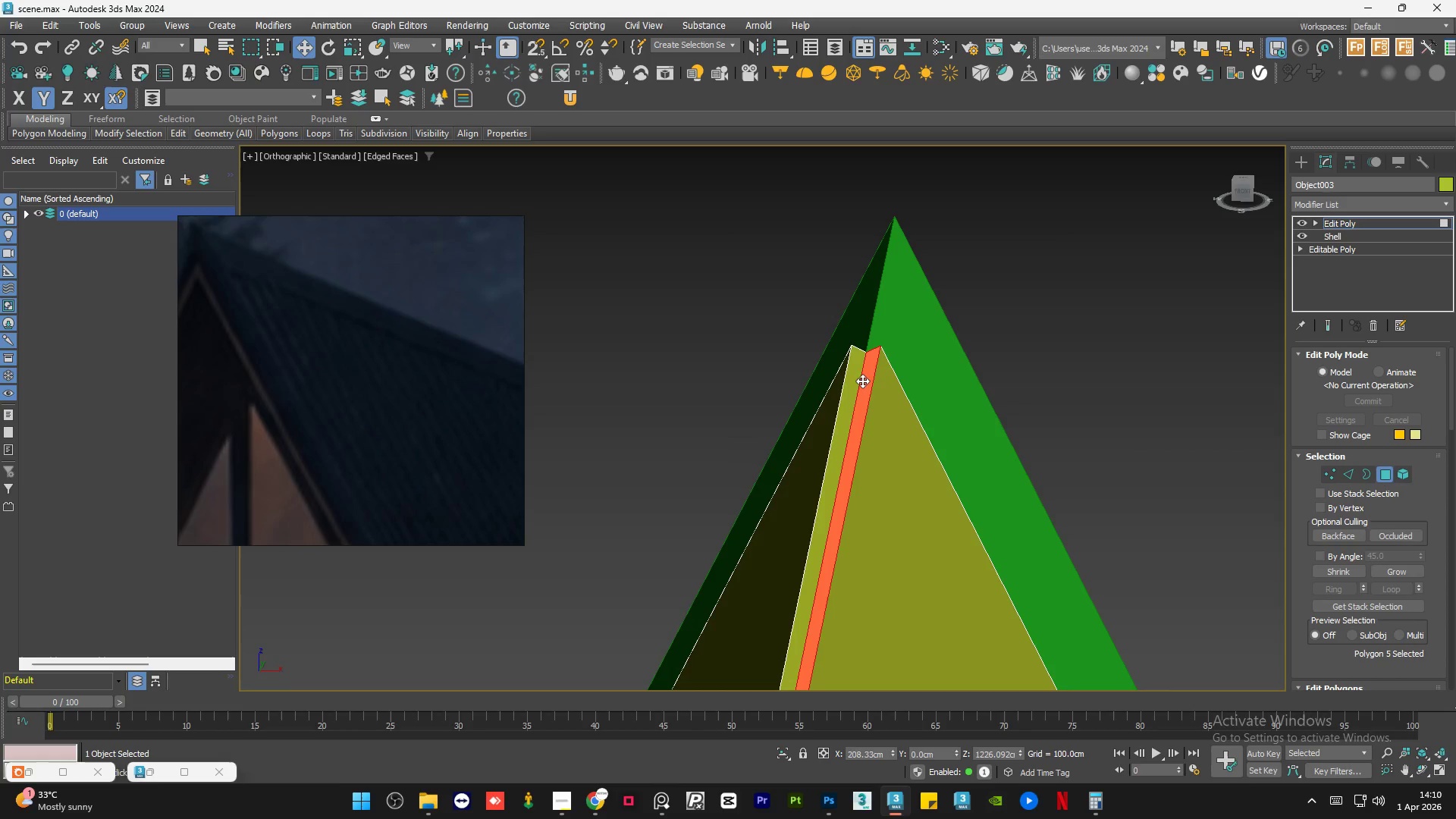 
hold_key(key=ControlLeft, duration=0.75)
 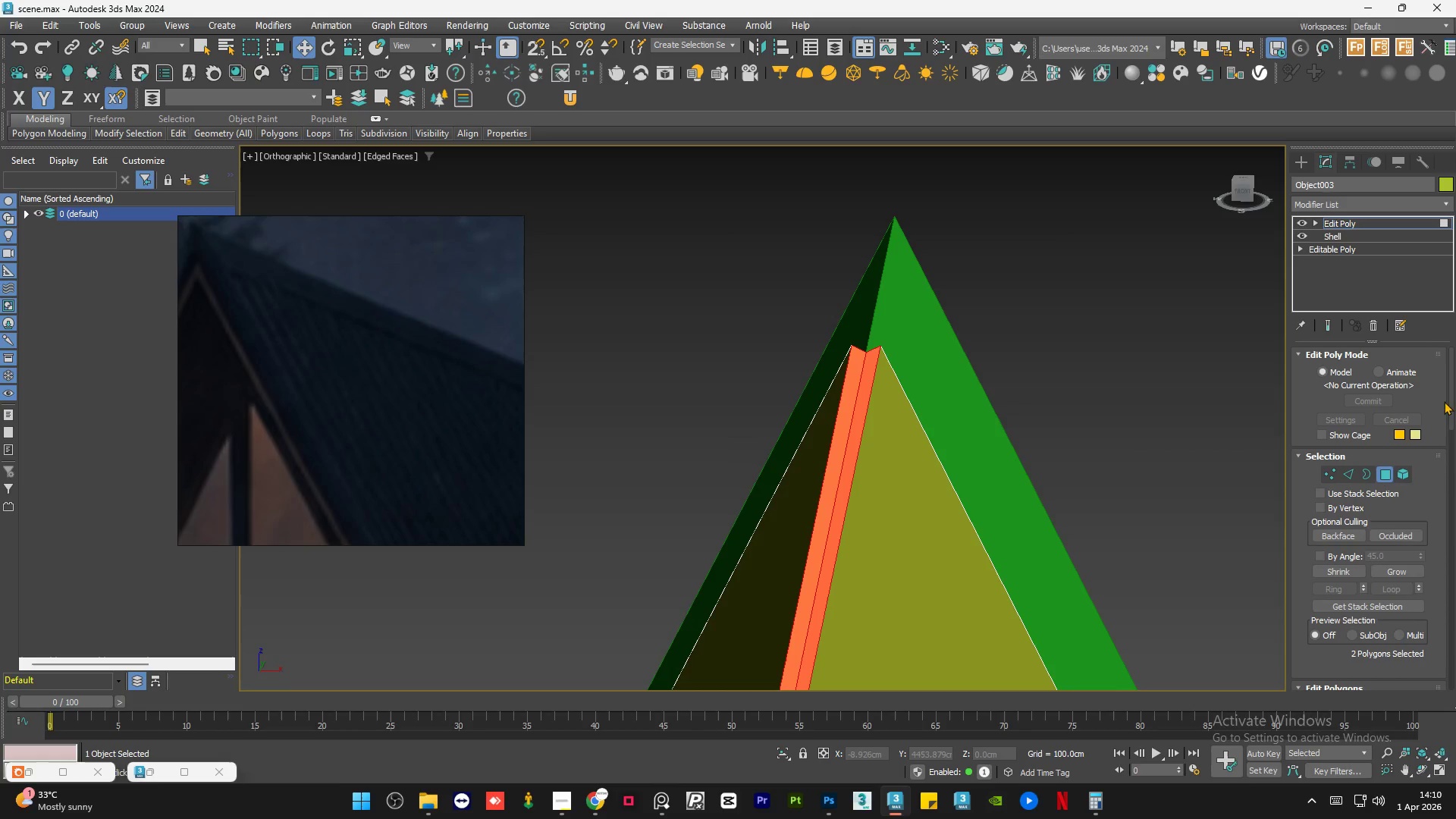 
left_click_drag(start_coordinate=[1449, 400], to_coordinate=[1451, 449])
 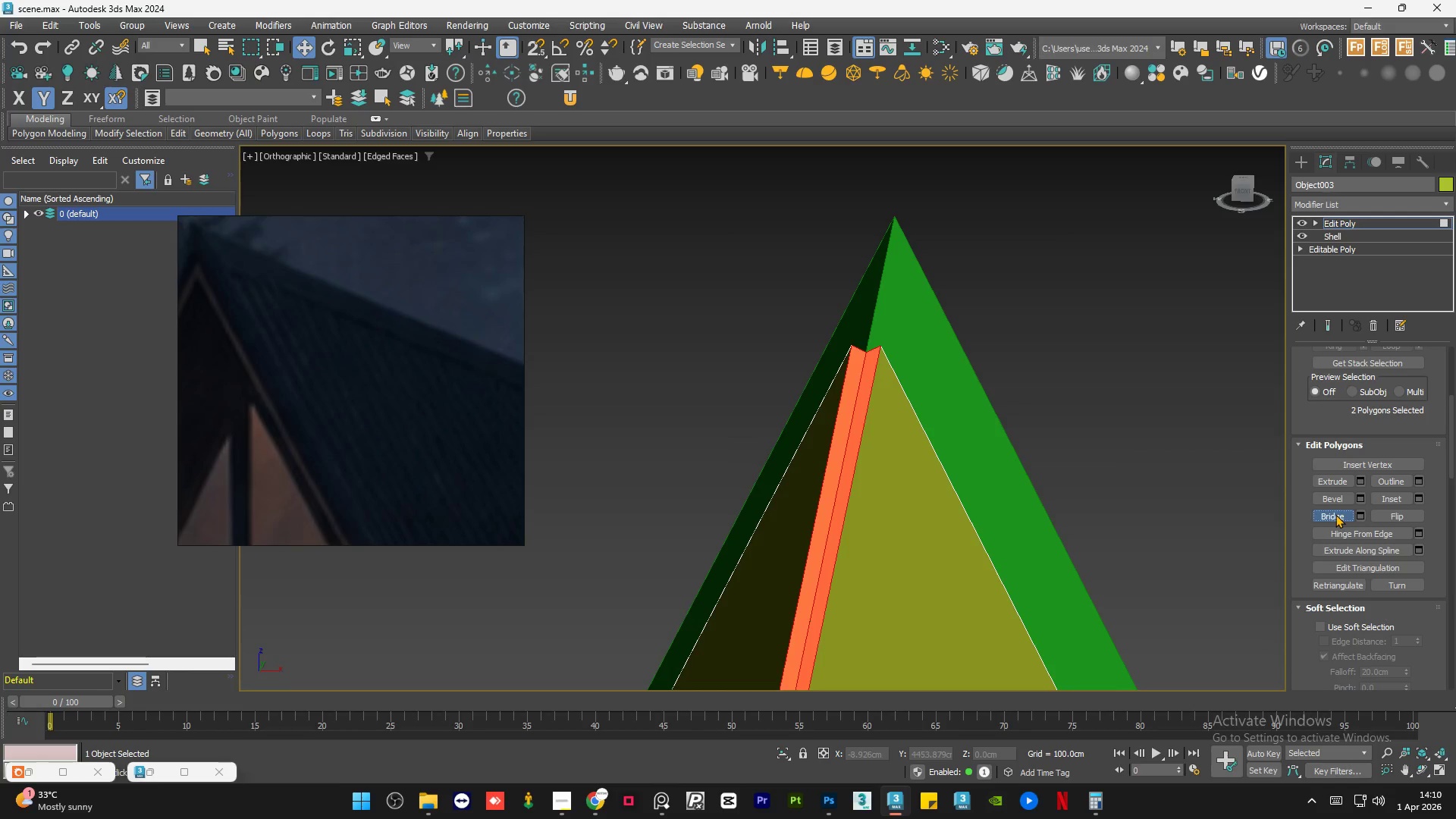 
double_click([1155, 321])
 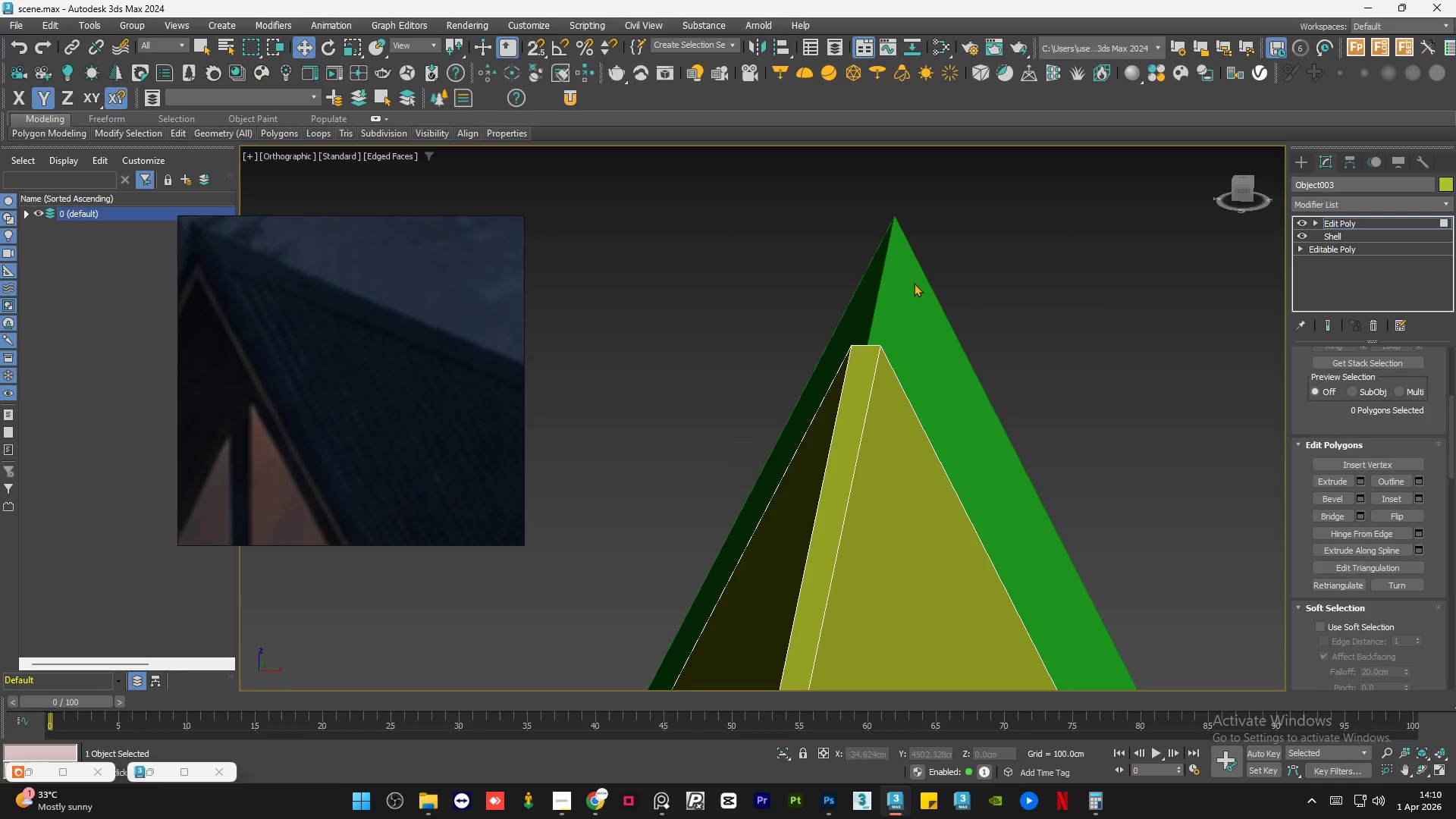 
hold_key(key=AltLeft, duration=0.59)
 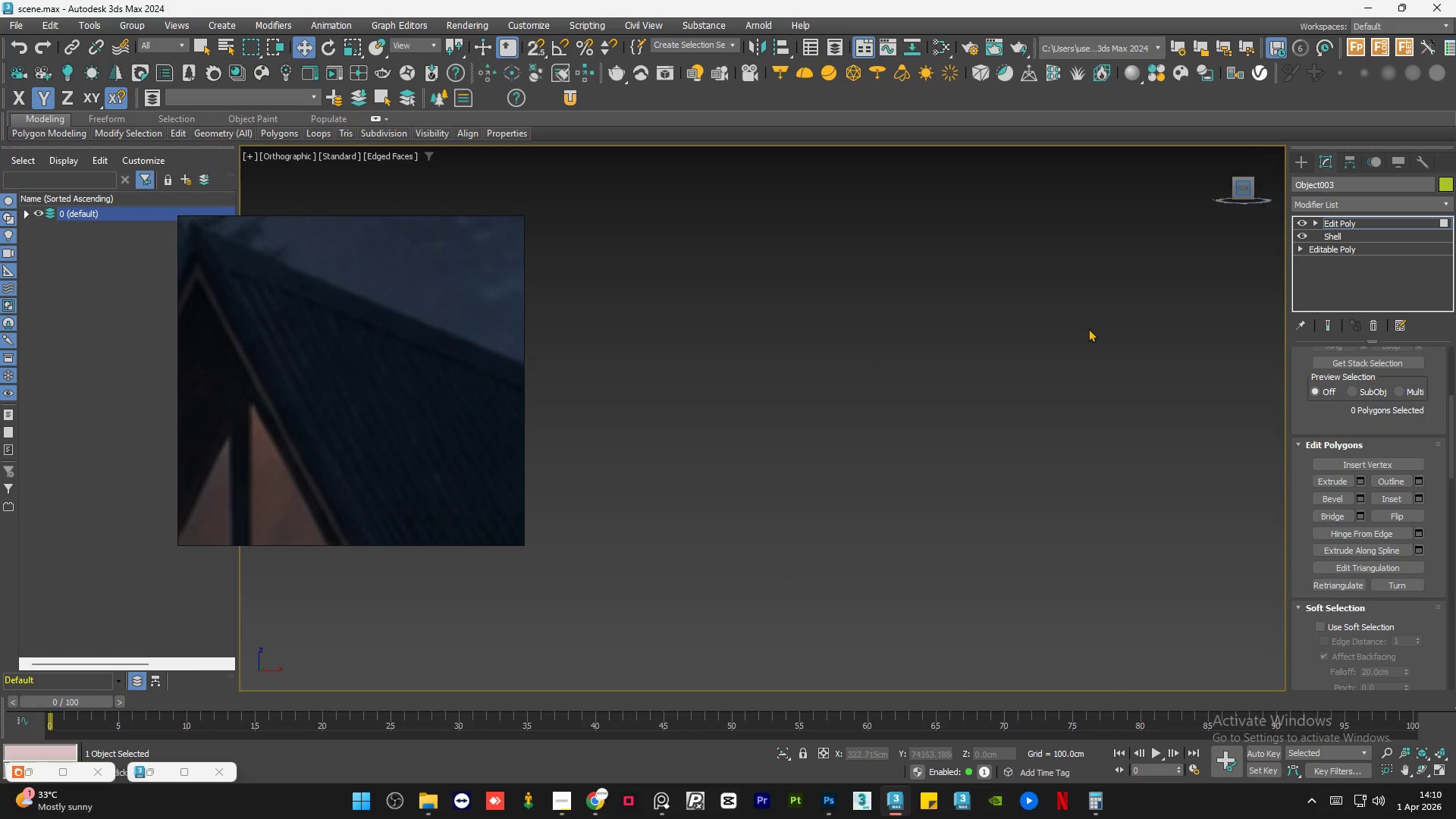 
scroll: coordinate [927, 363], scroll_direction: down, amount: 9.0
 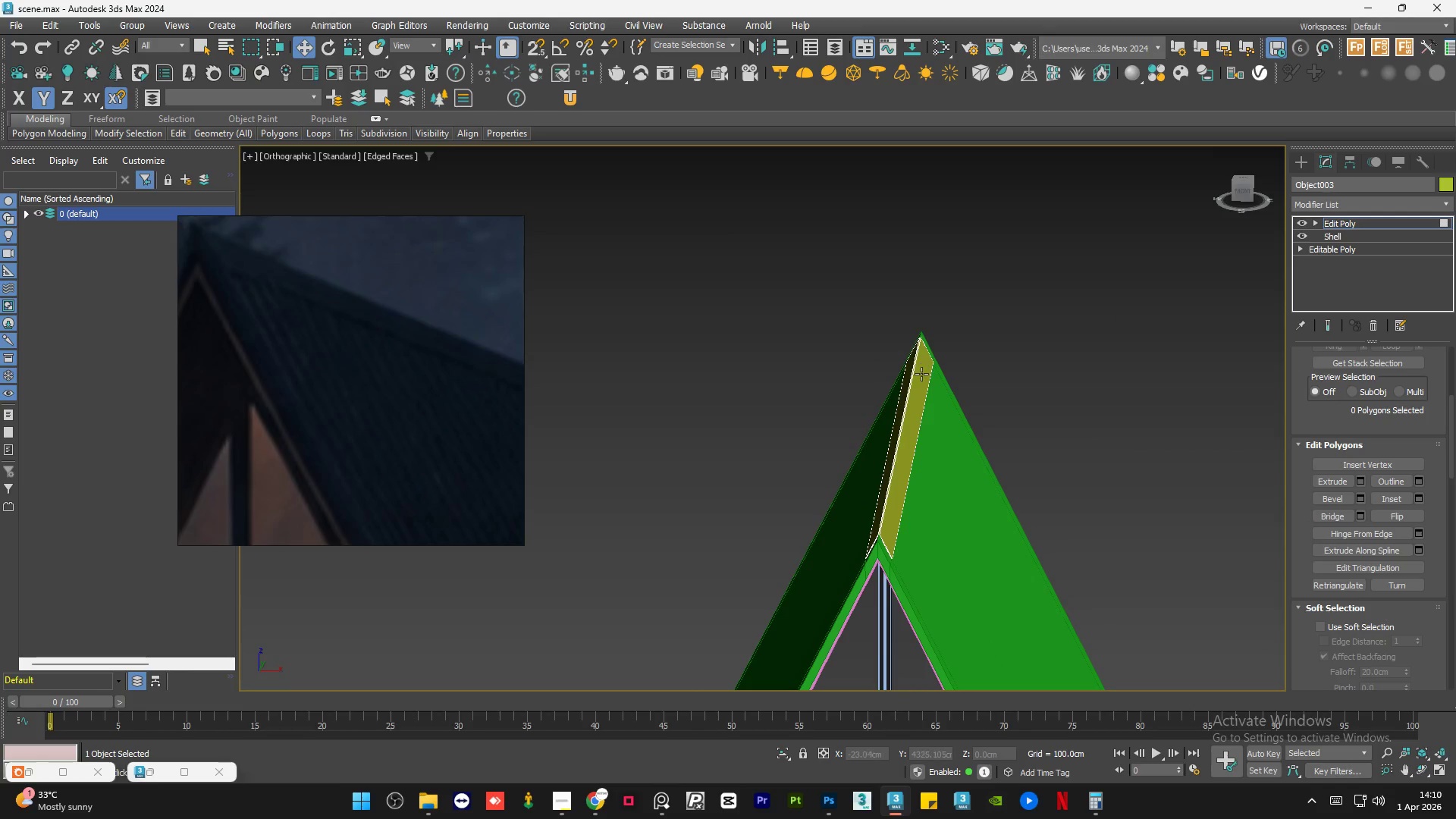 
key(Z)
 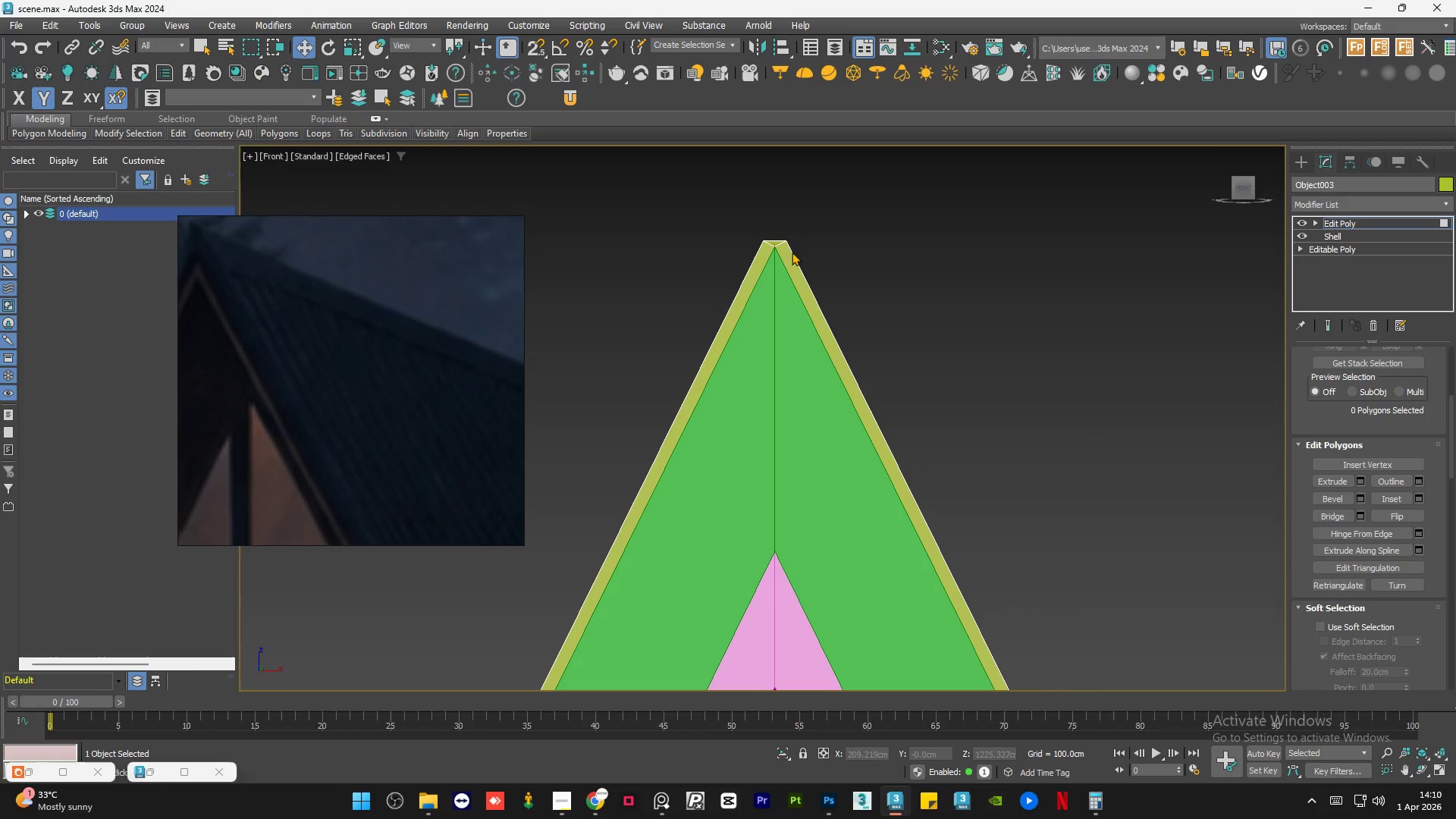 
scroll: coordinate [781, 243], scroll_direction: up, amount: 3.0
 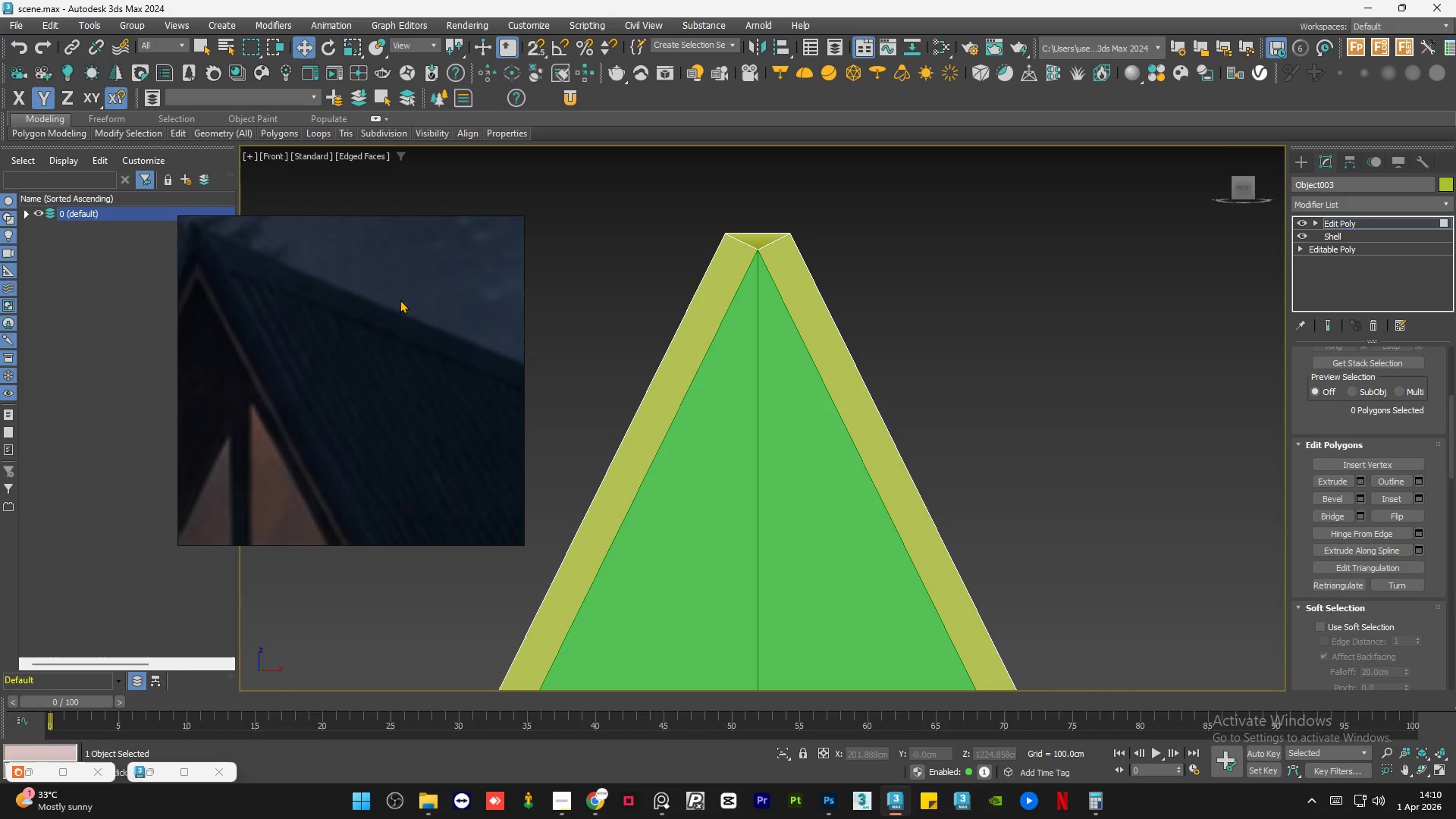 
scroll: coordinate [811, 253], scroll_direction: down, amount: 9.0
 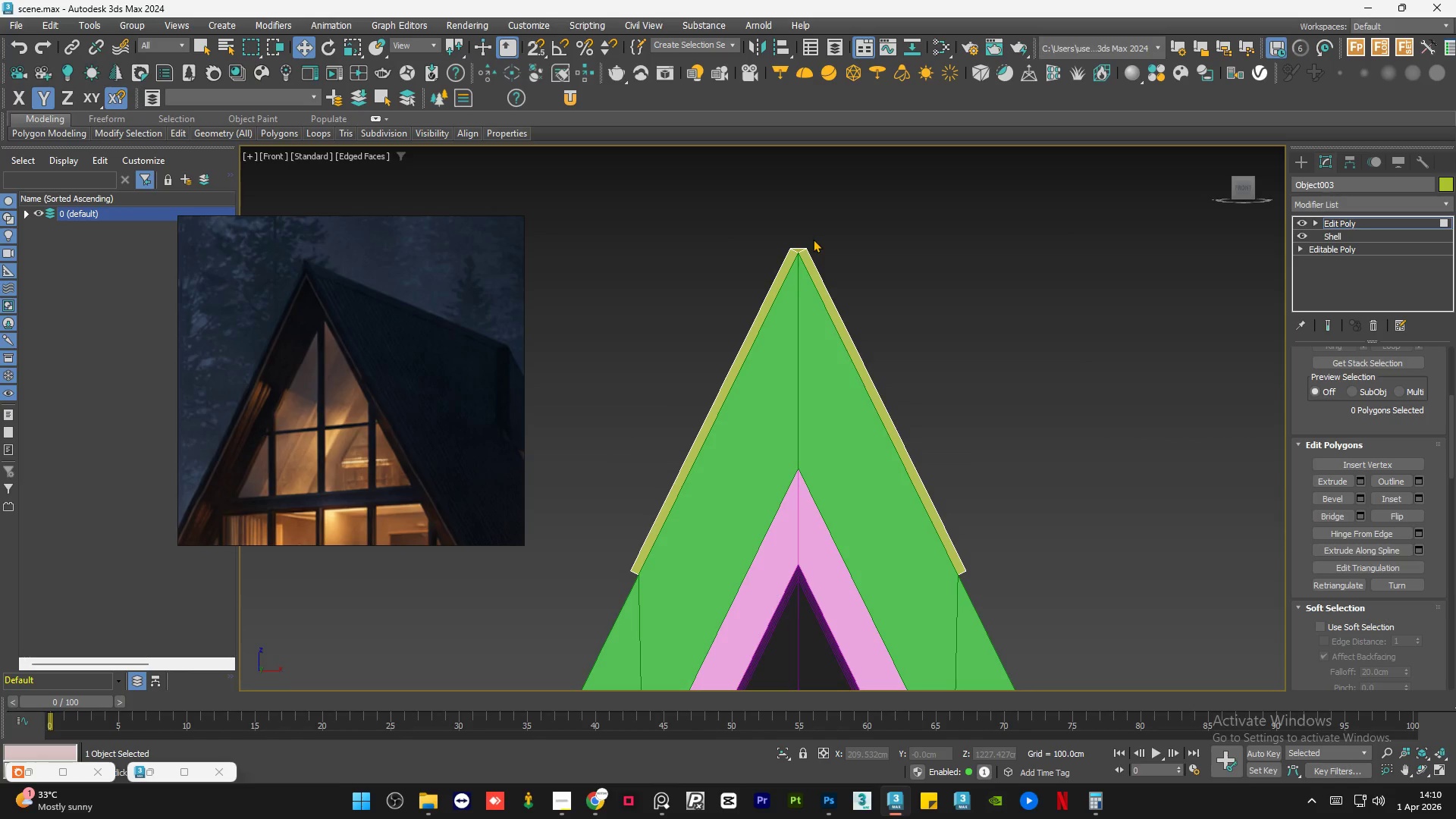 
scroll: coordinate [362, 278], scroll_direction: none, amount: 0.0
 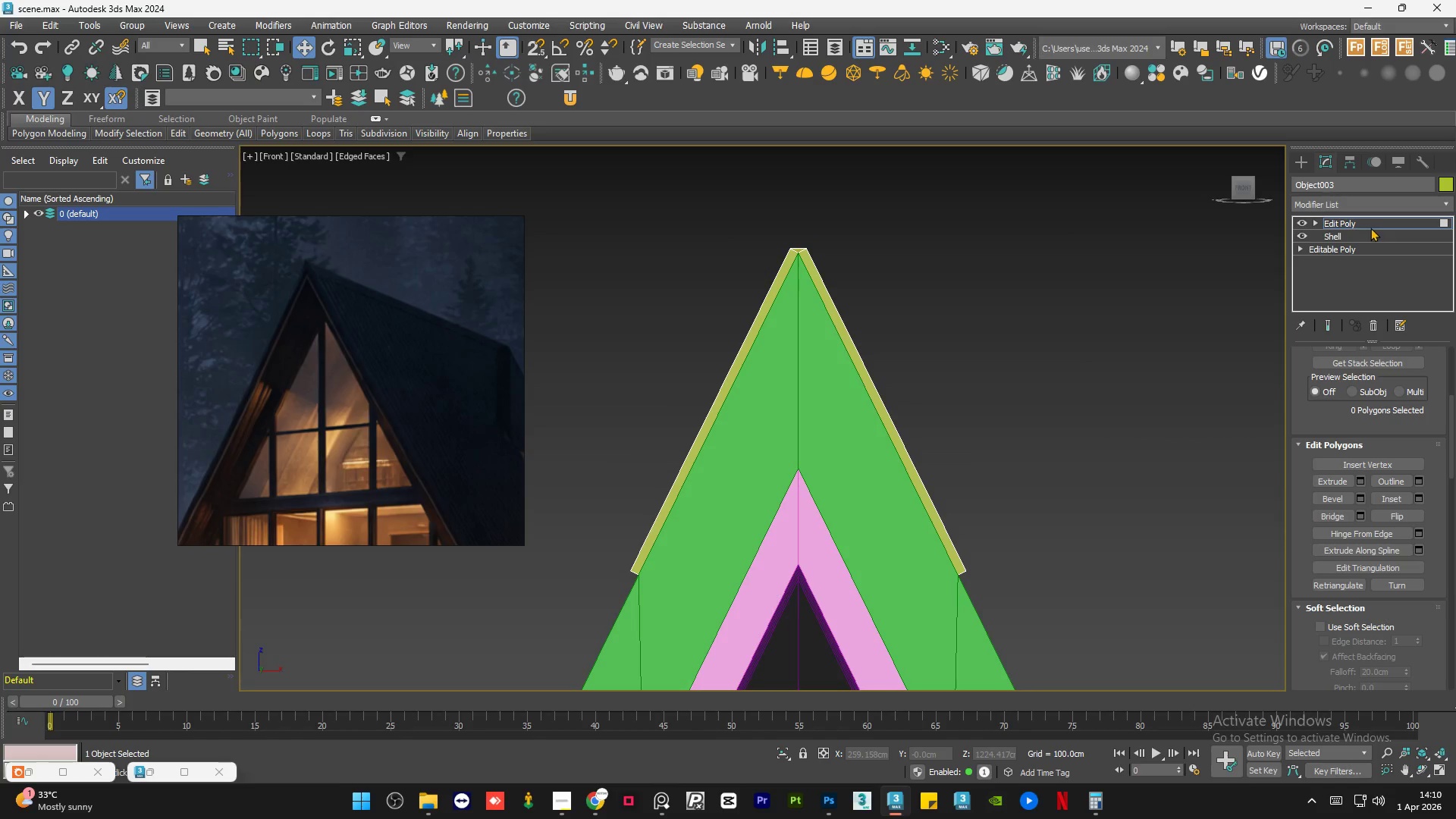 
left_click([1367, 226])
 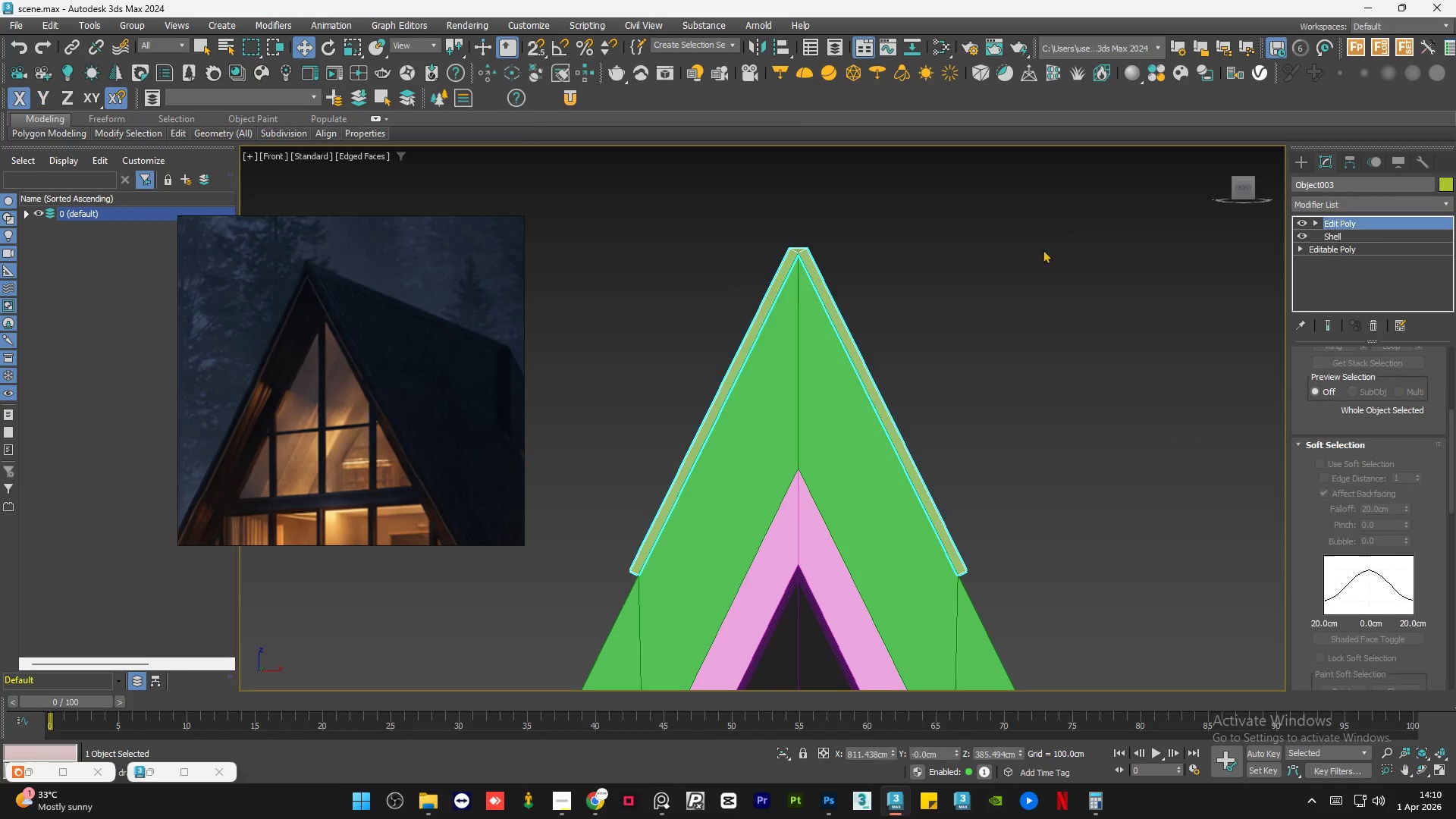 
hold_key(key=AltLeft, duration=0.89)
 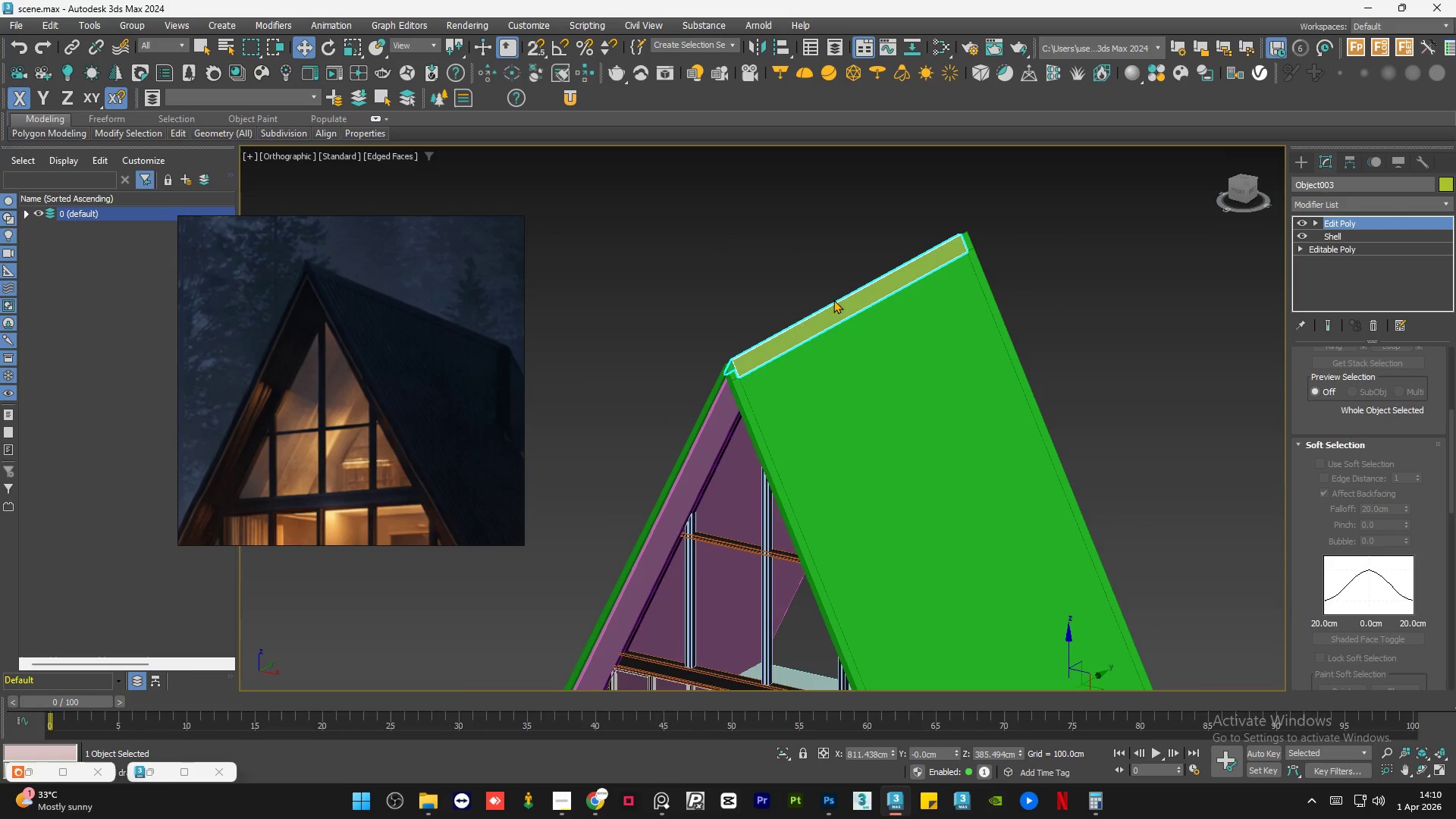 
scroll: coordinate [949, 319], scroll_direction: down, amount: 4.0